 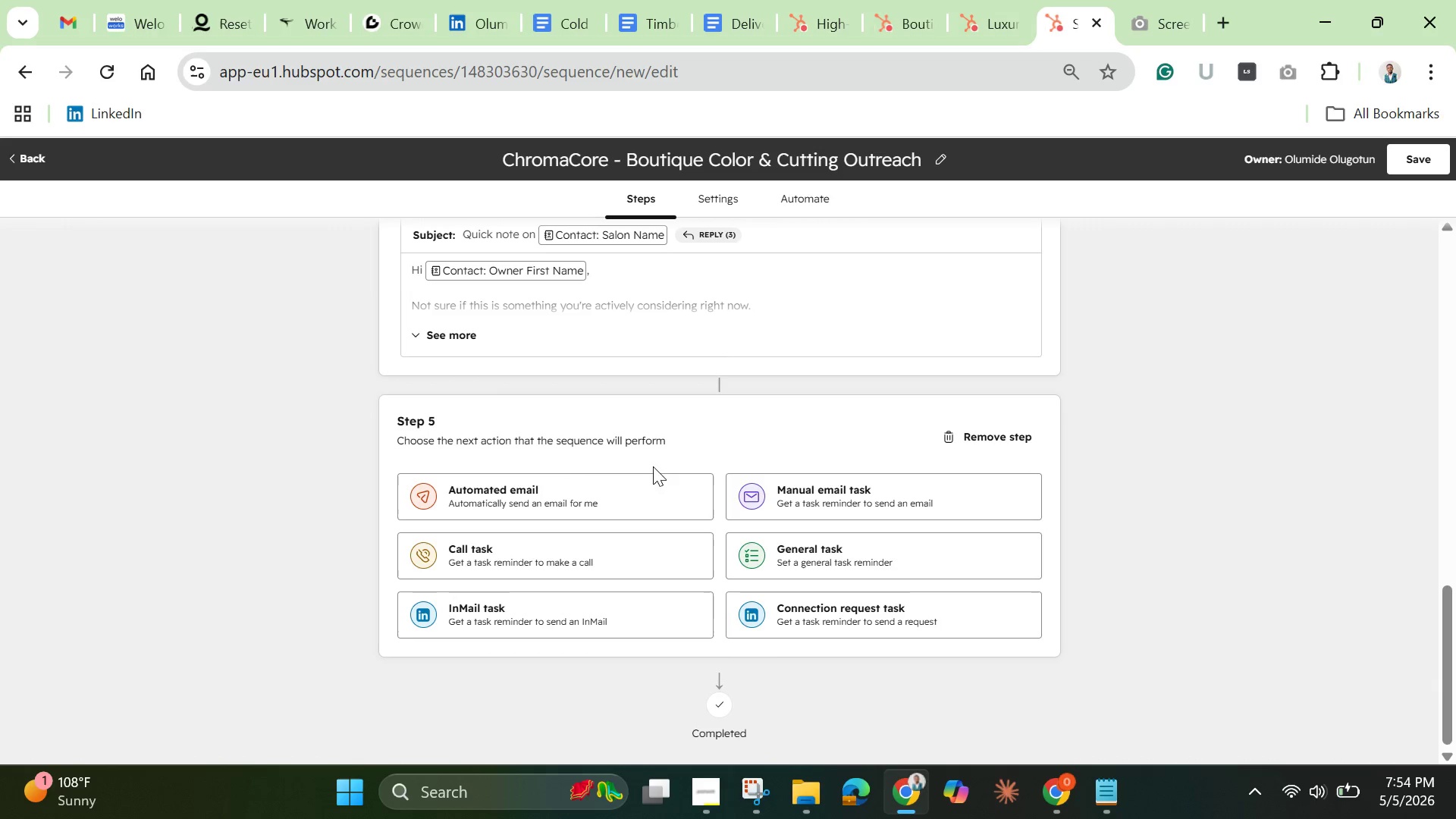 
left_click([574, 497])
 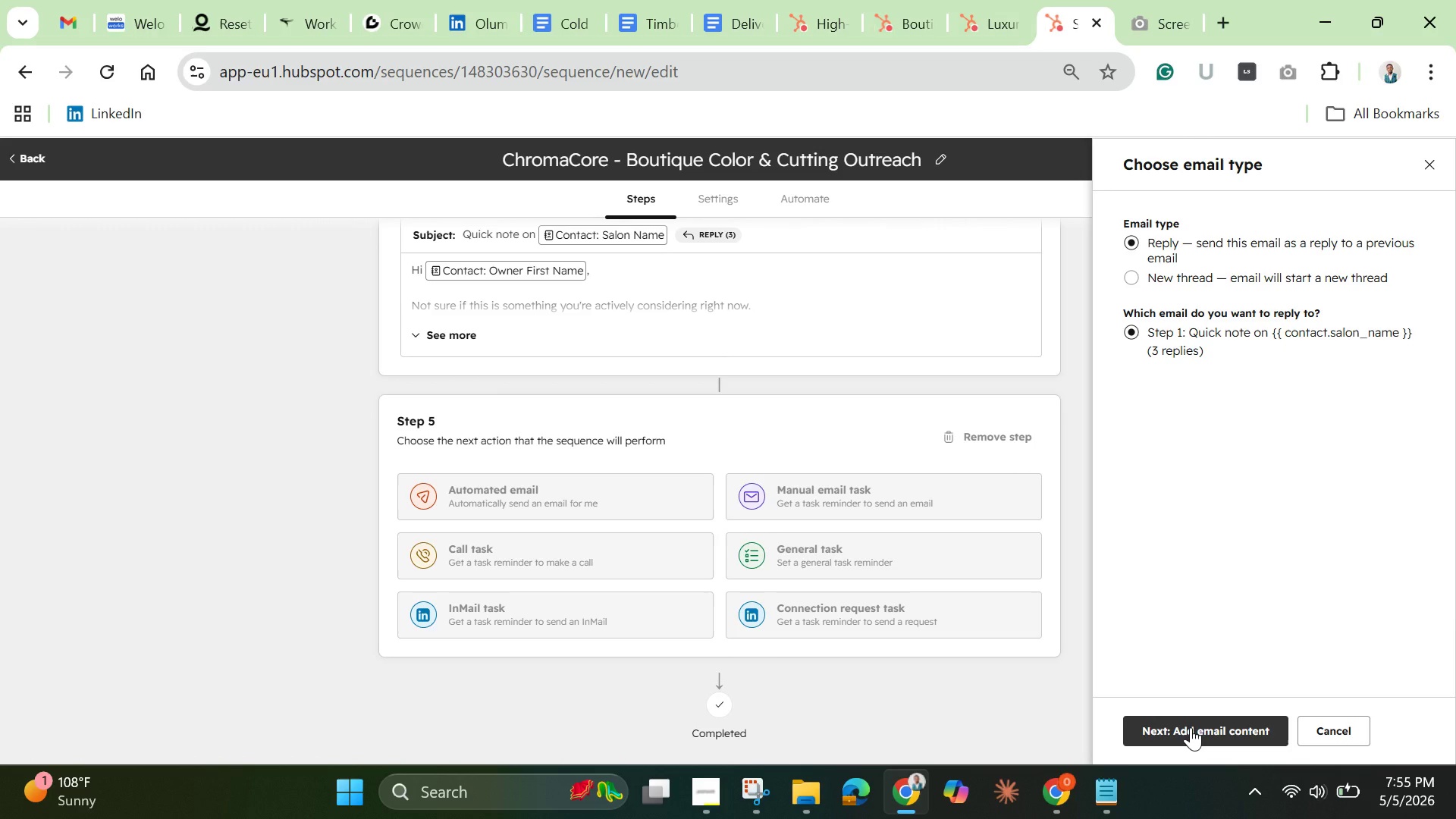 
left_click([1191, 727])
 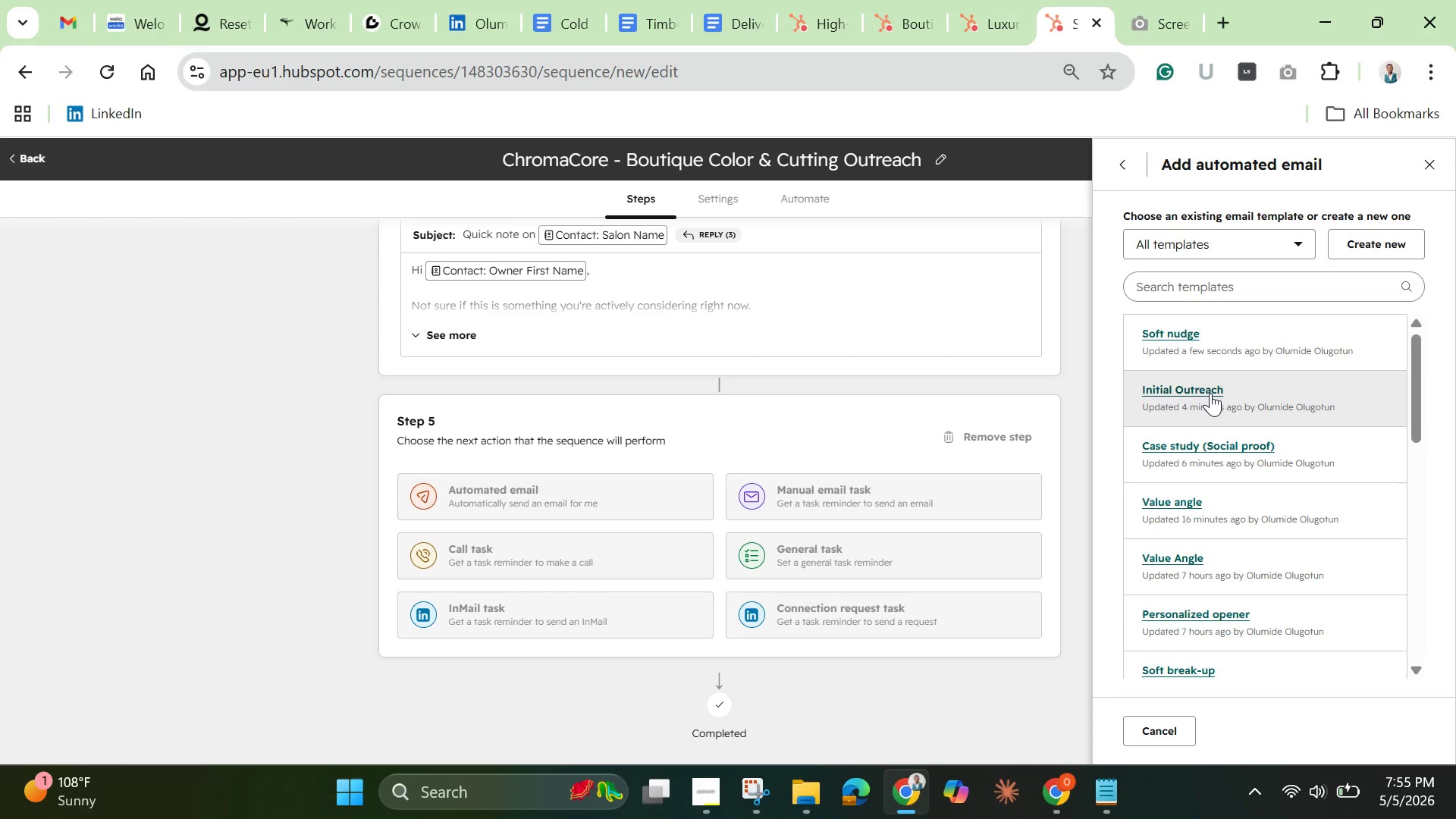 
wait(20.73)
 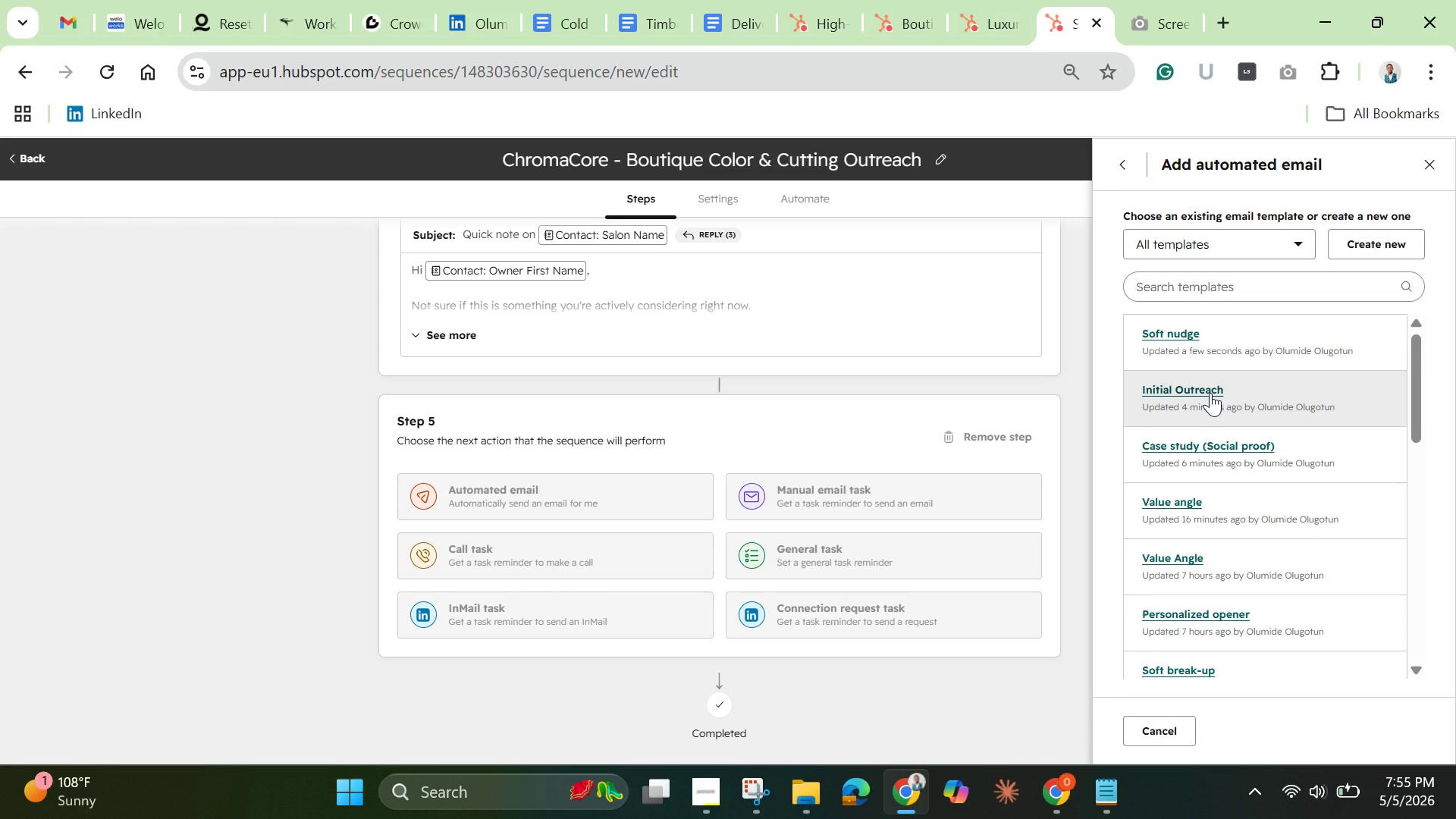 
left_click([1194, 337])
 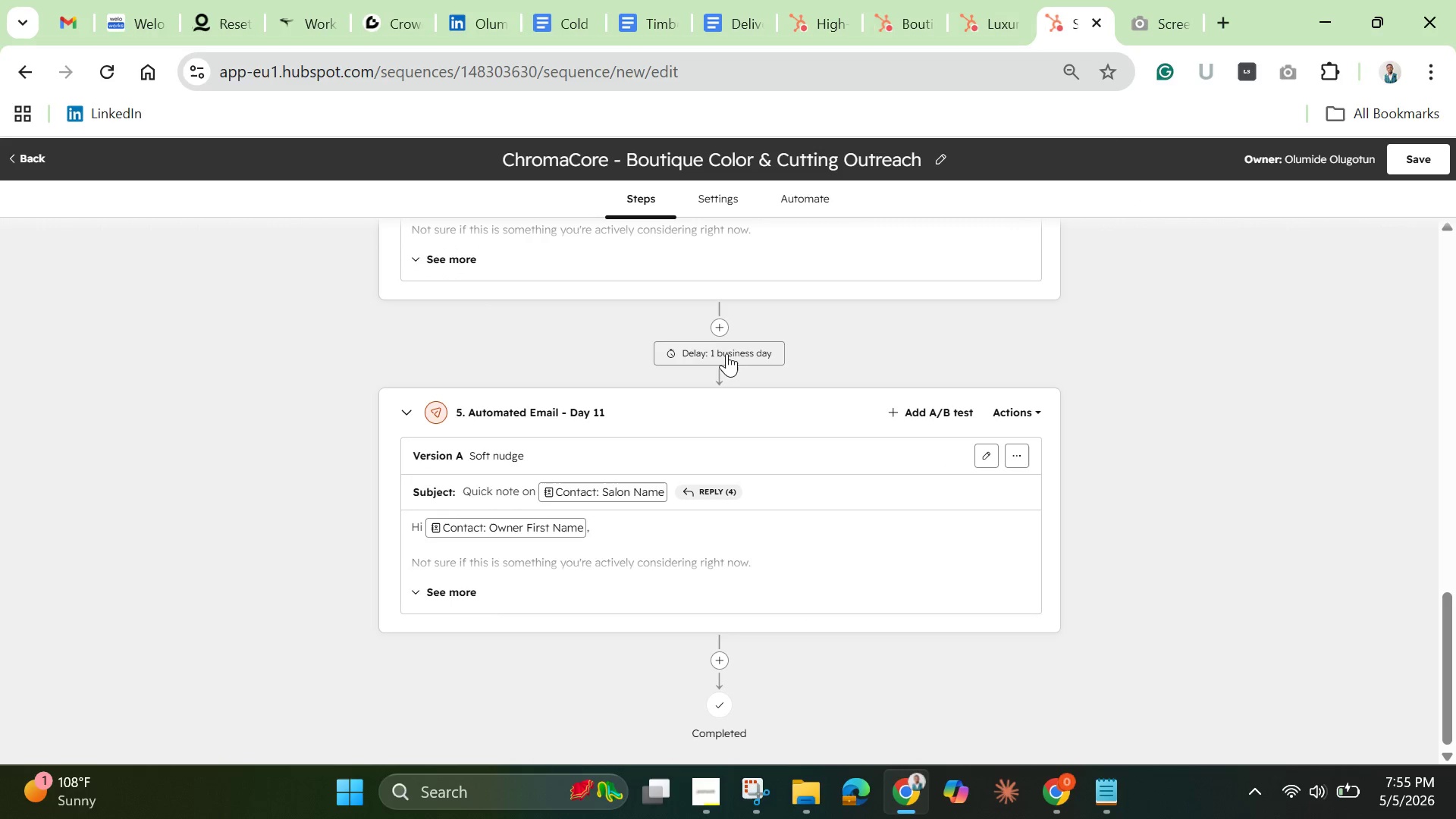 
wait(6.62)
 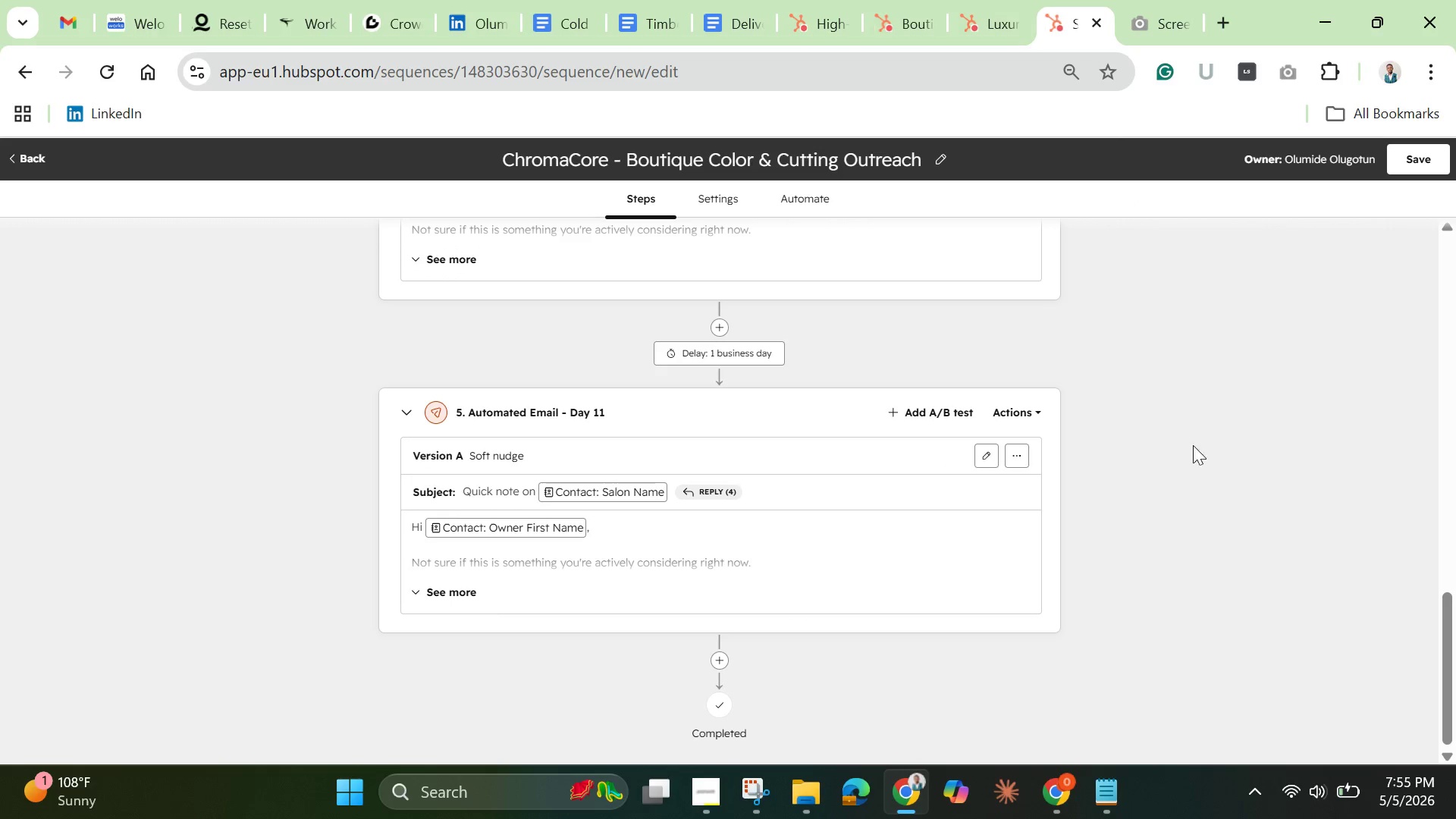 
double_click([793, 431])
 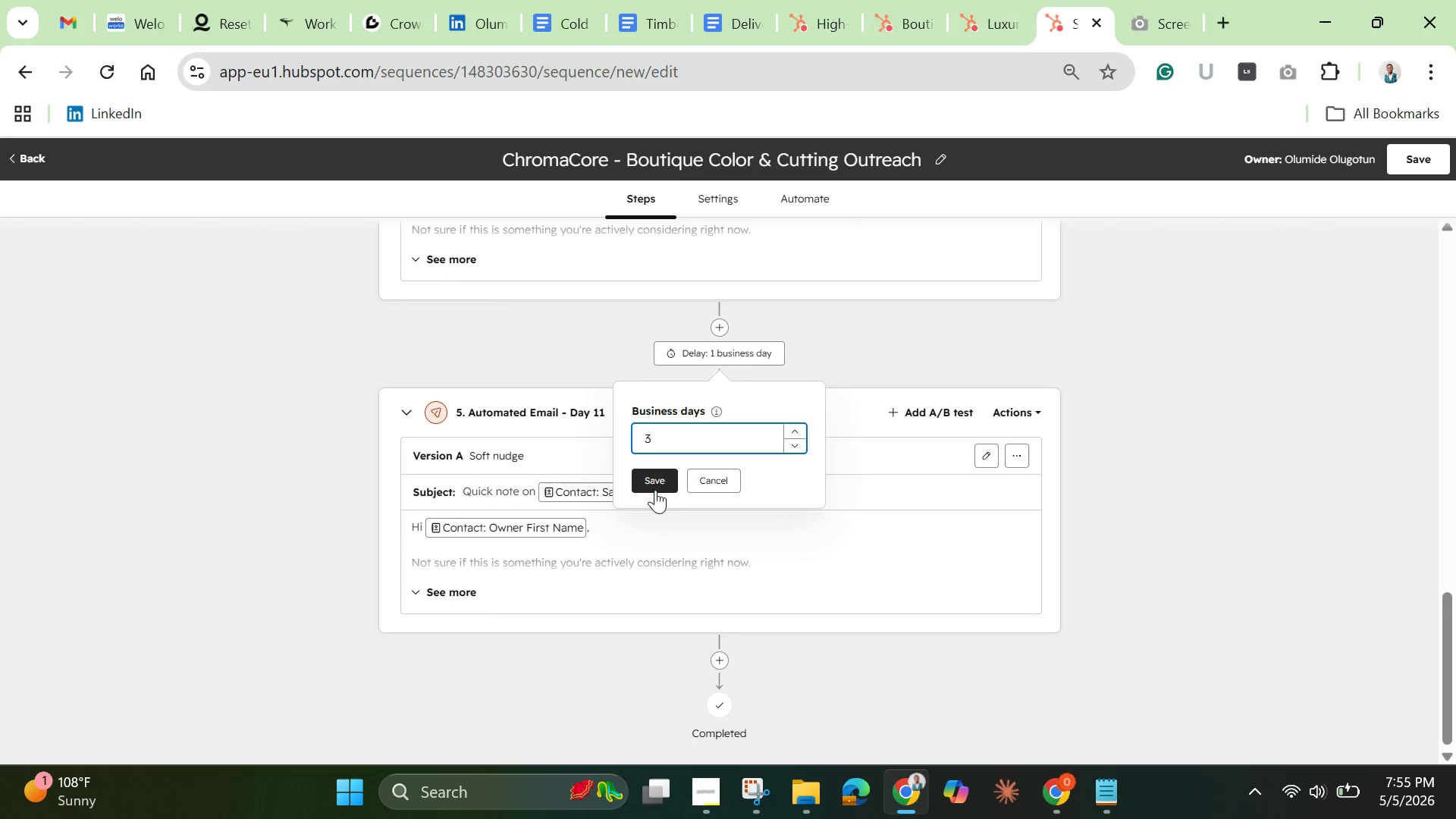 
left_click([655, 490])
 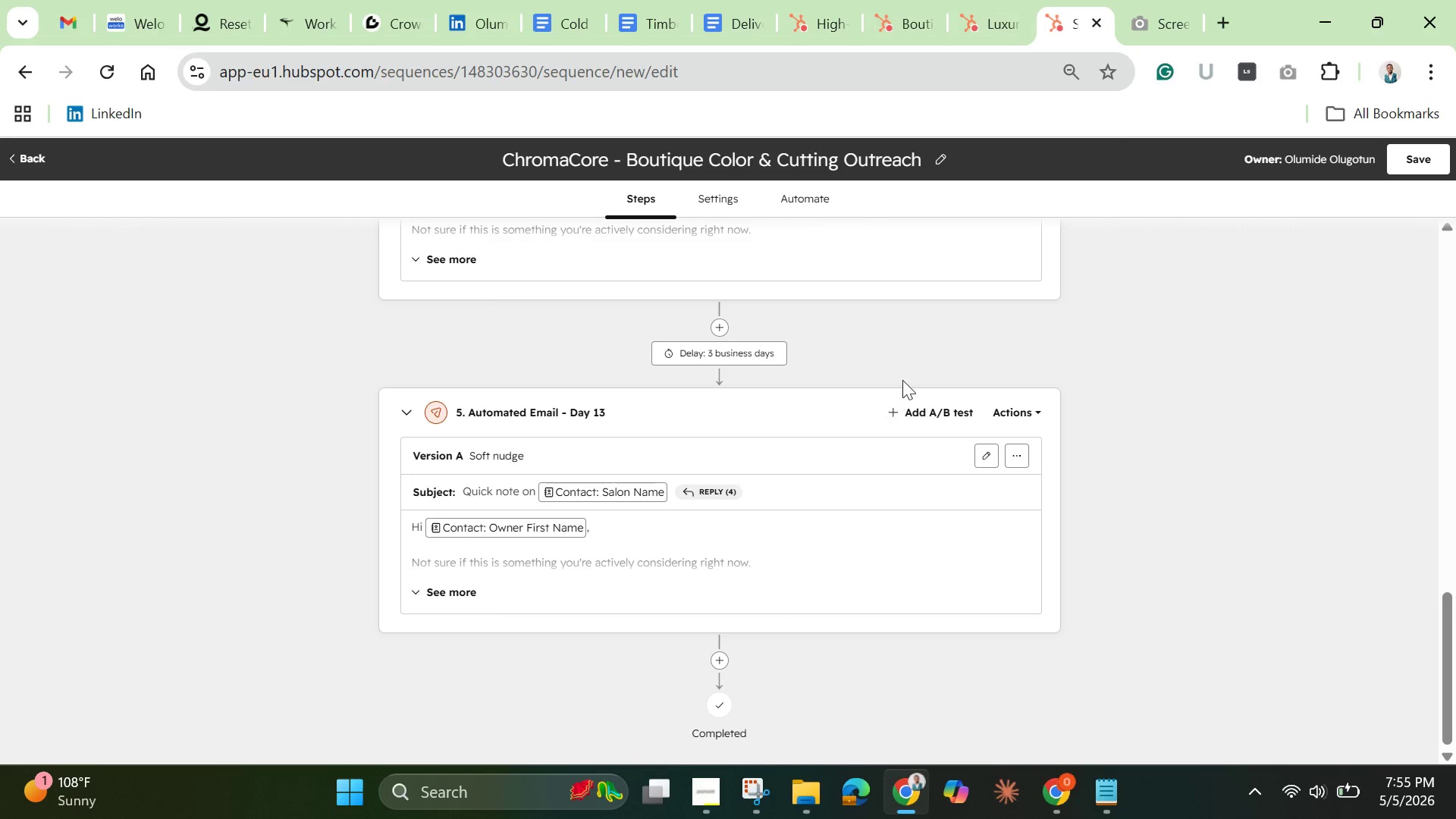 
scroll: coordinate [894, 347], scroll_direction: up, amount: 21.0
 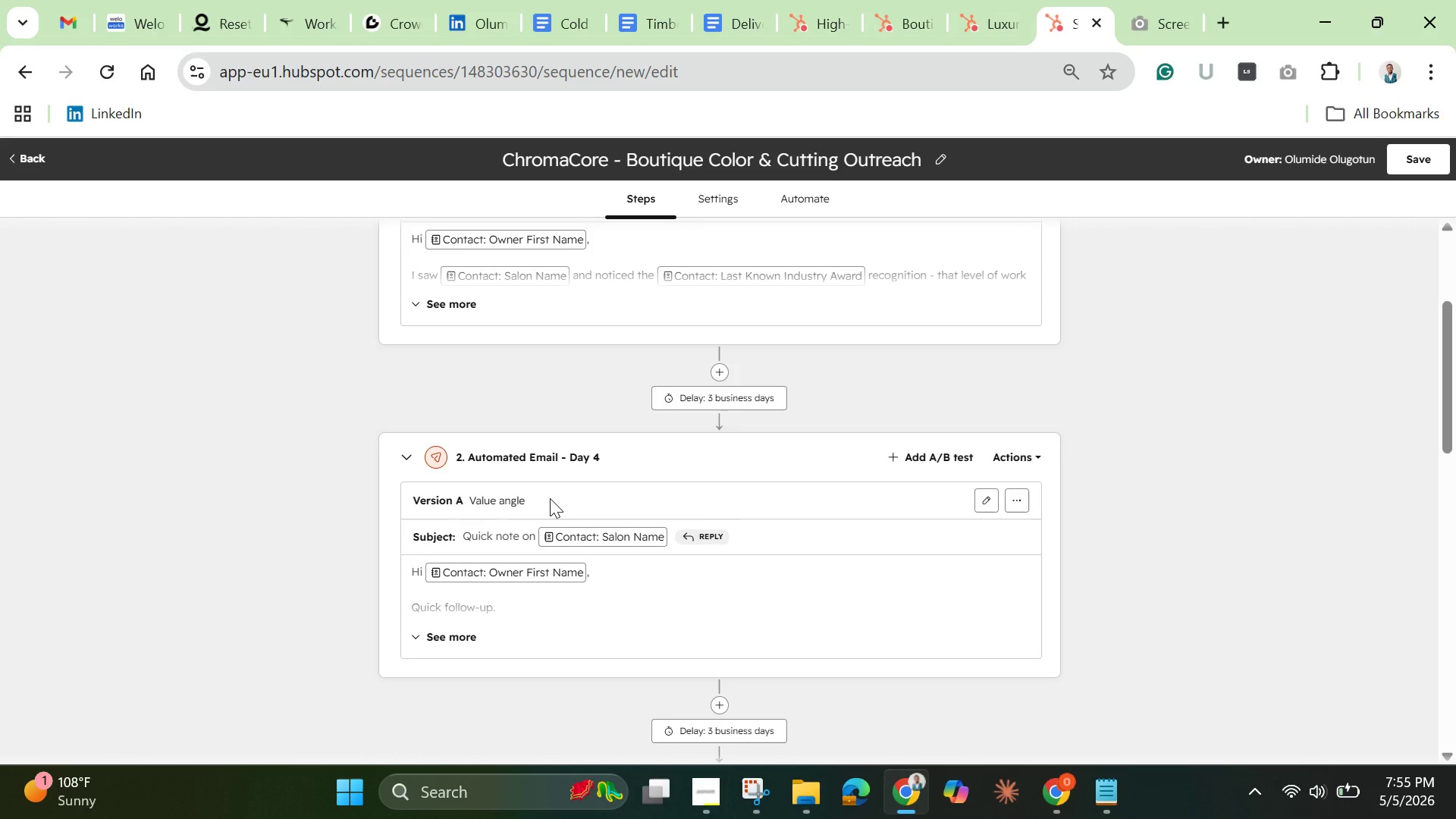 
left_click([984, 489])
 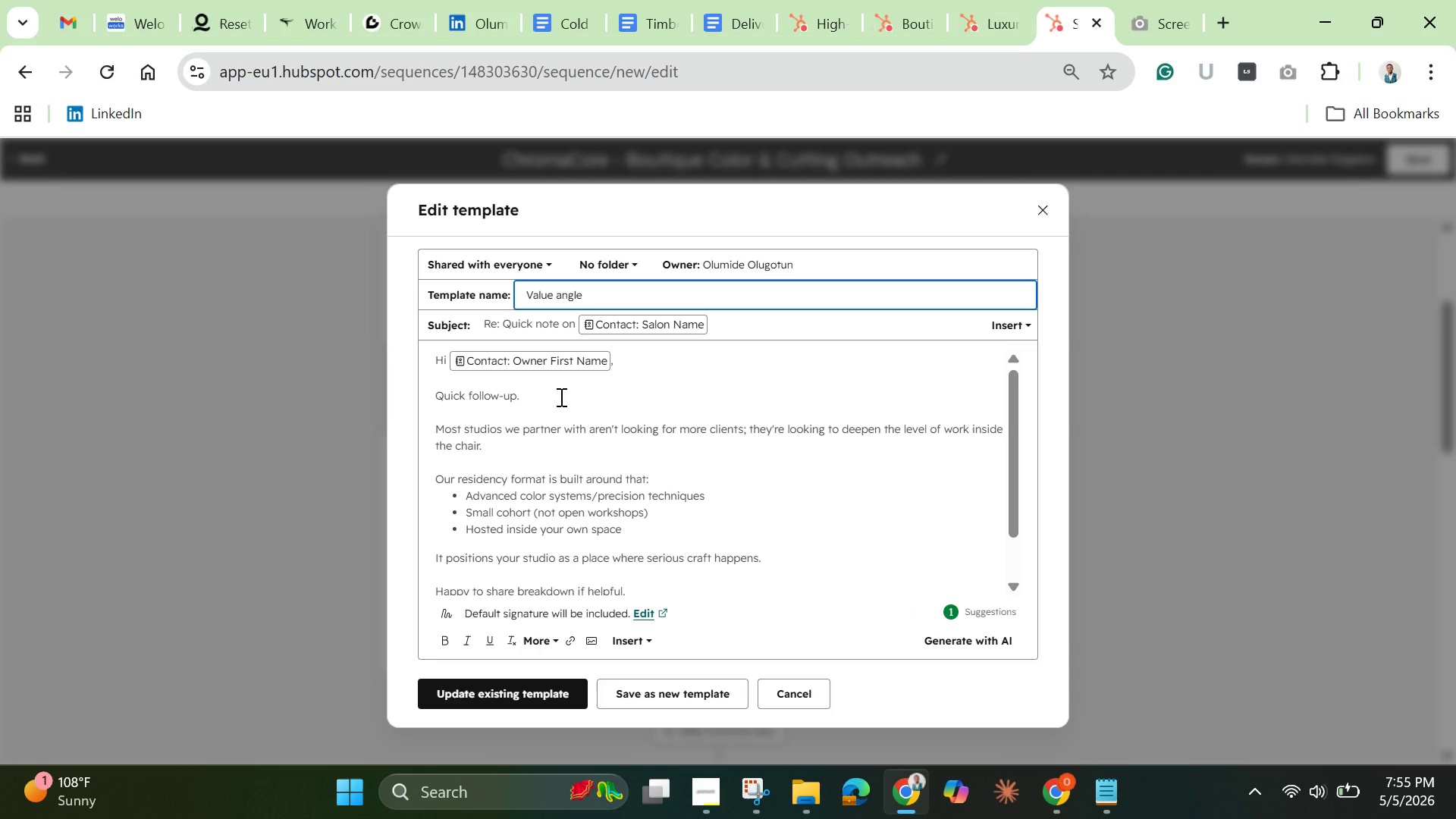 
wait(8.33)
 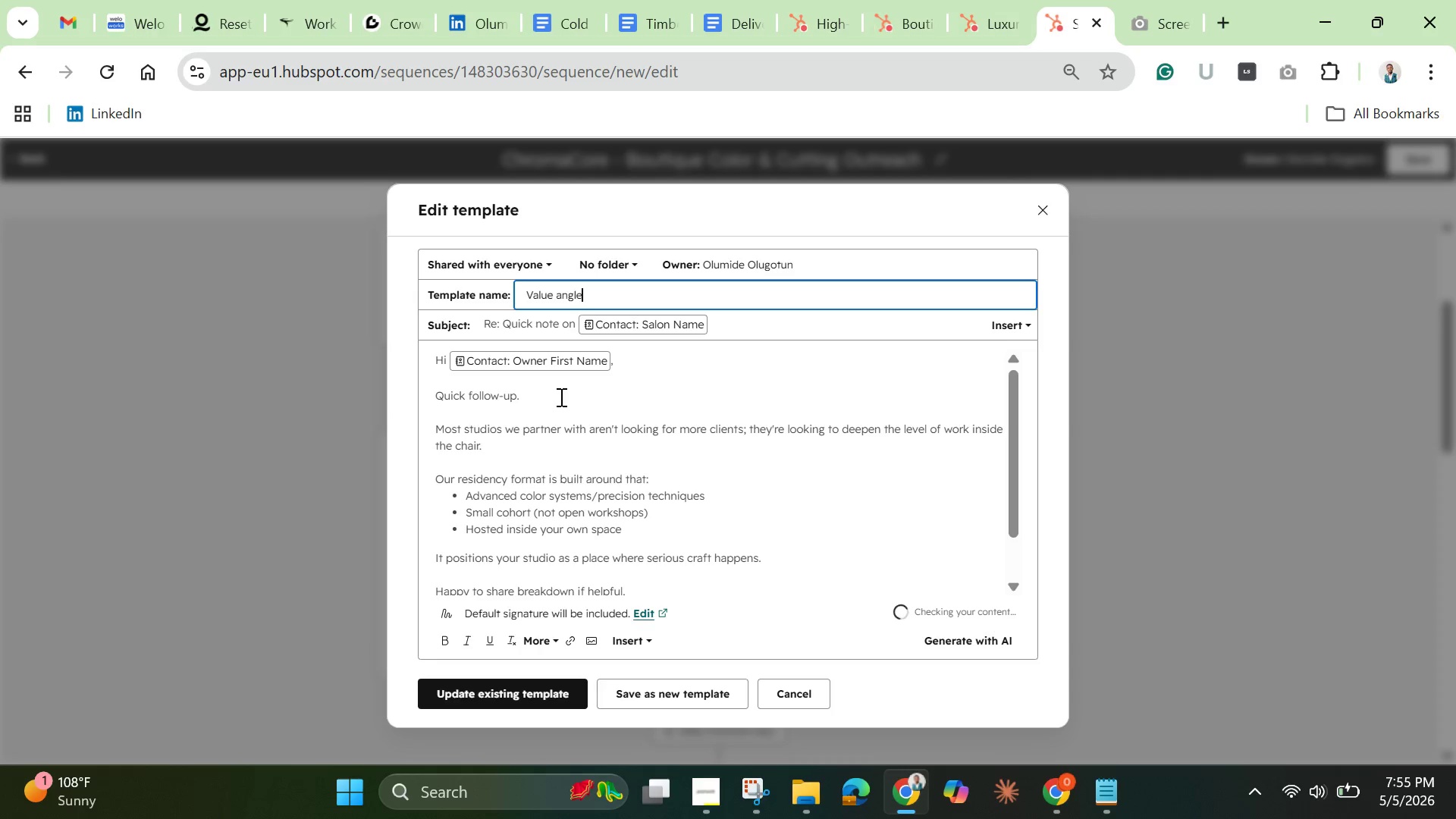 
type(Brea)
 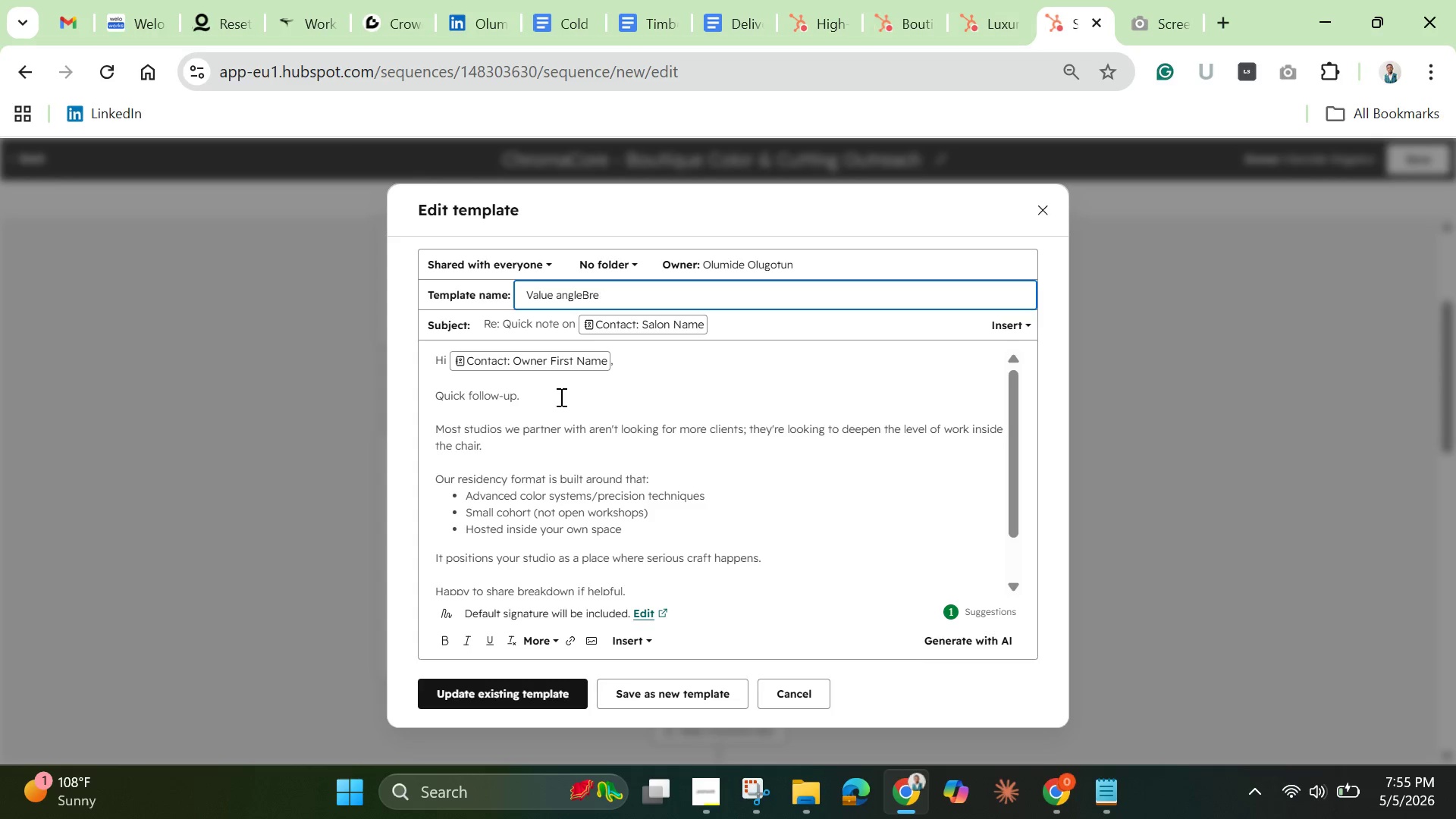 
hold_key(key=Backspace, duration=1.52)
 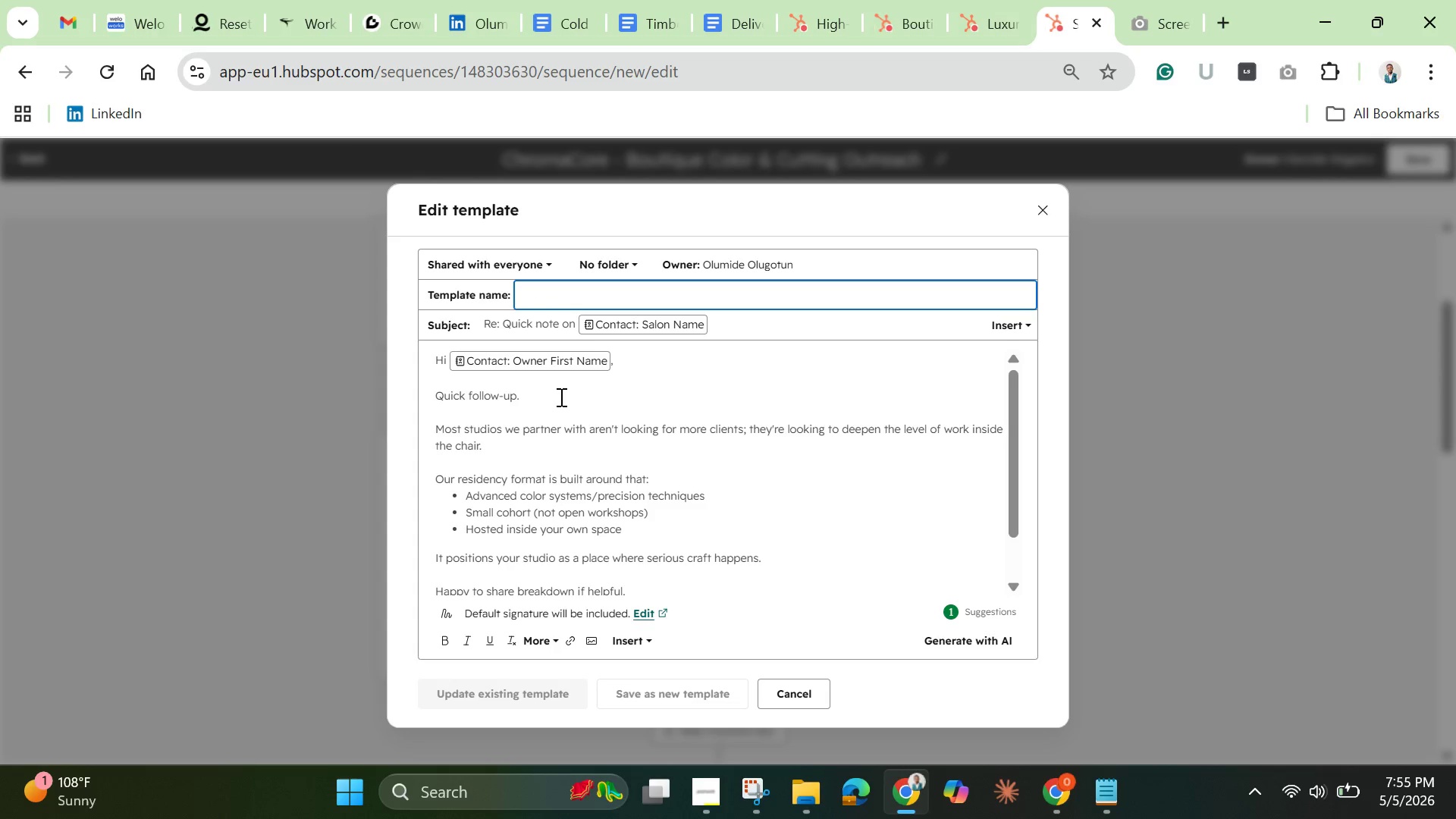 
hold_key(key=Backspace, duration=0.33)
 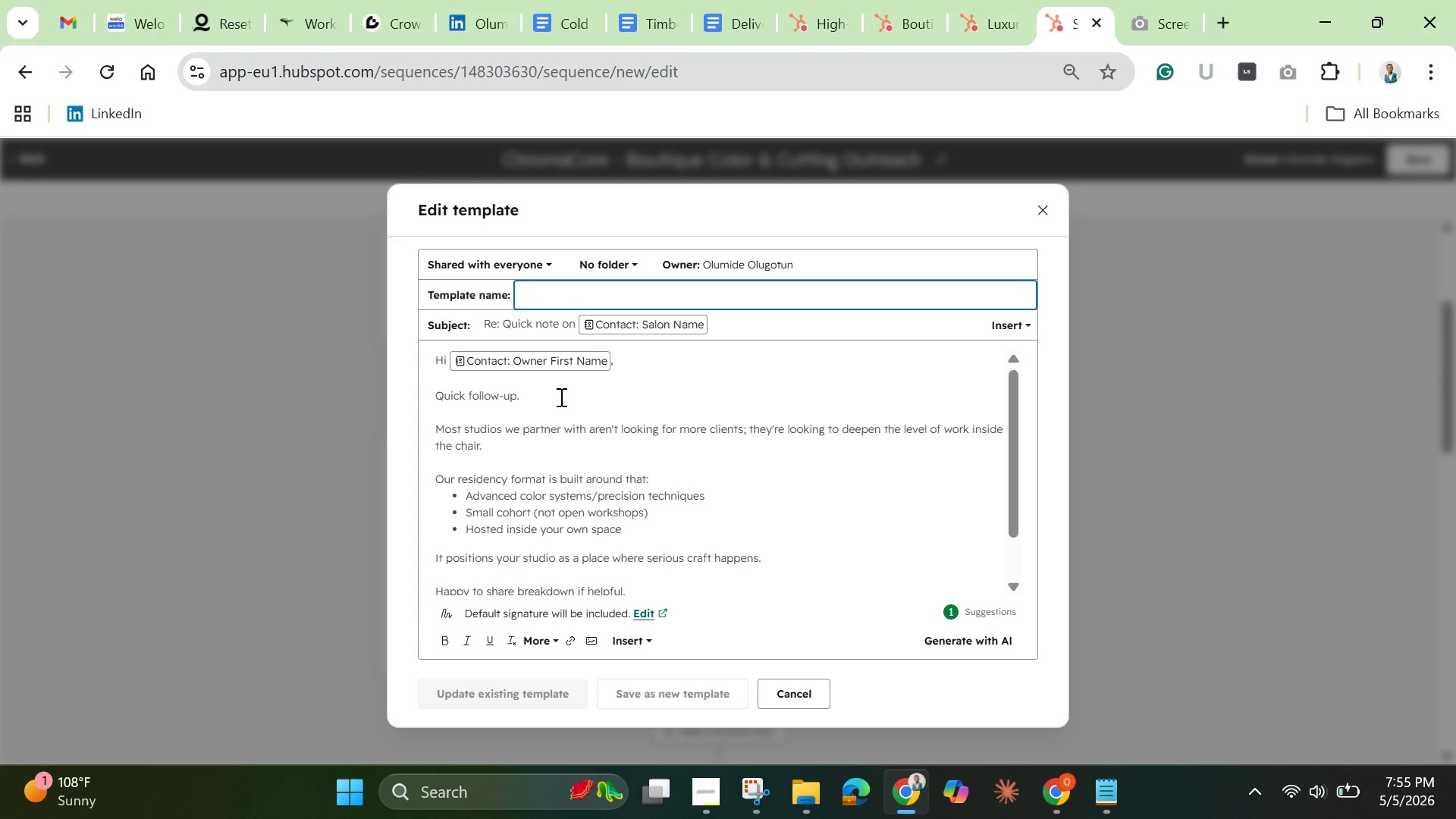 
type(Break)
 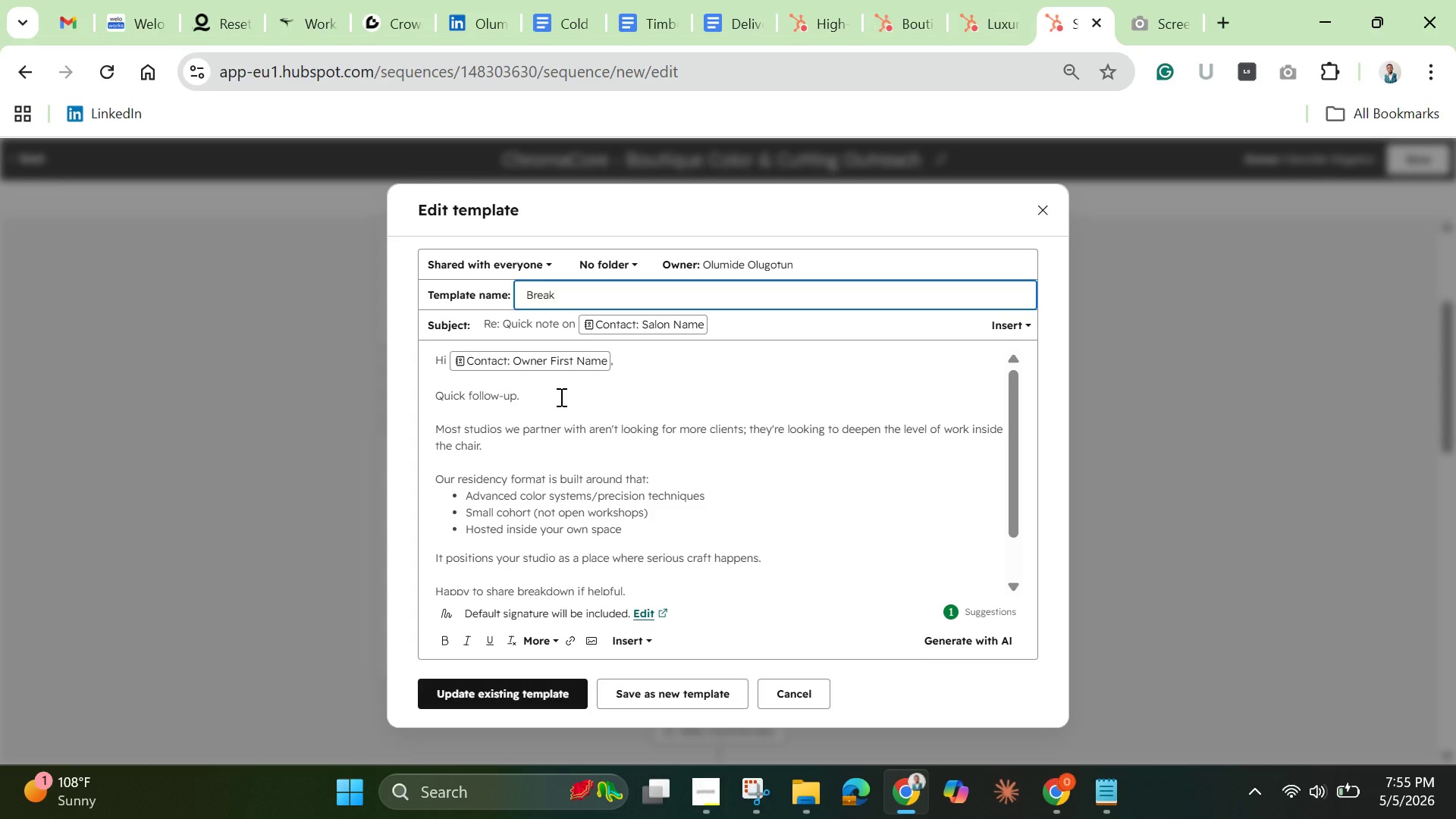 
type(-up )
 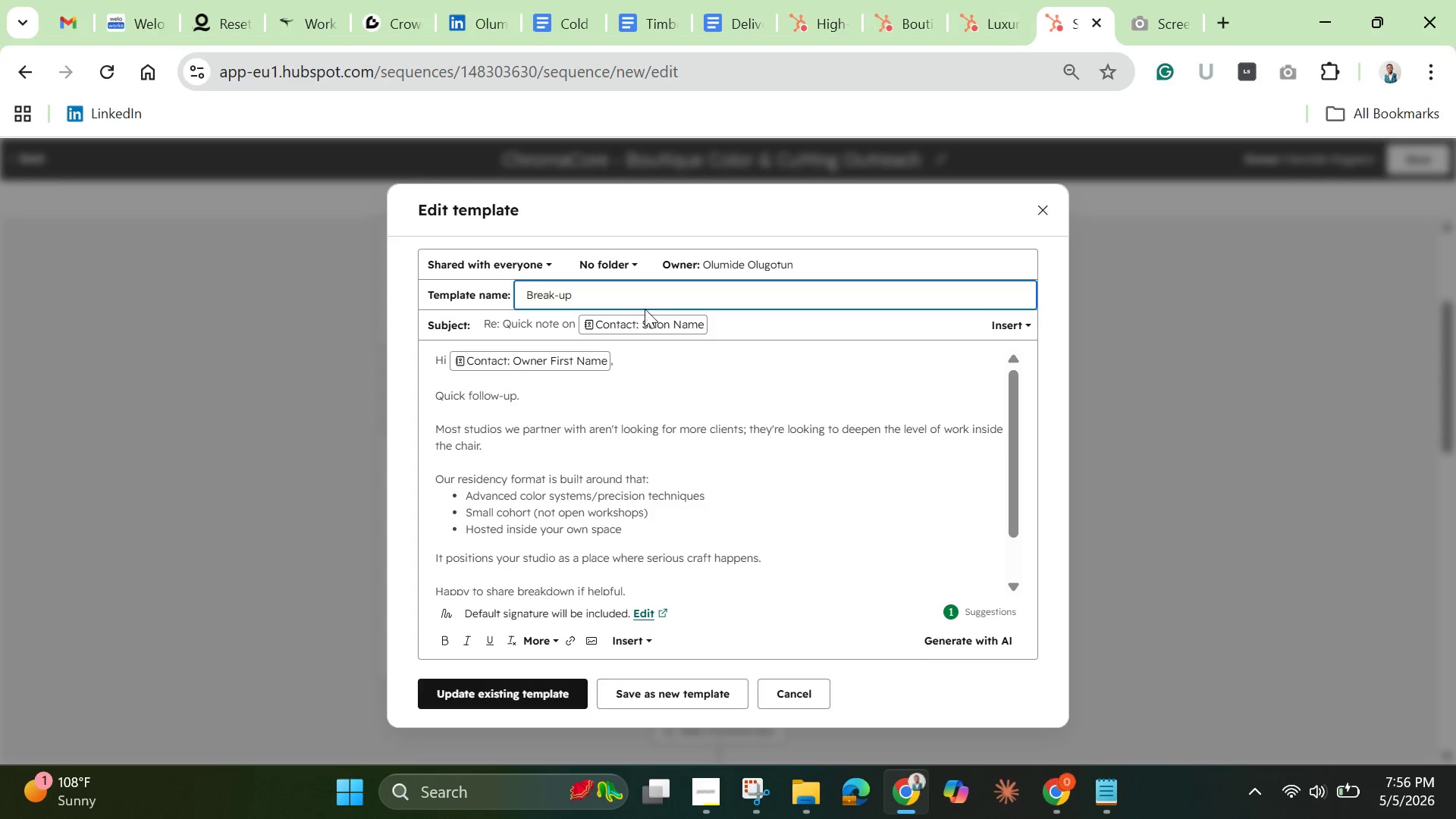 
left_click([736, 325])
 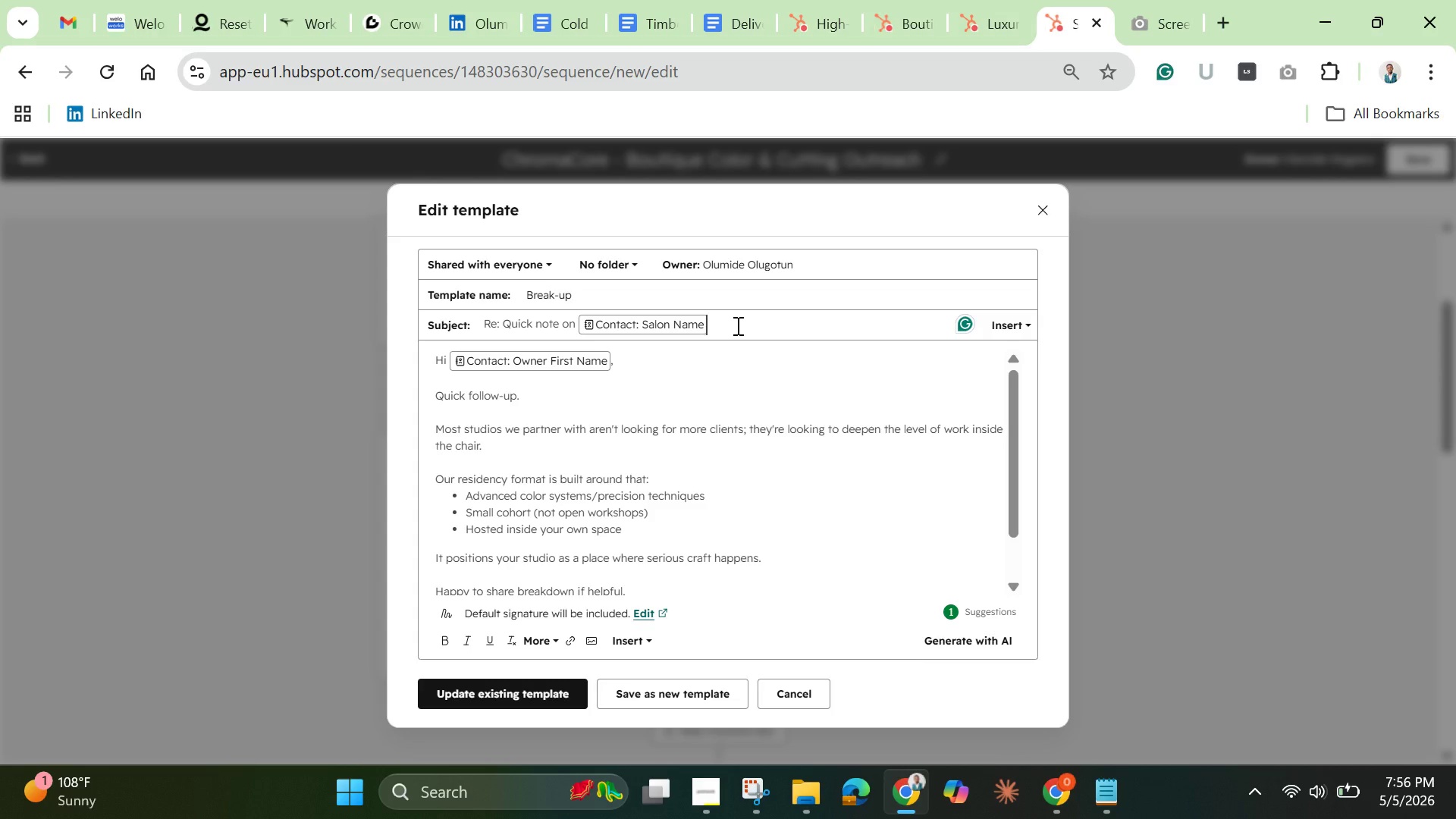 
double_click([736, 325])
 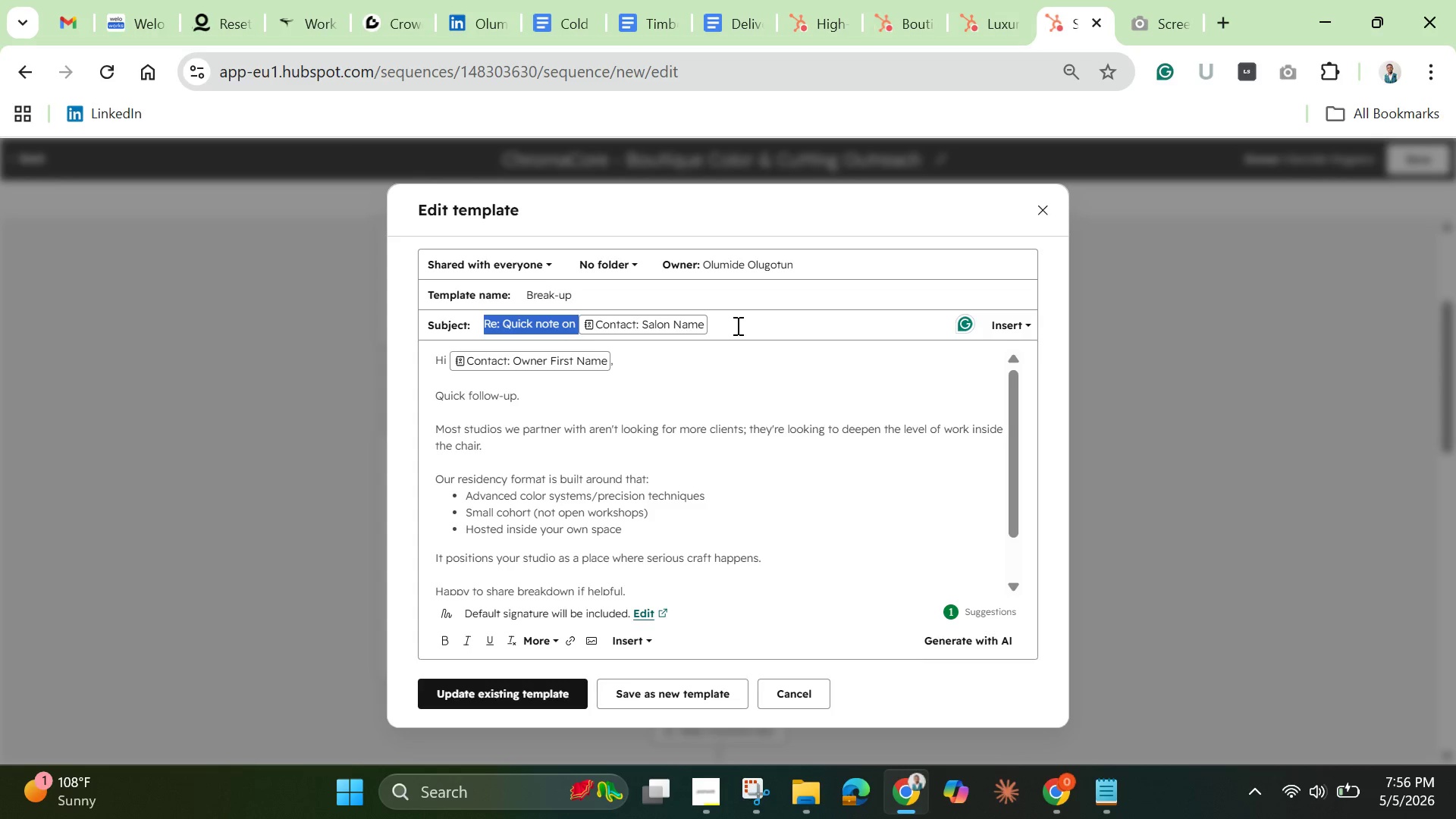 
triple_click([736, 325])
 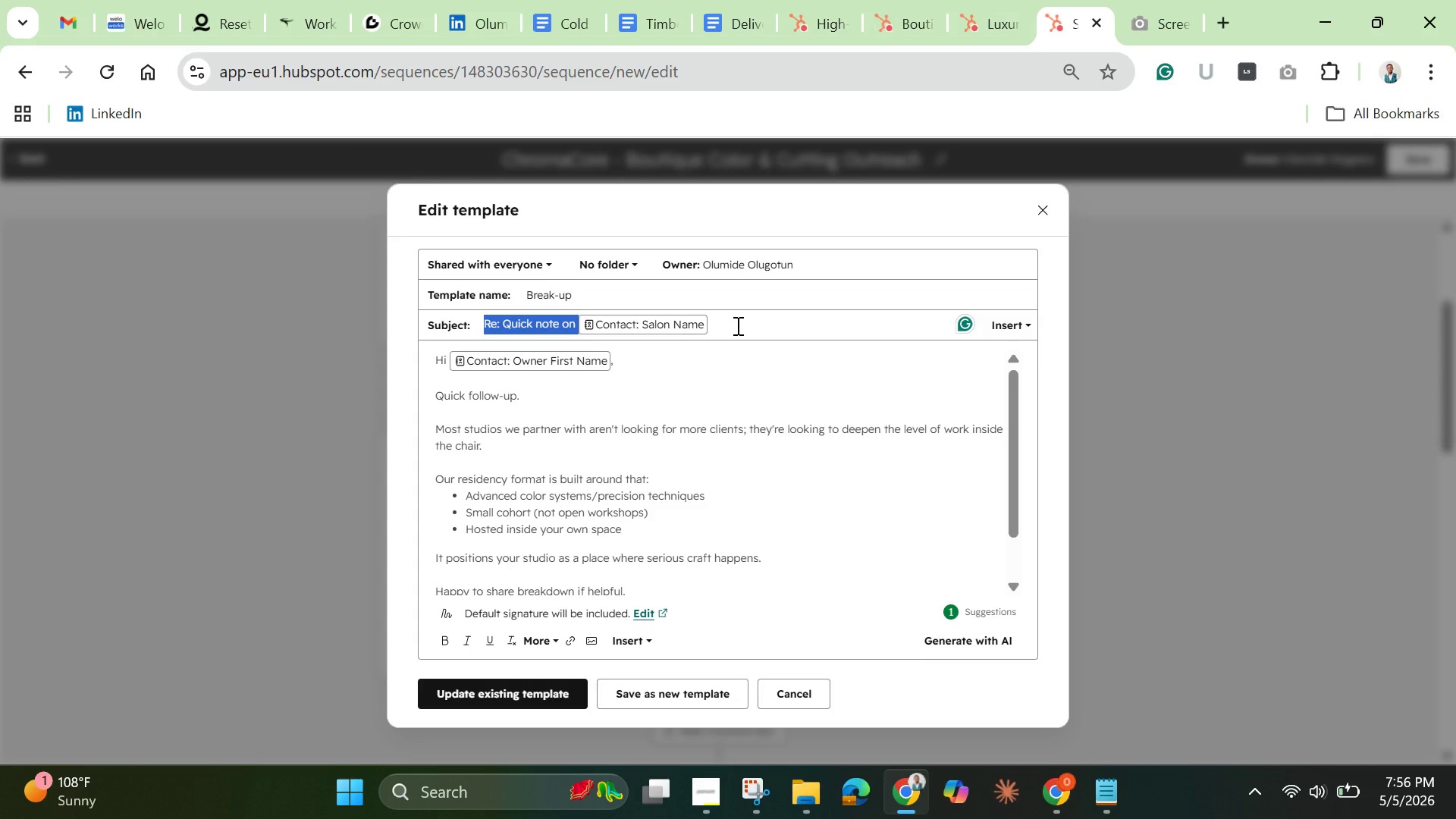 
key(Backspace)
type(Should I )
 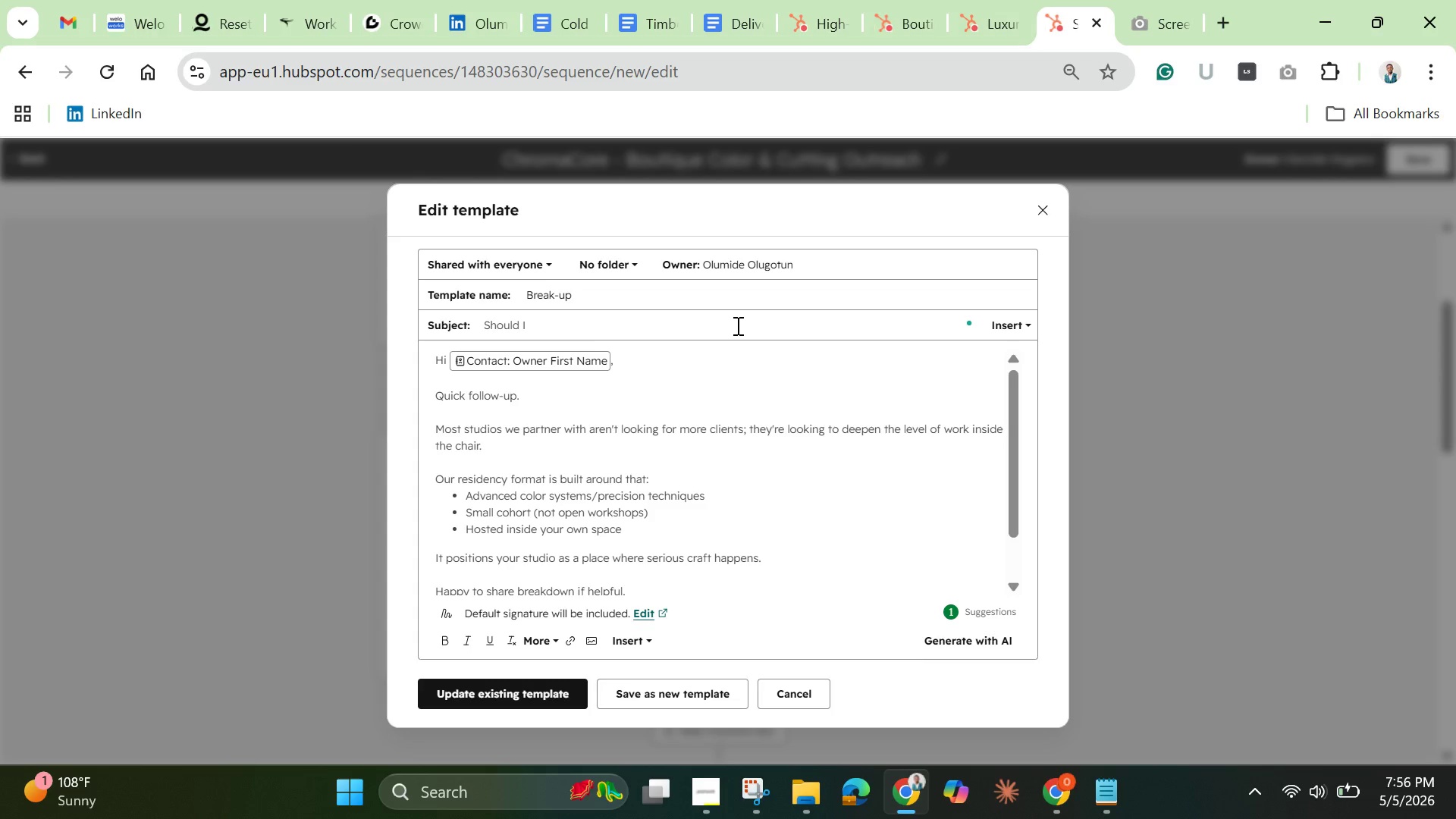 
type(Close this out?)
 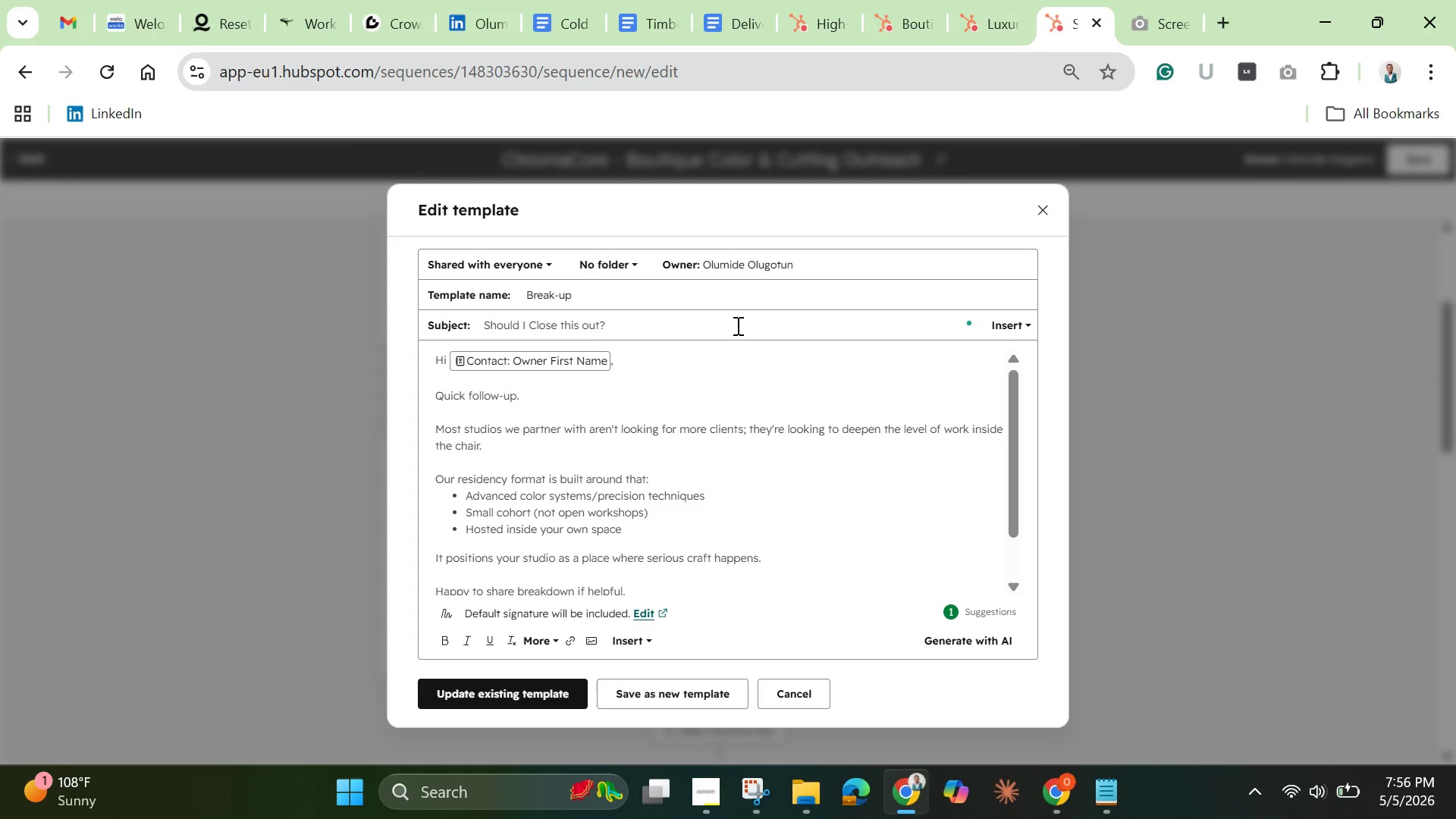 
 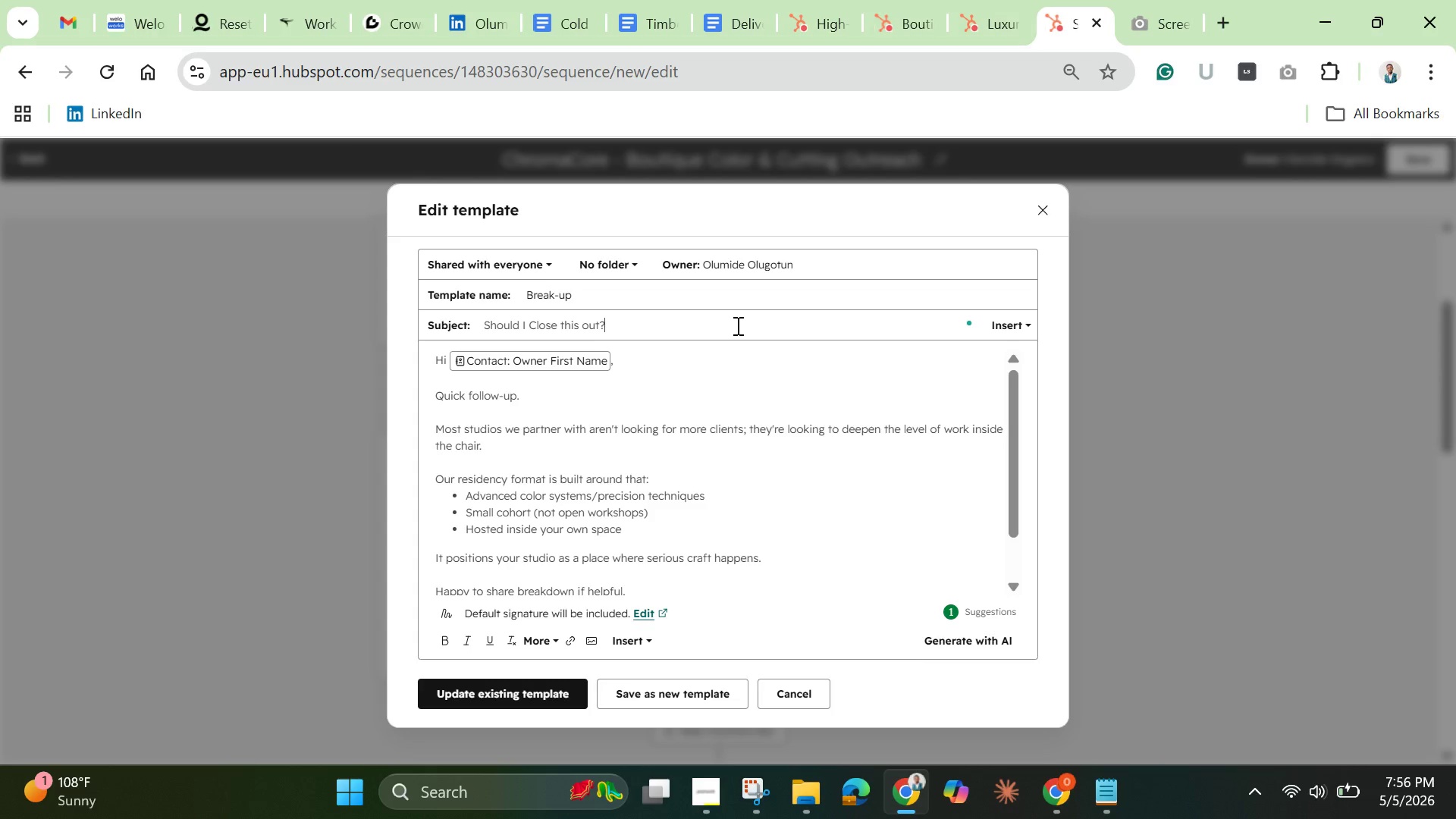 
key(Enter)
 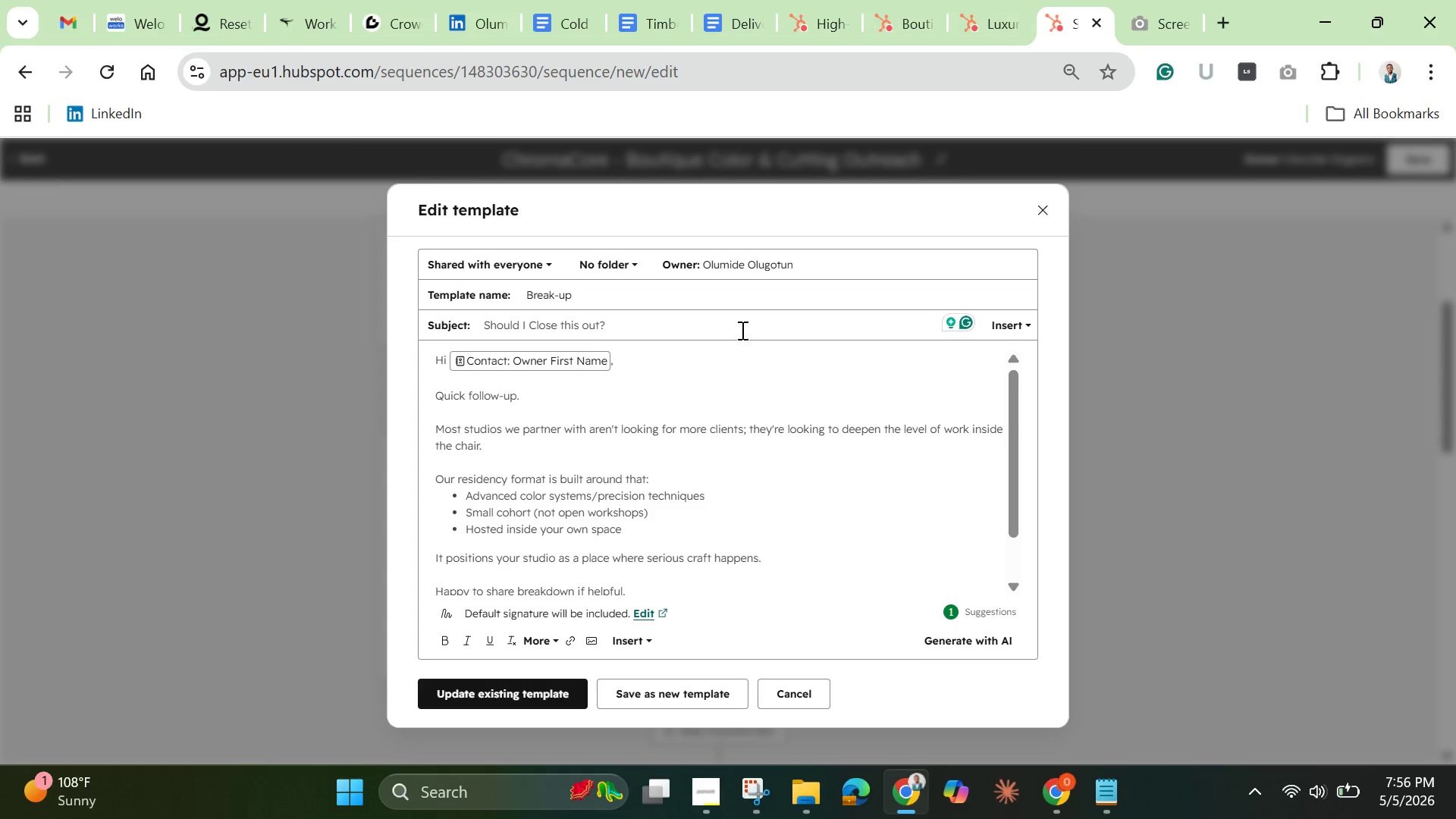 
wait(9.75)
 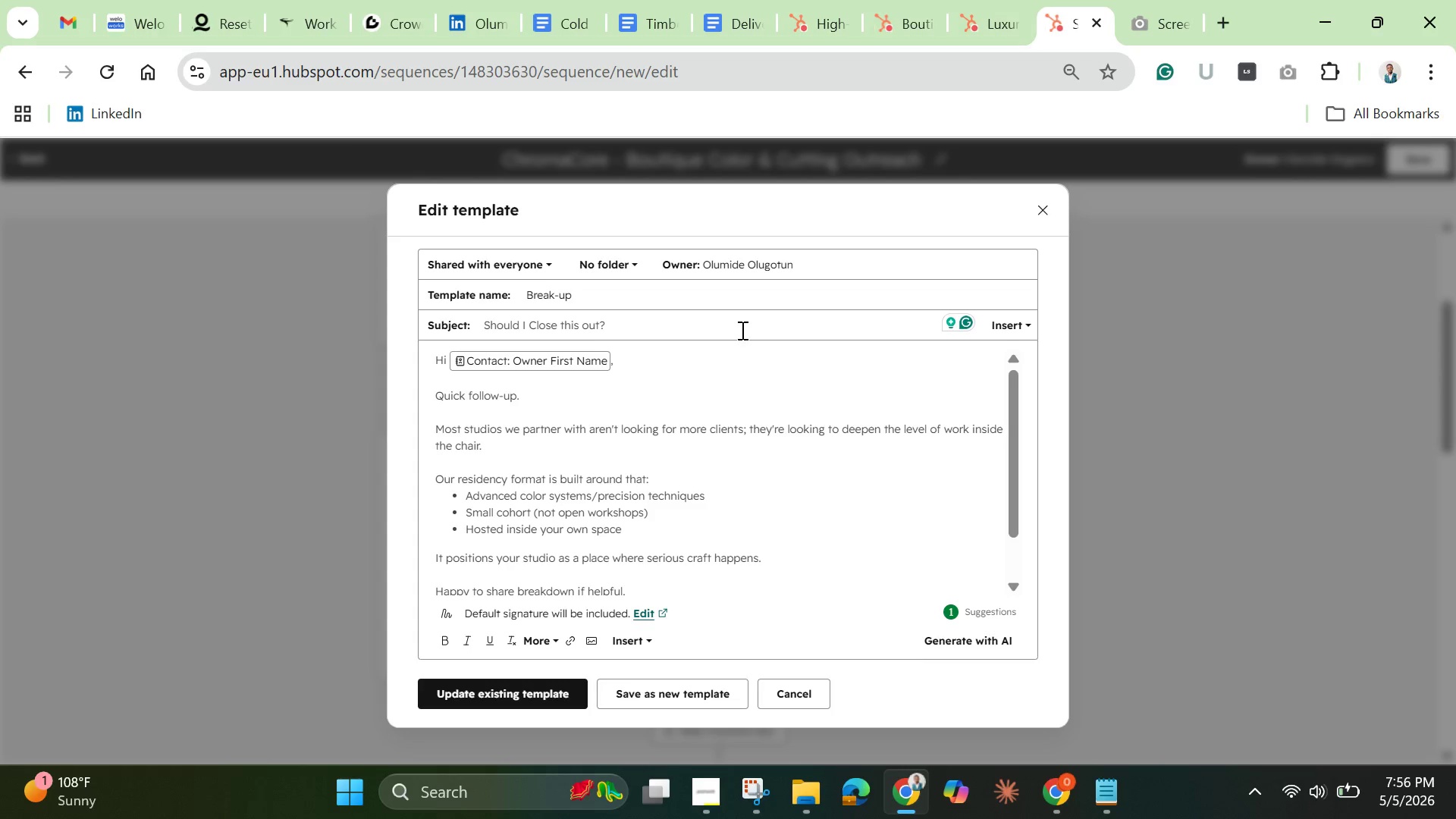 
key(ArrowLeft)
 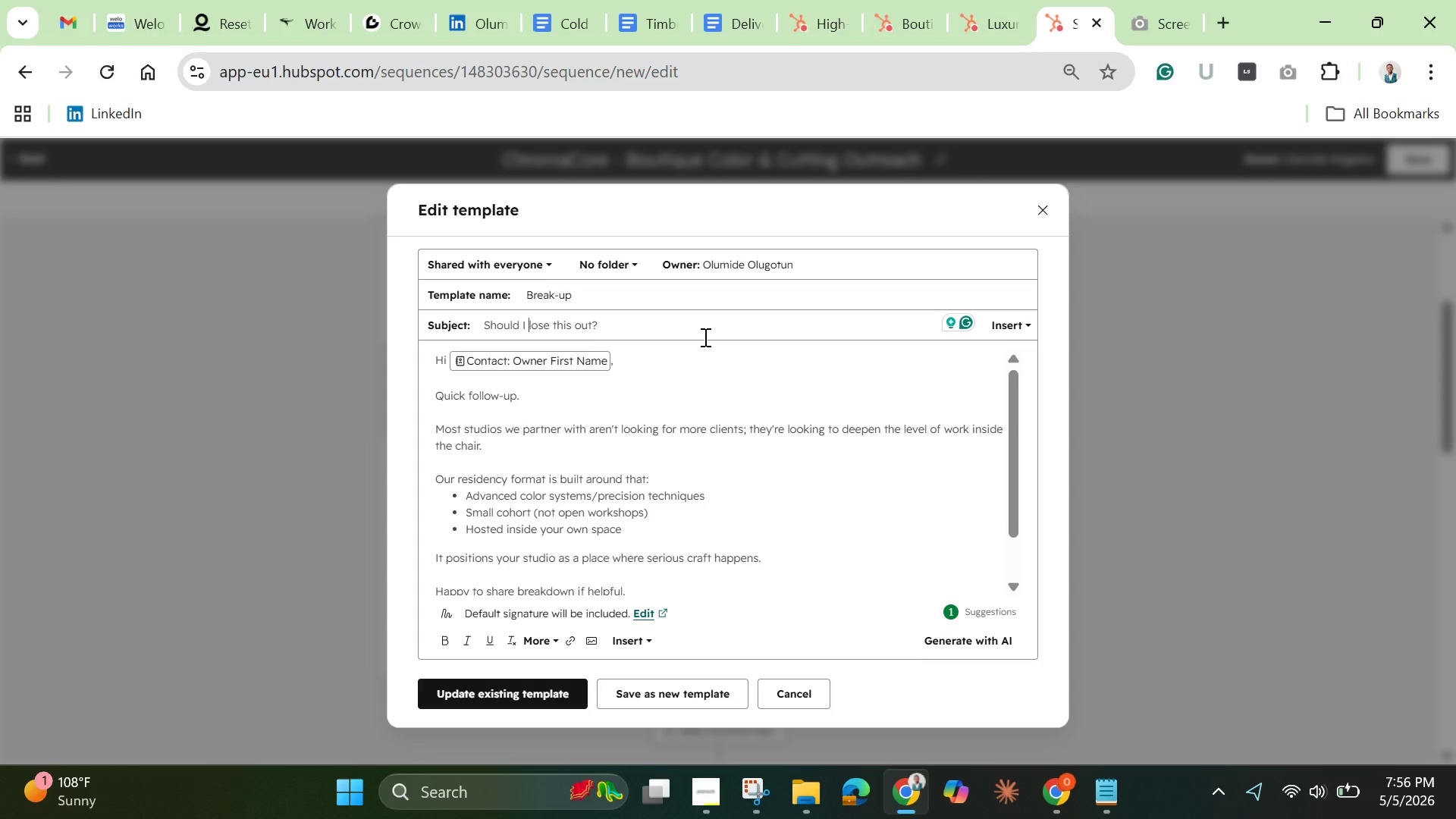 
key(Backspace)
 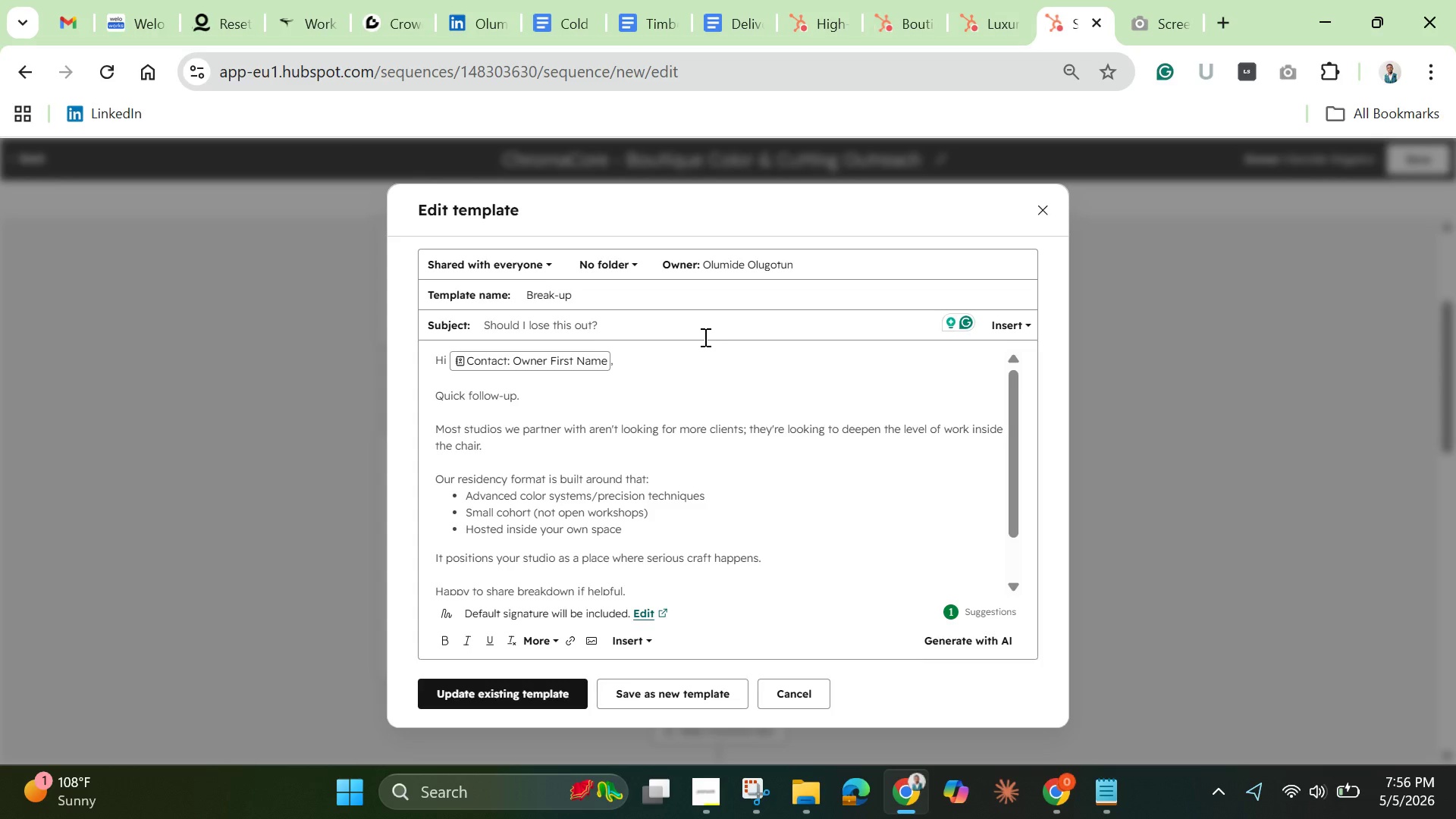 
key(C)
 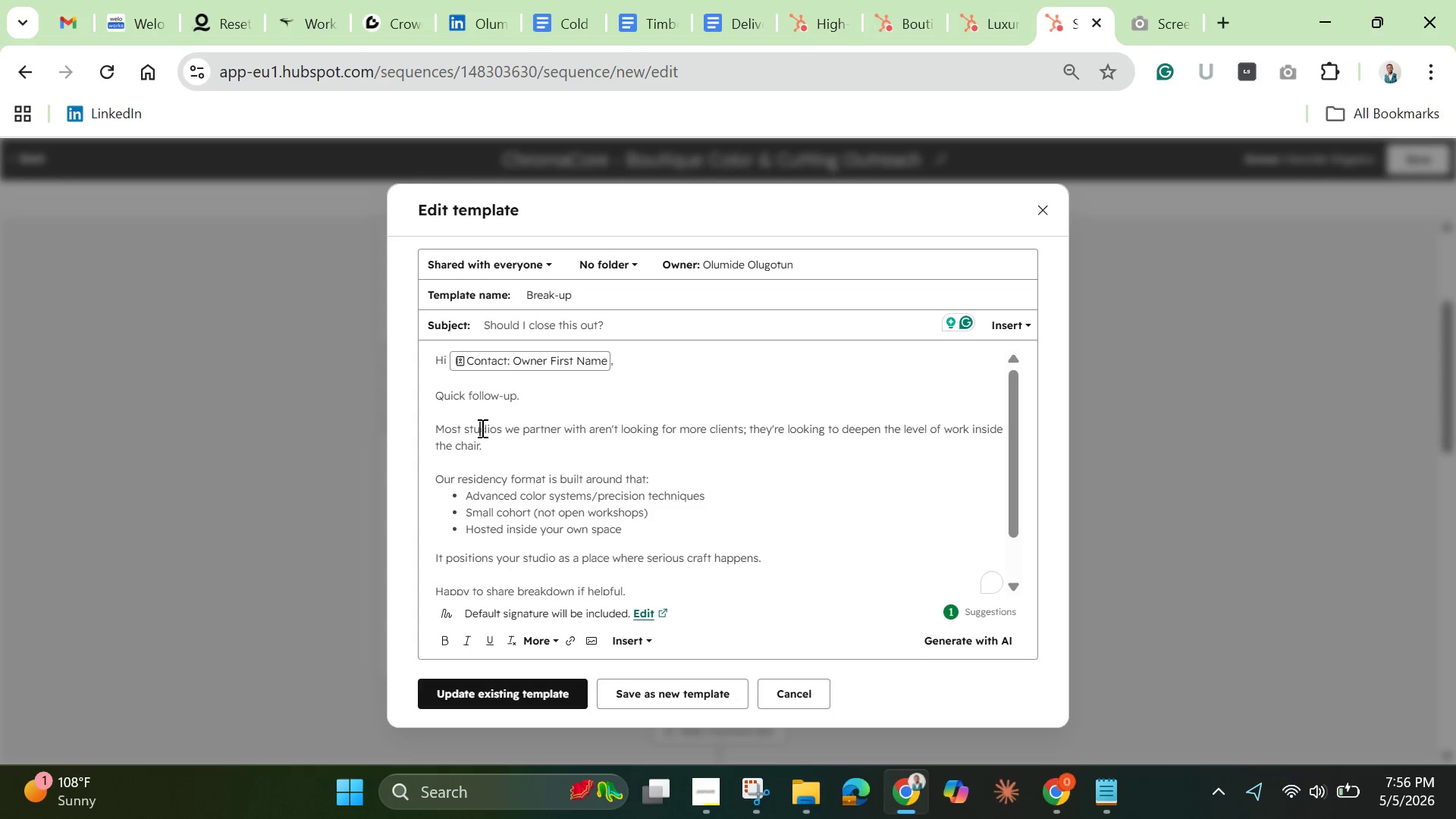 
left_click([481, 428])
 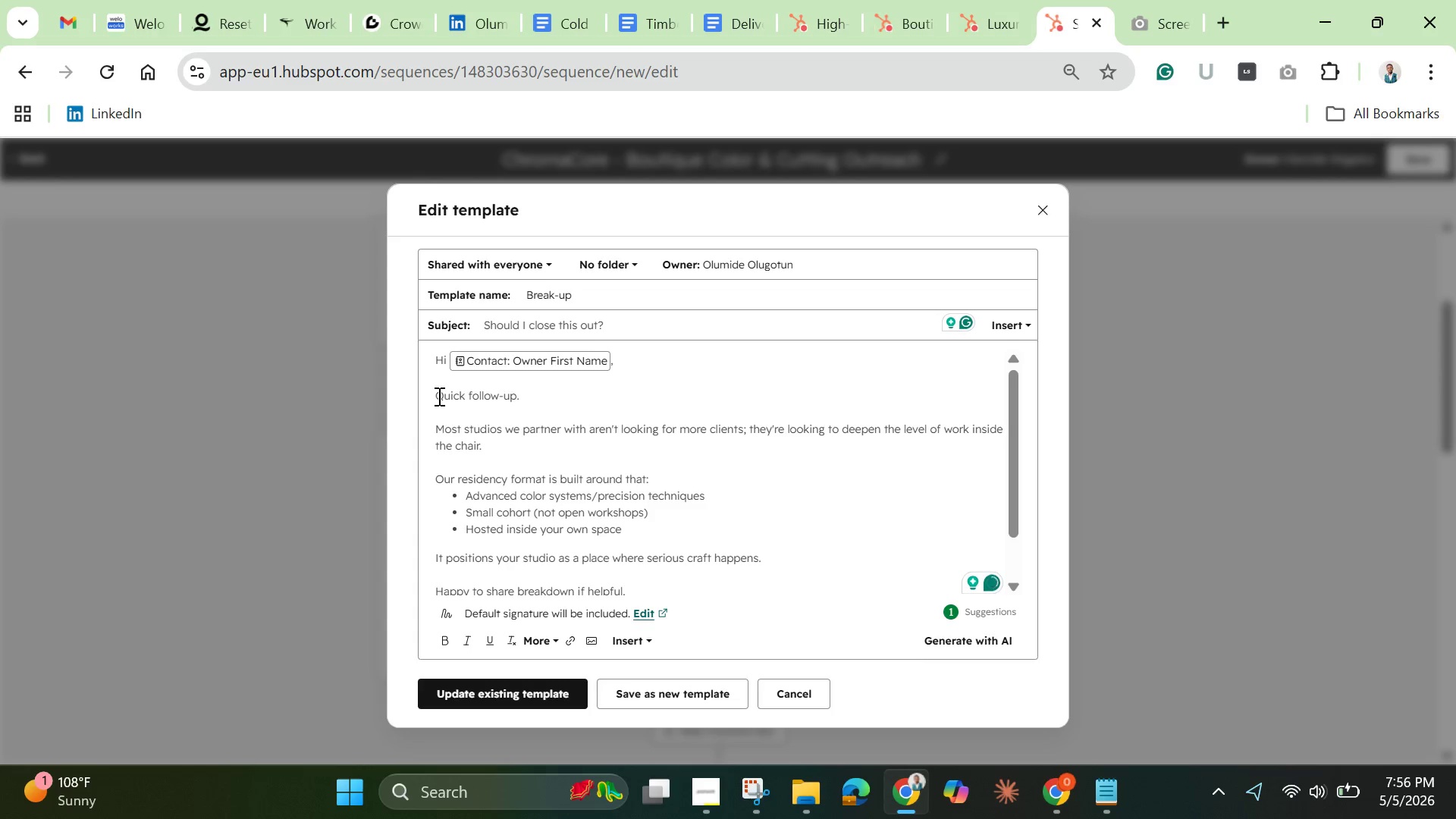 
left_click_drag(start_coordinate=[435, 397], to_coordinate=[657, 551])
 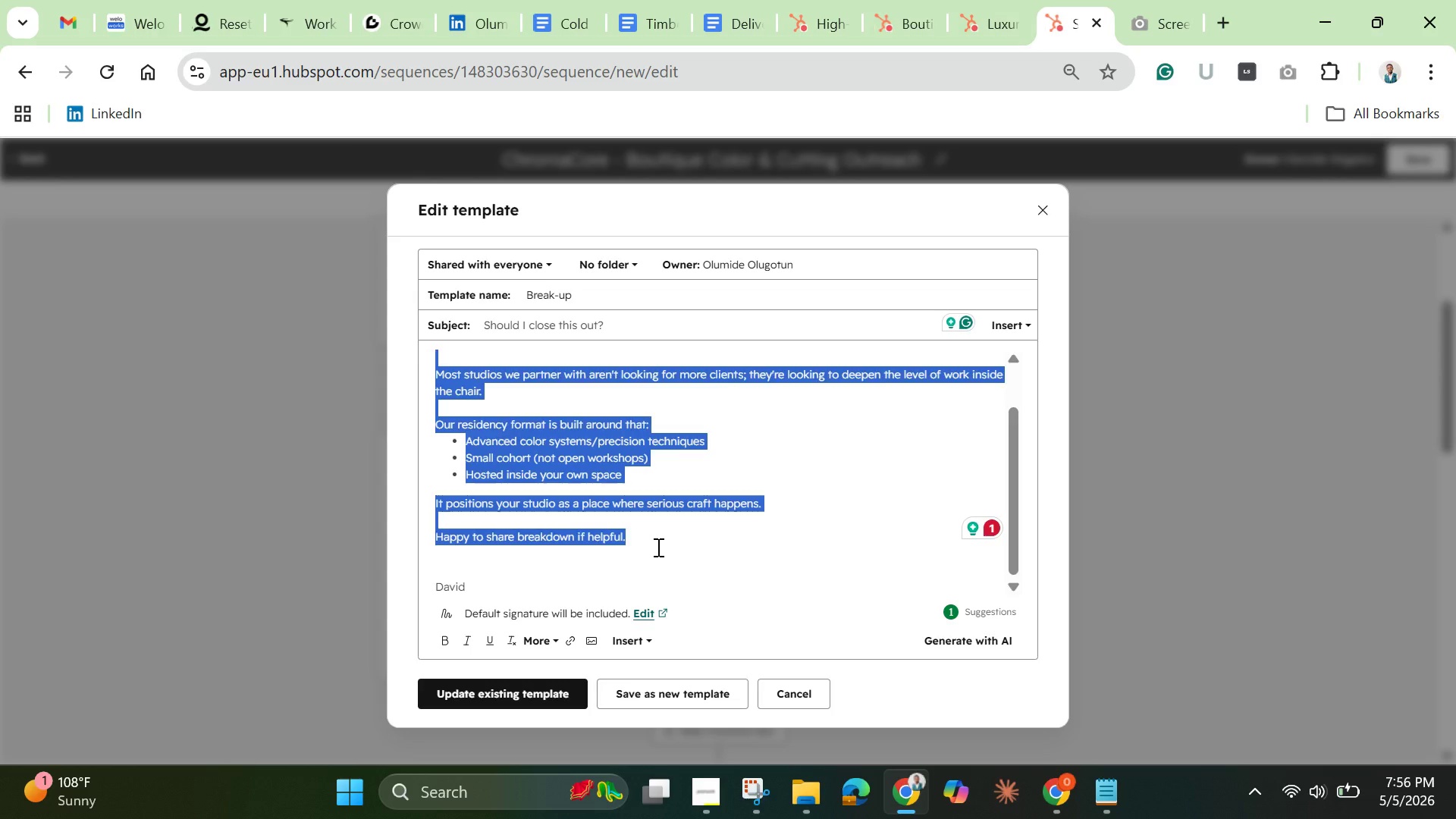 
key(Backspace)
type(I haven't heard back )
key(Backspace)
type(, so i)
key(Backspace)
type(I'm assuming timing isn;t right.)
 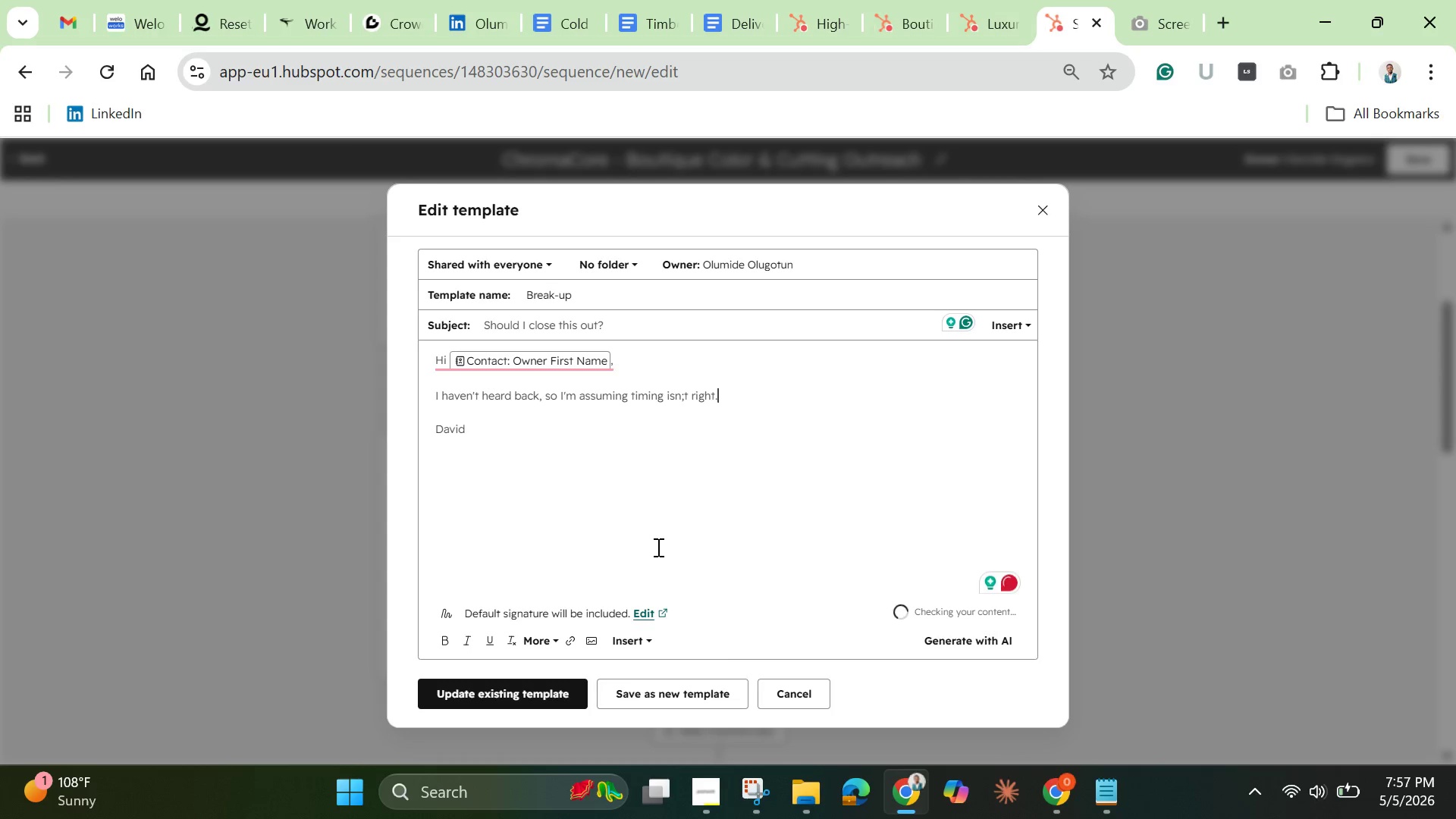 
key(Enter)
 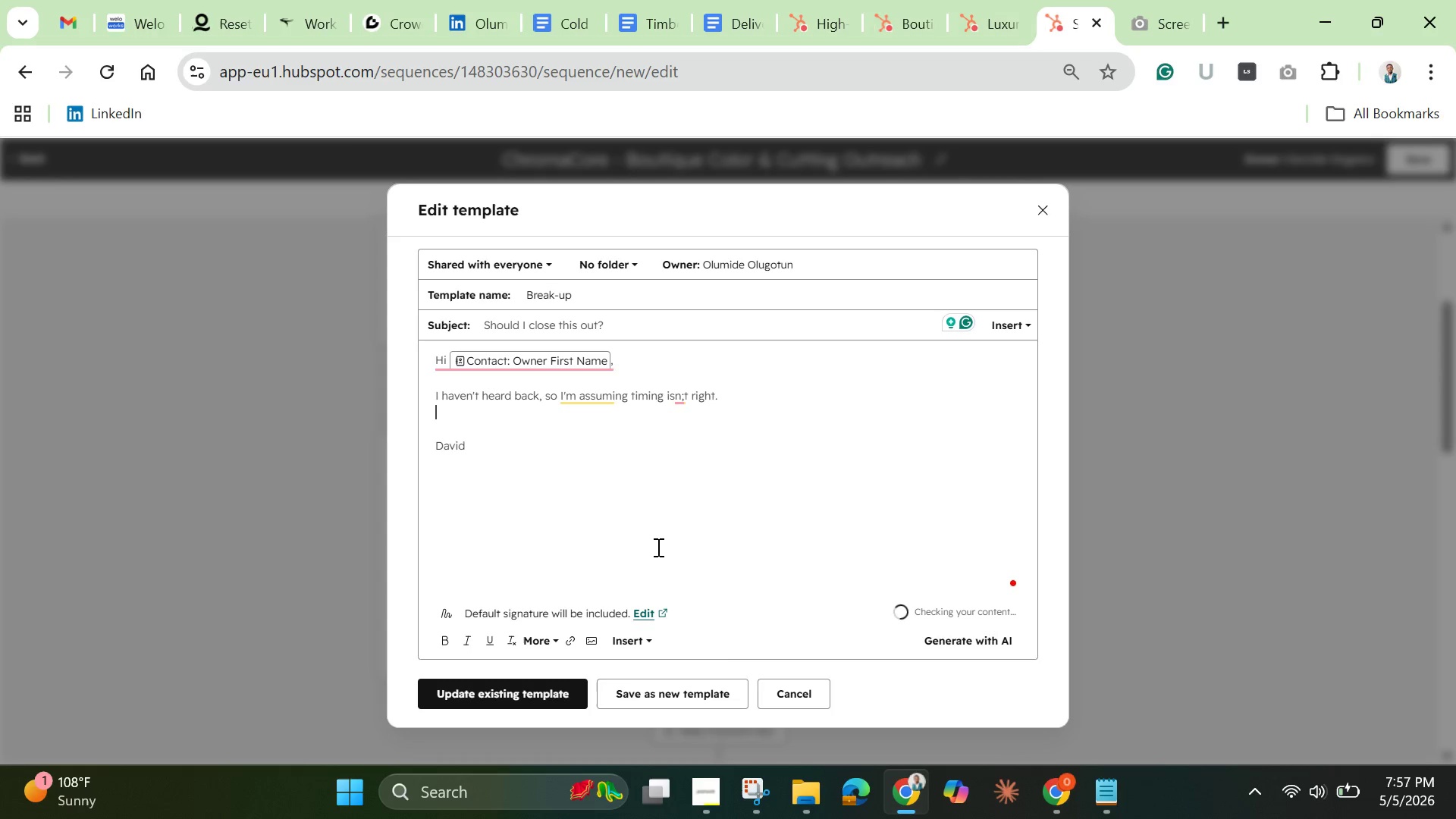 
key(Enter)
 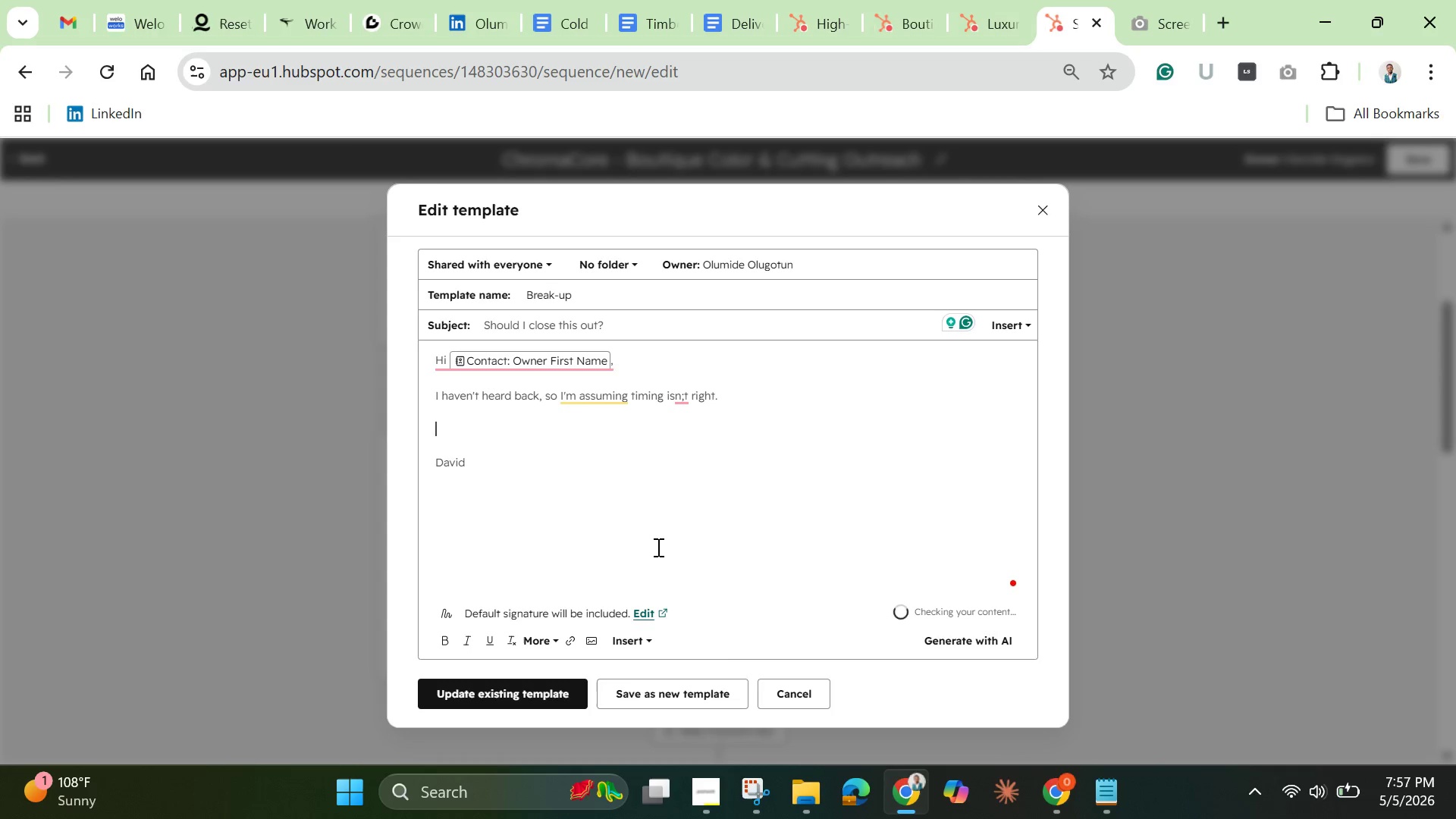 
type(If this becomes relevant later - espcially around team developemnt or position, feel free to rewac)
key(Backspace)
key(Backspace)
key(Backspace)
type(ach out.)
 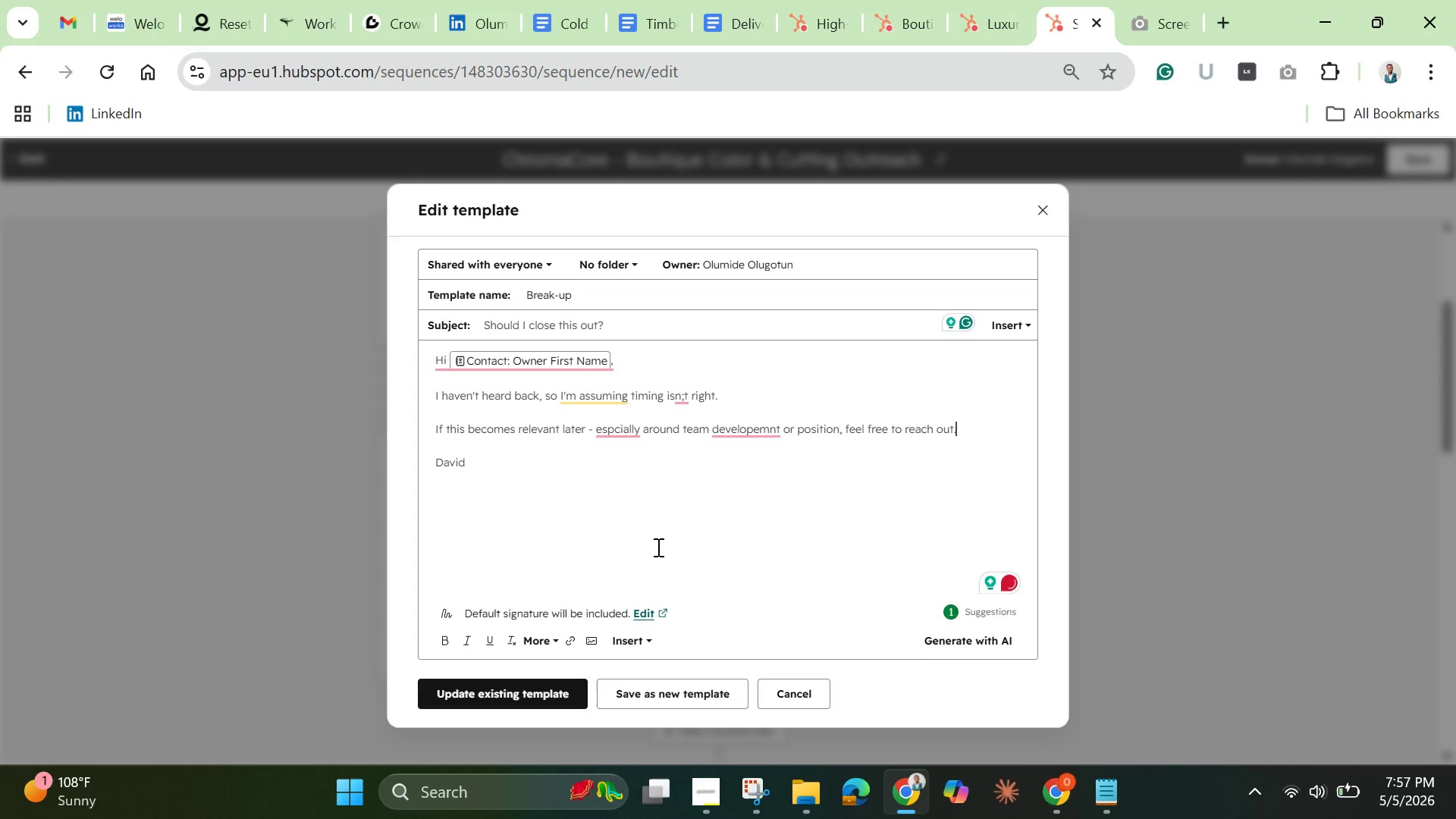 
key(Enter)
 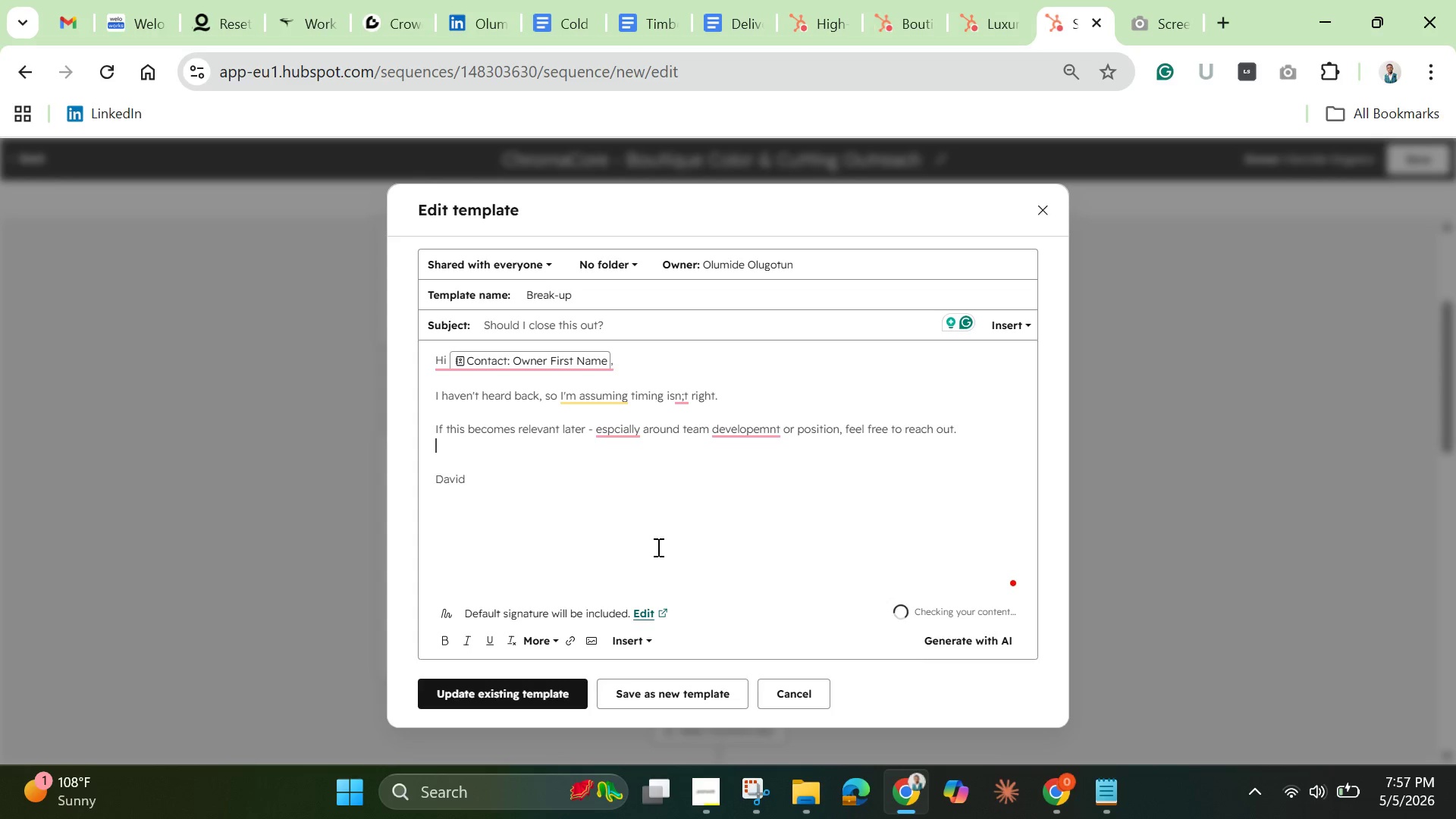 
key(Enter)
 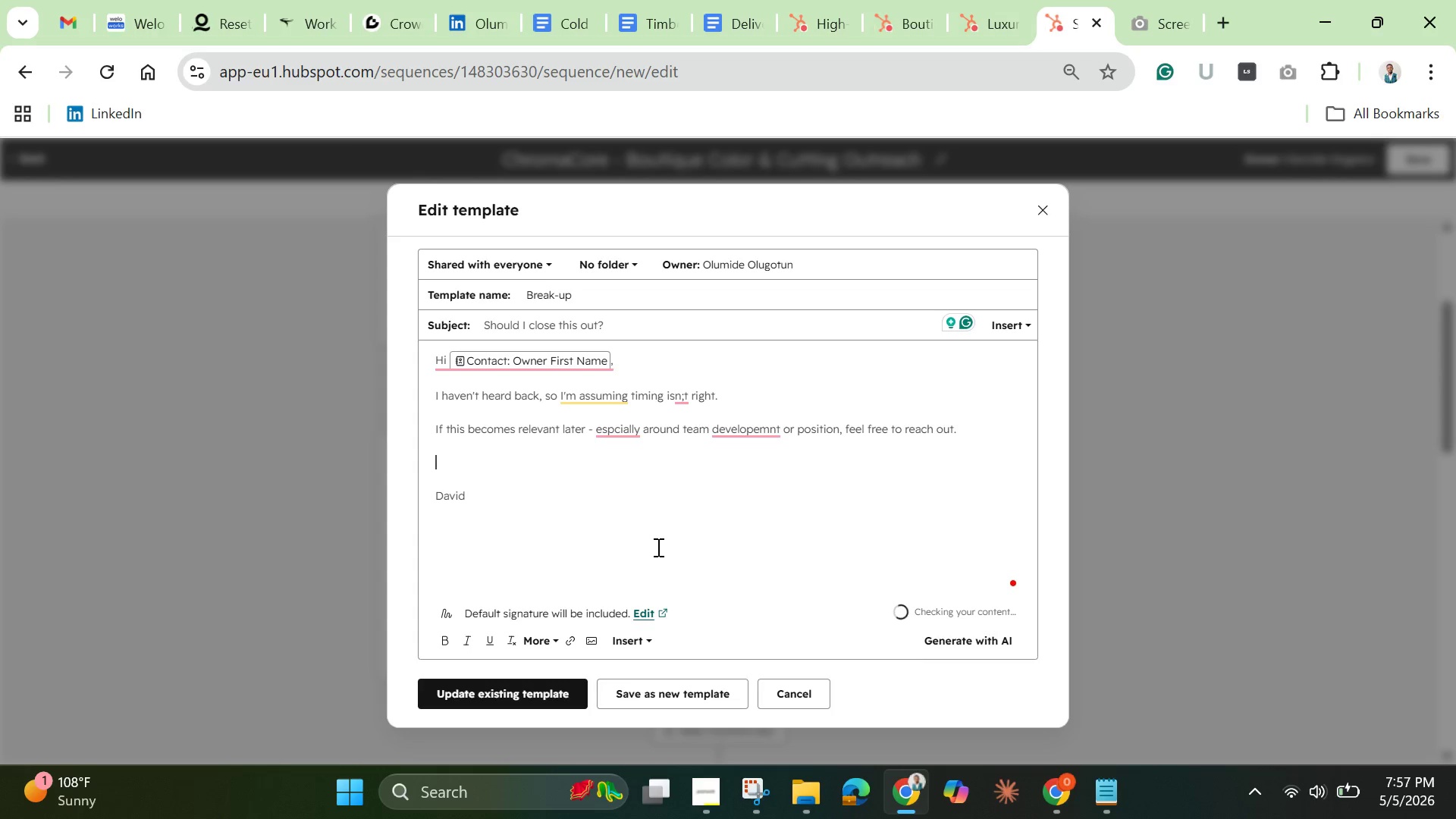 
type(Either )
 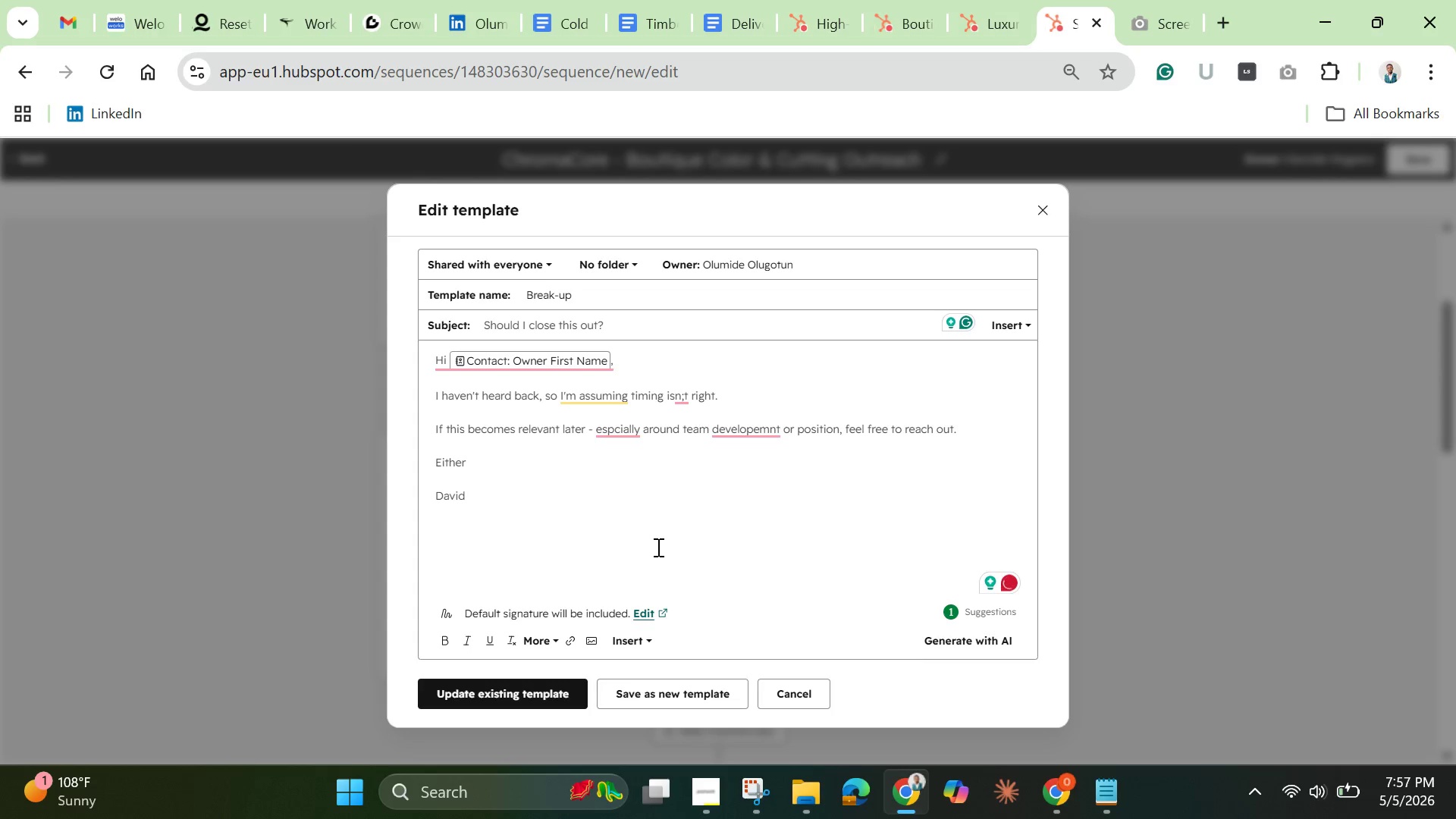 
type(way)
 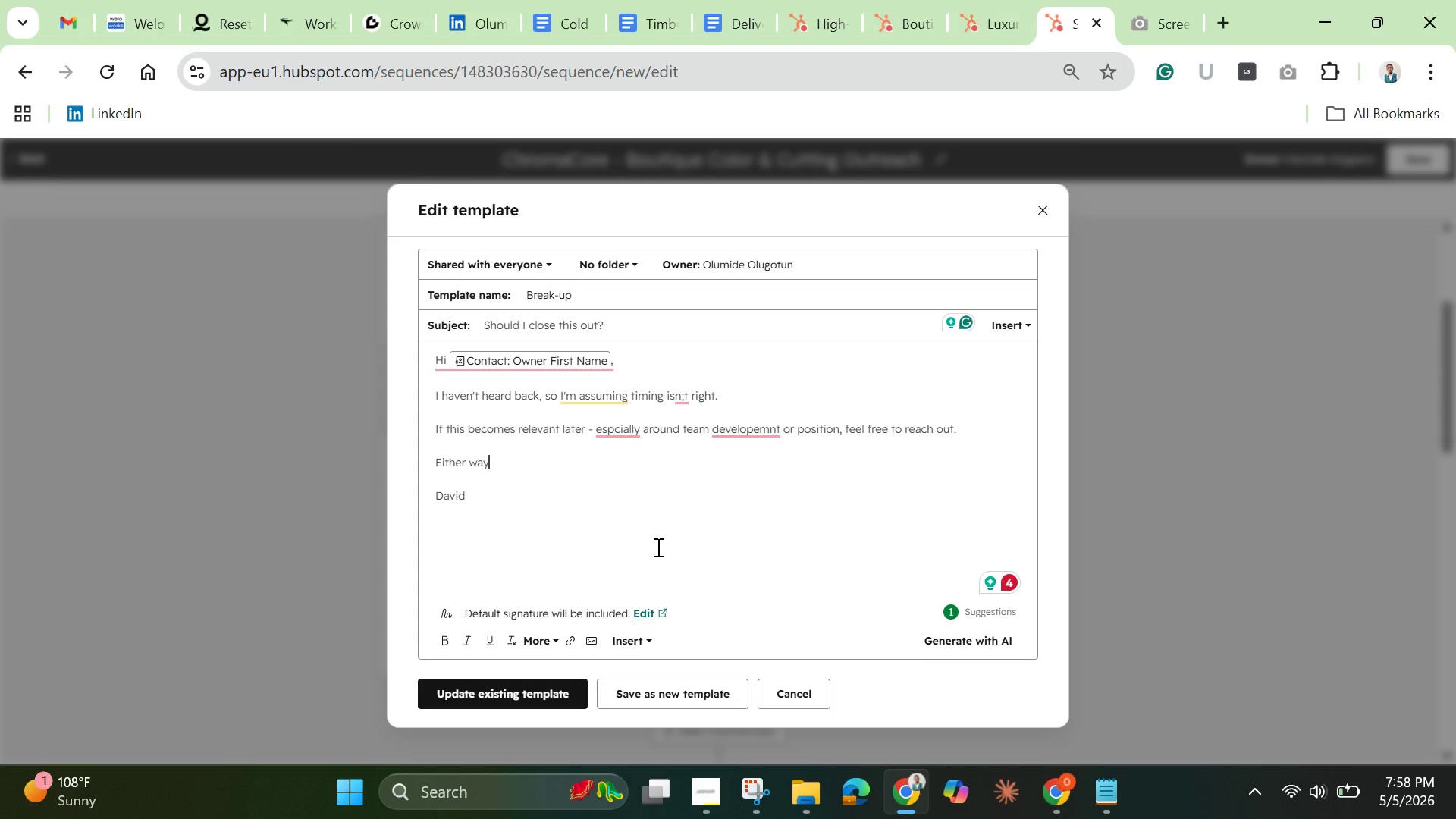 
type(, i apprecaite the work you;re putting out at )
 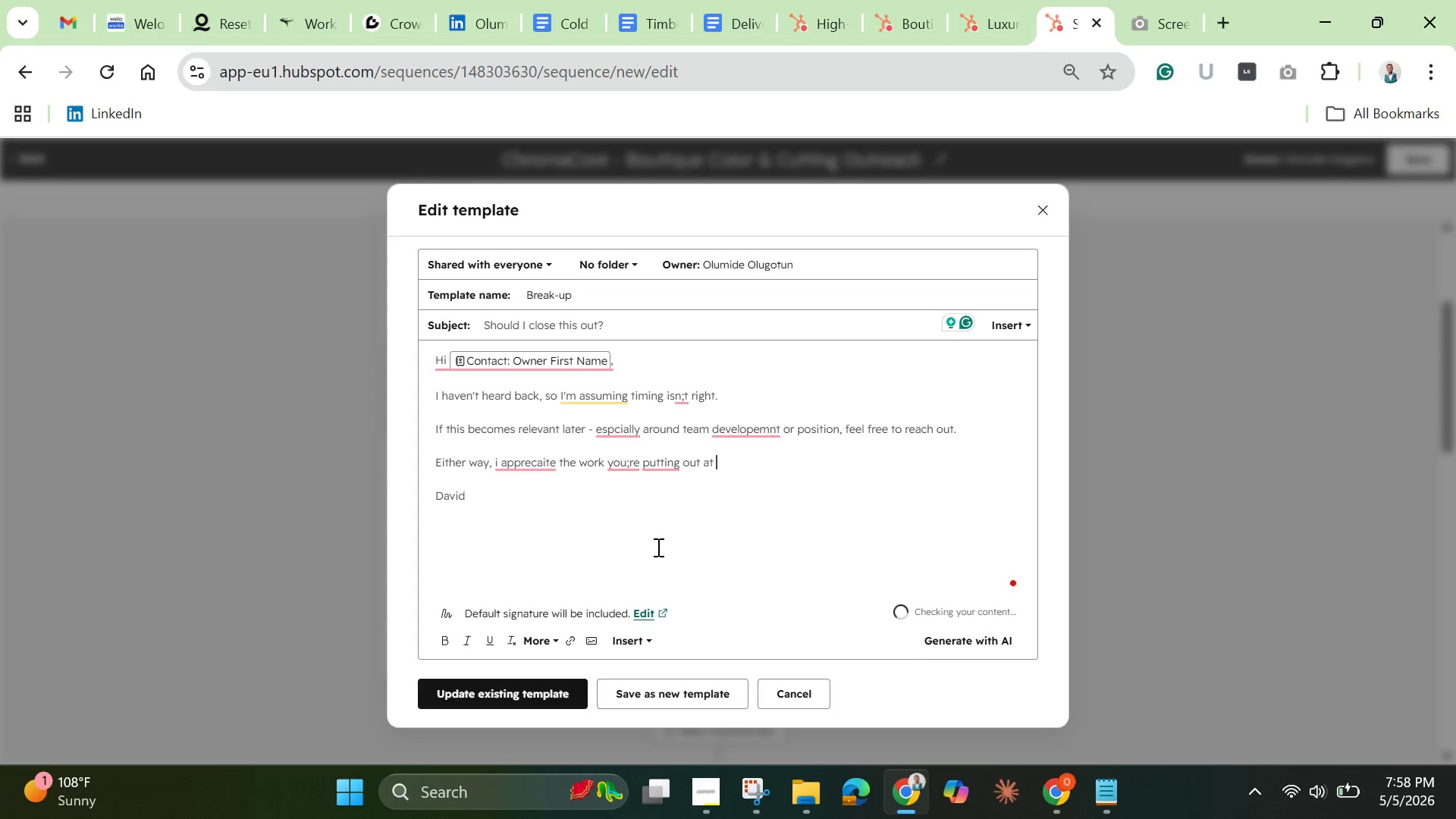 
wait(5.78)
 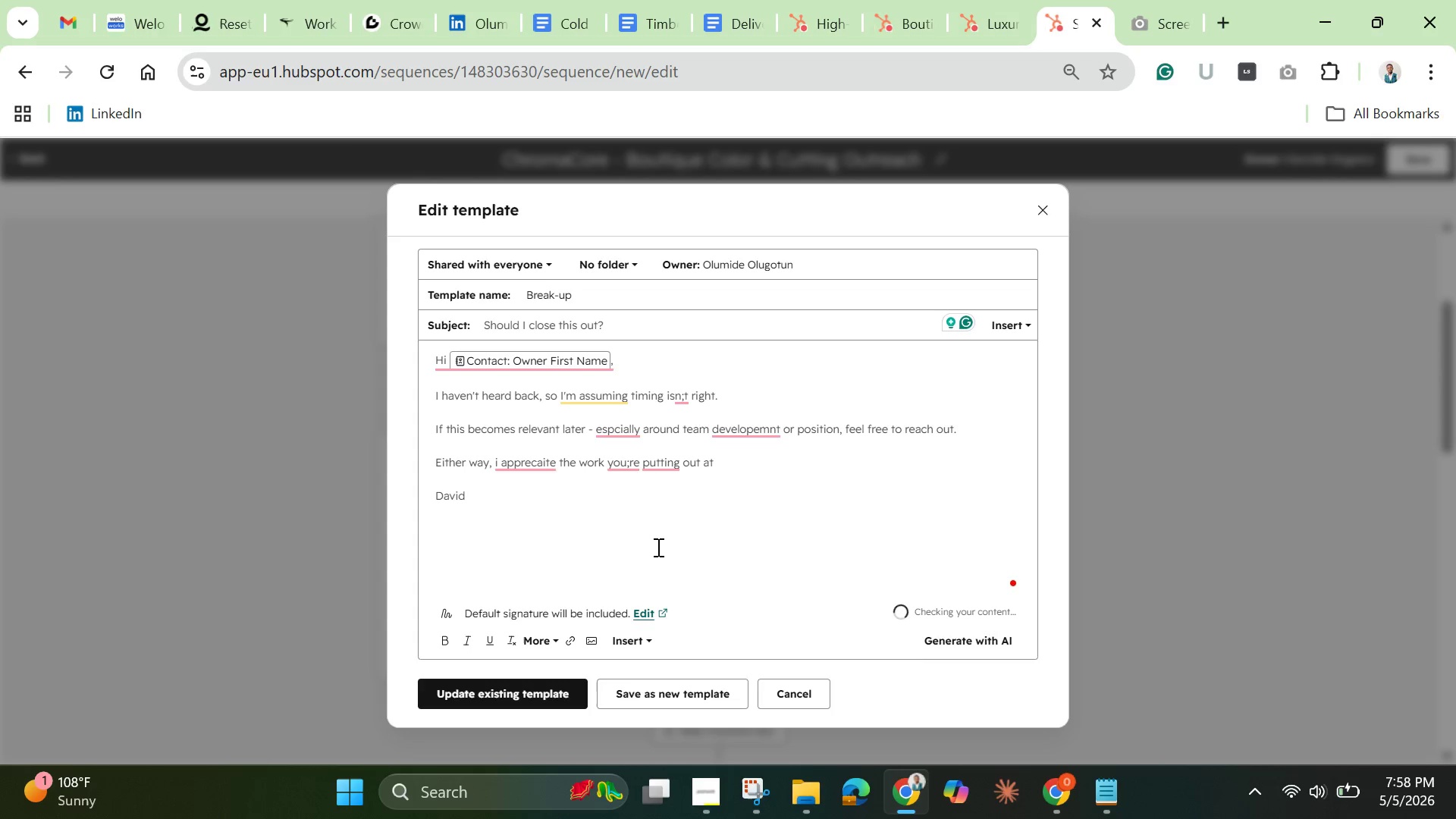 
left_click([639, 639])
 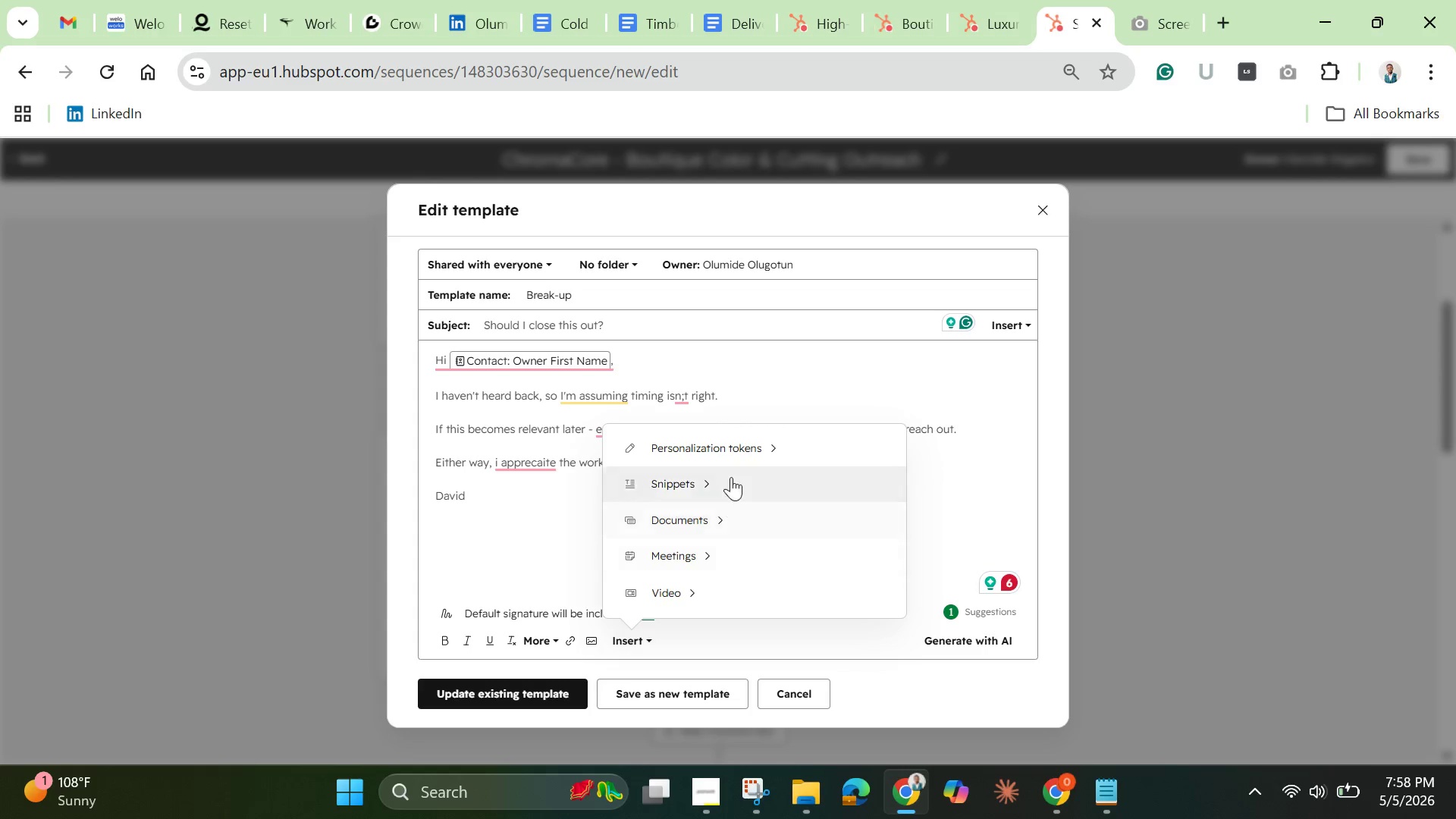 
left_click([734, 455])
 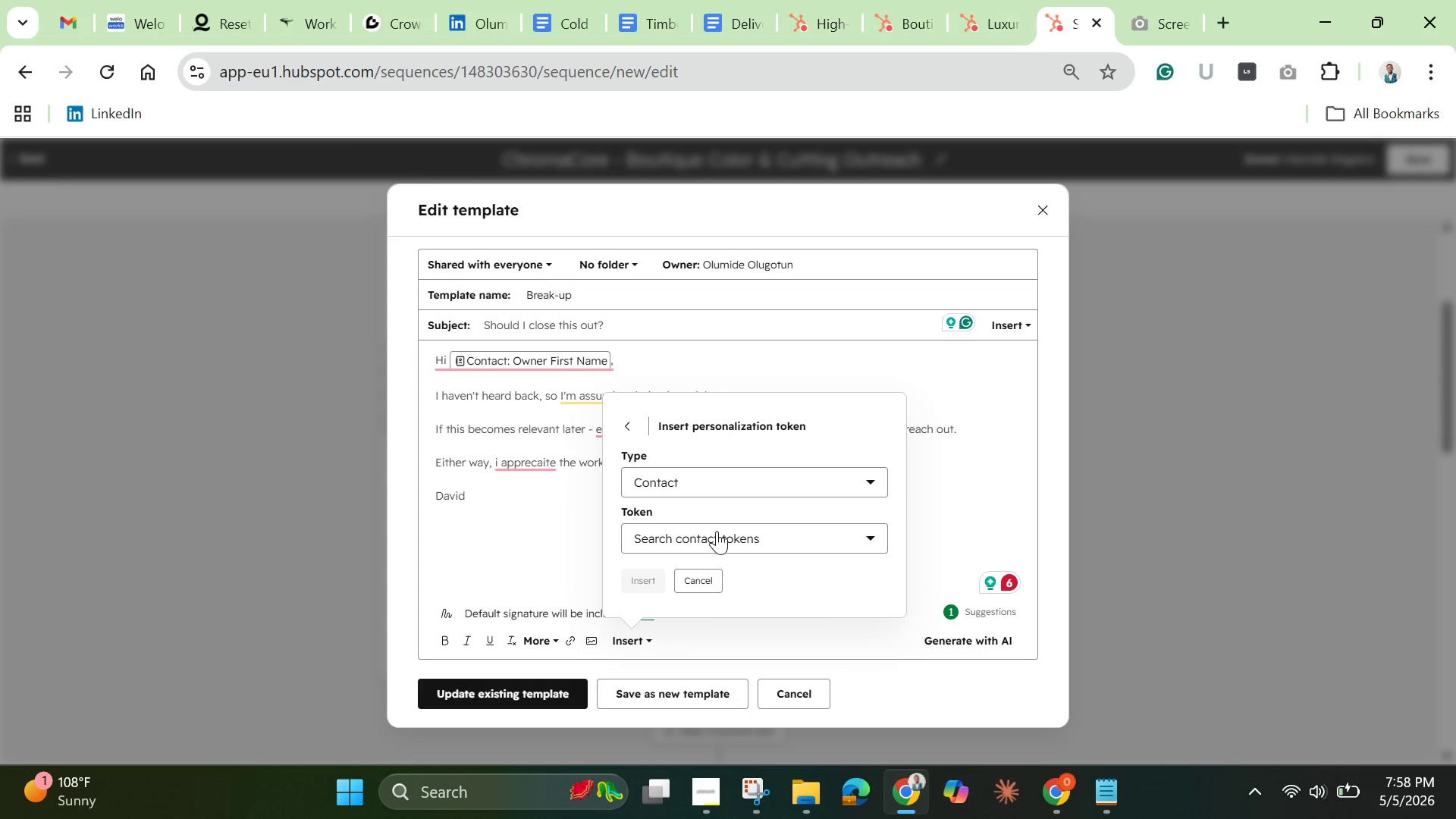 
left_click([717, 531])
 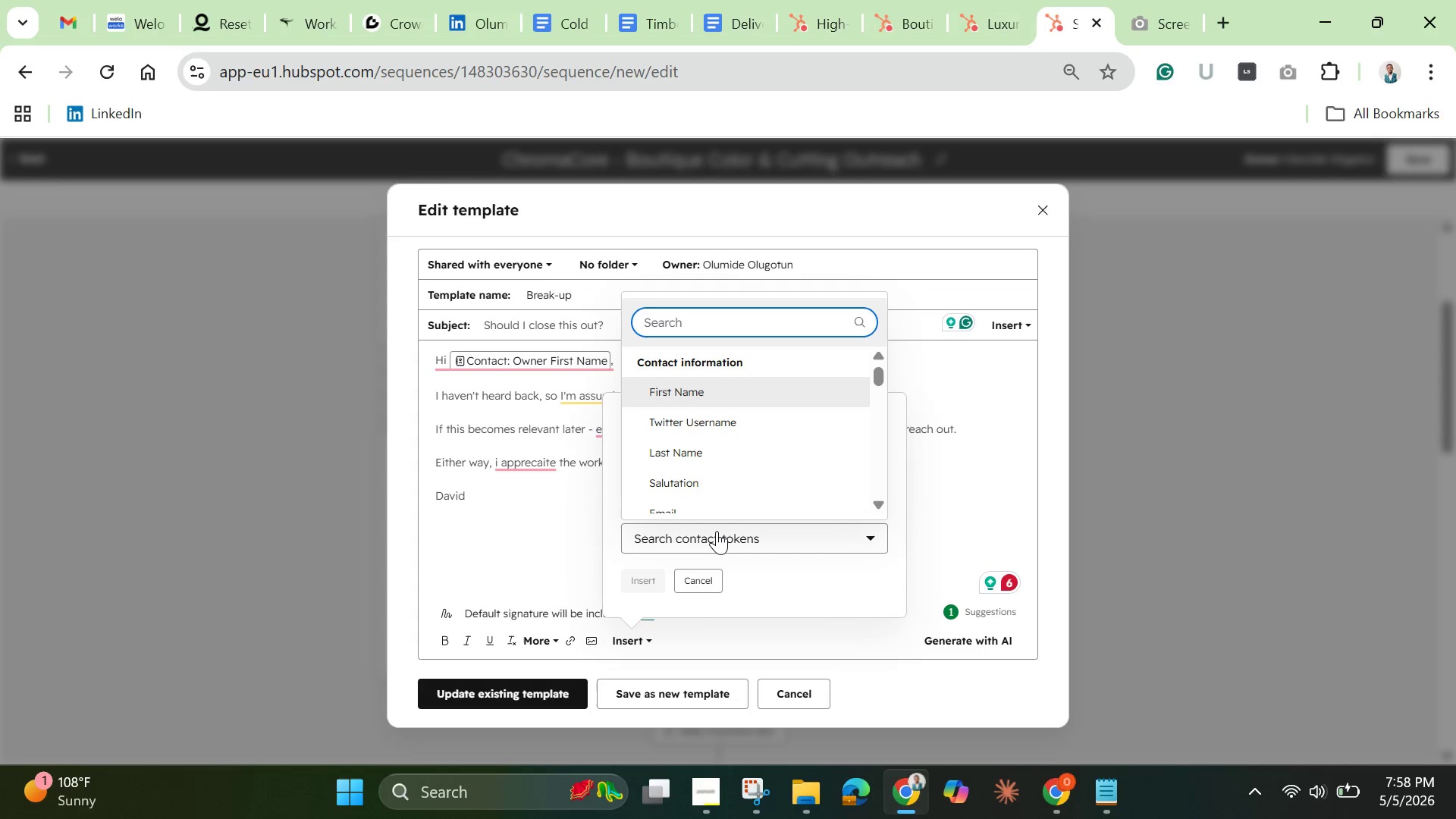 
type(salo)
 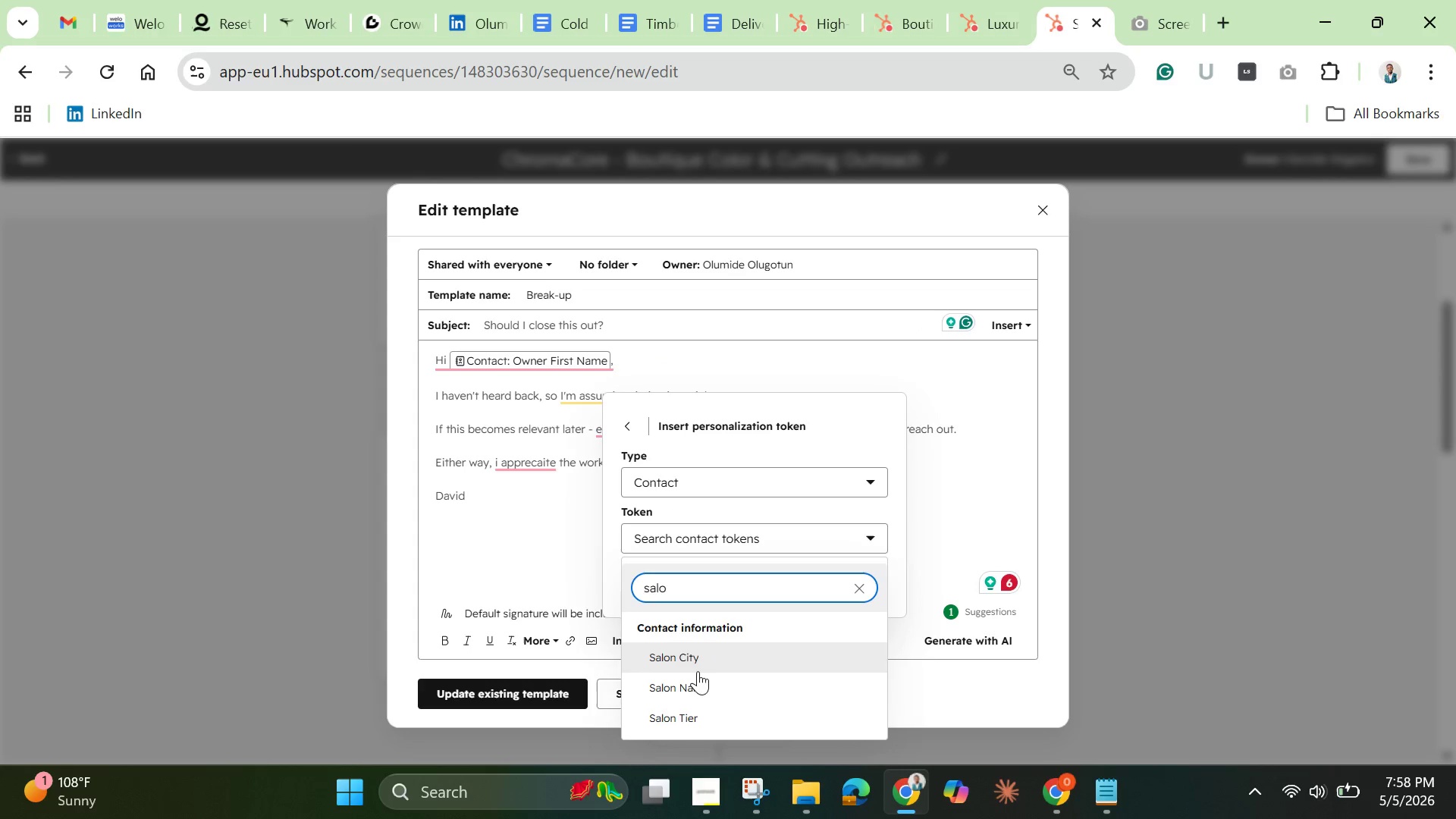 
left_click([697, 680])
 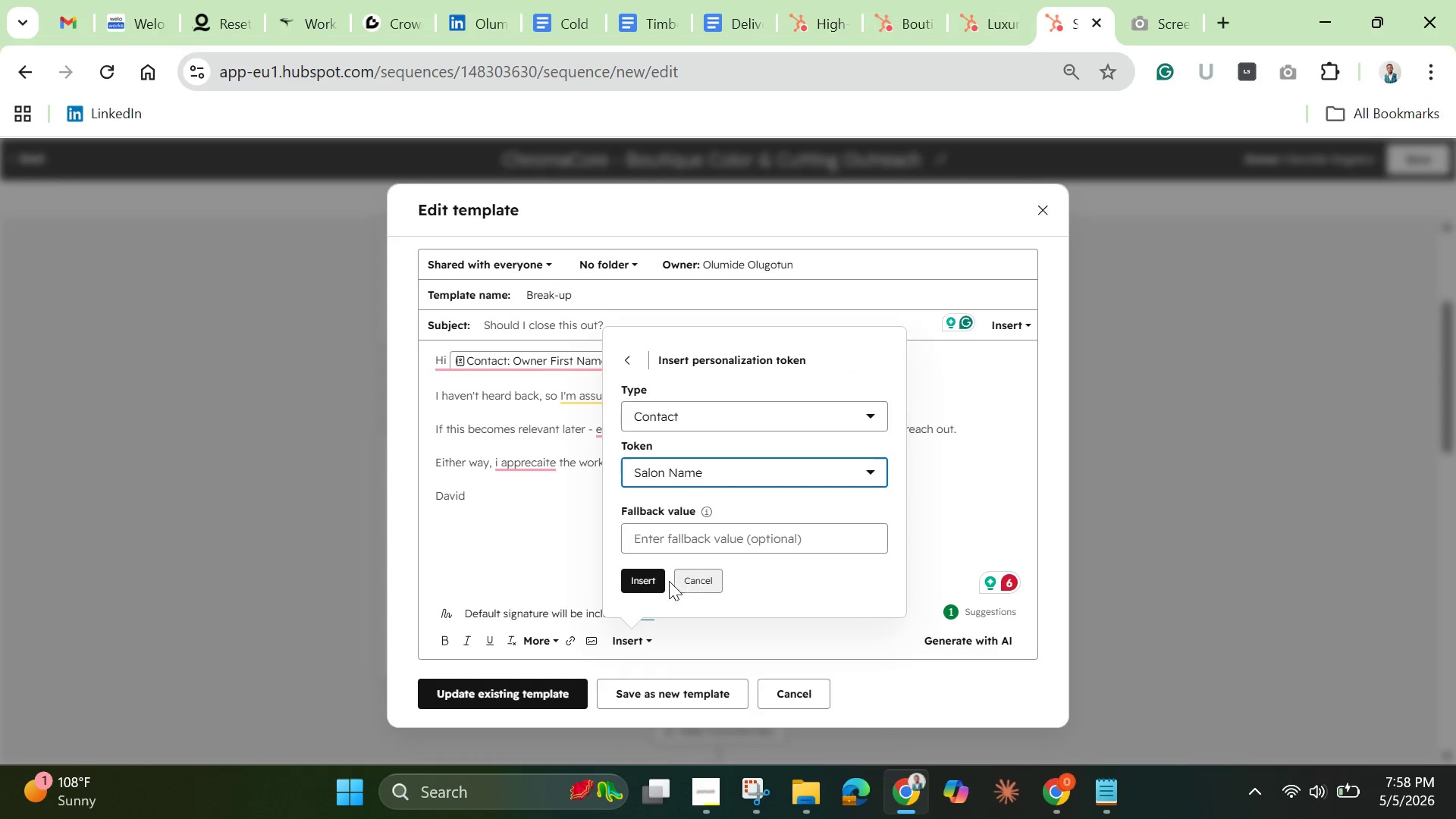 
left_click([652, 582])
 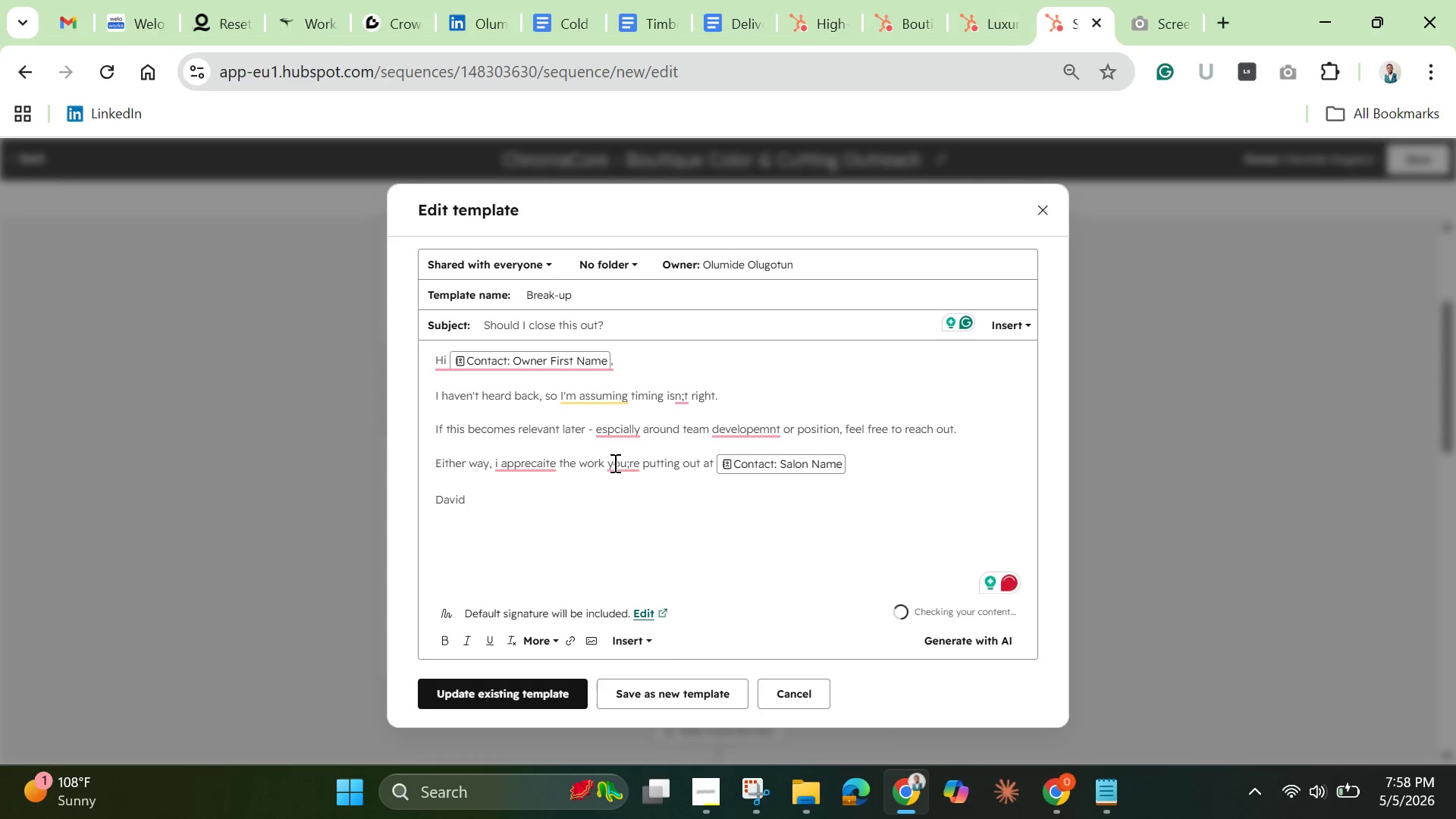 
left_click([621, 463])
 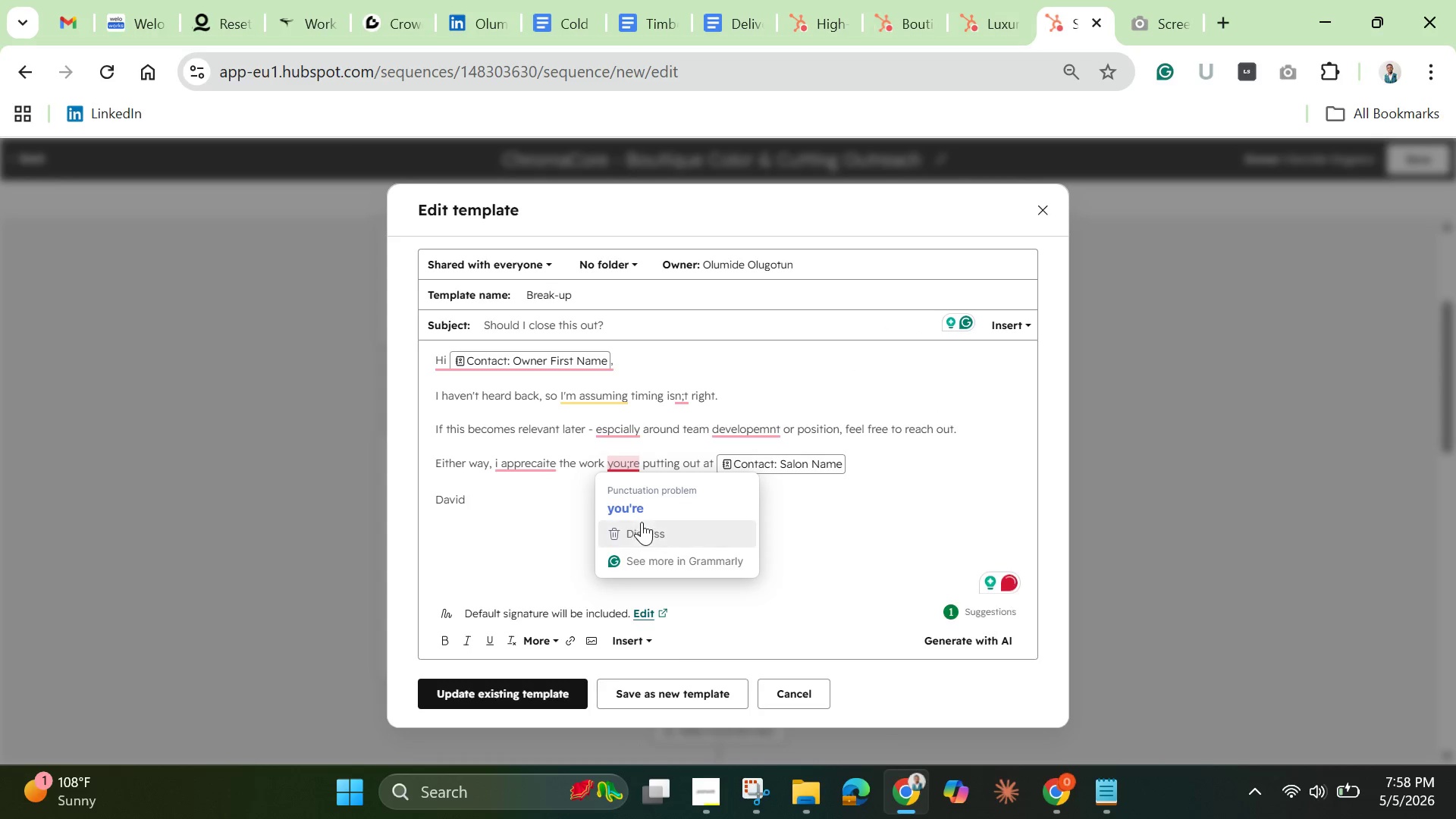 
left_click([639, 504])
 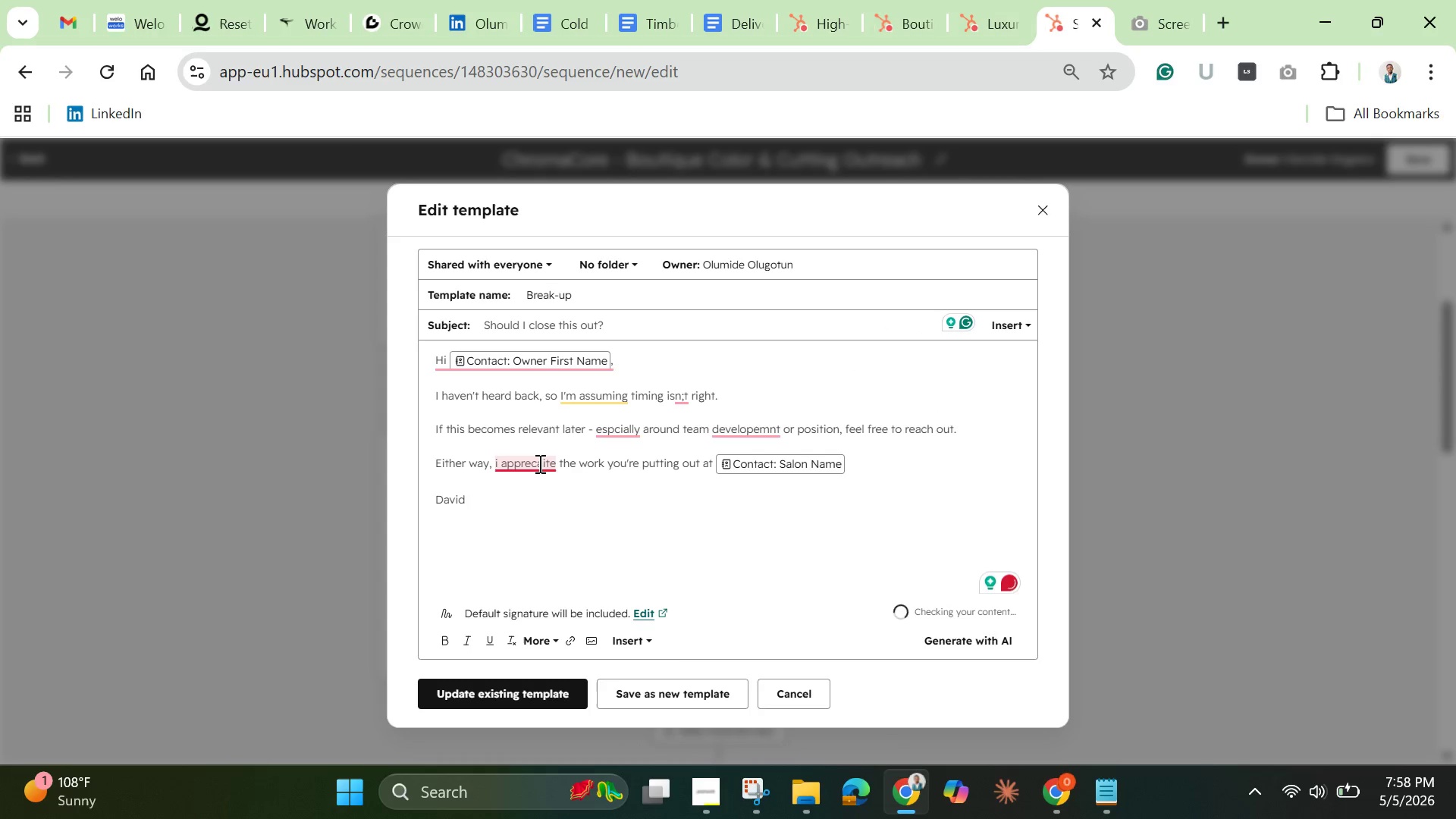 
left_click([538, 463])
 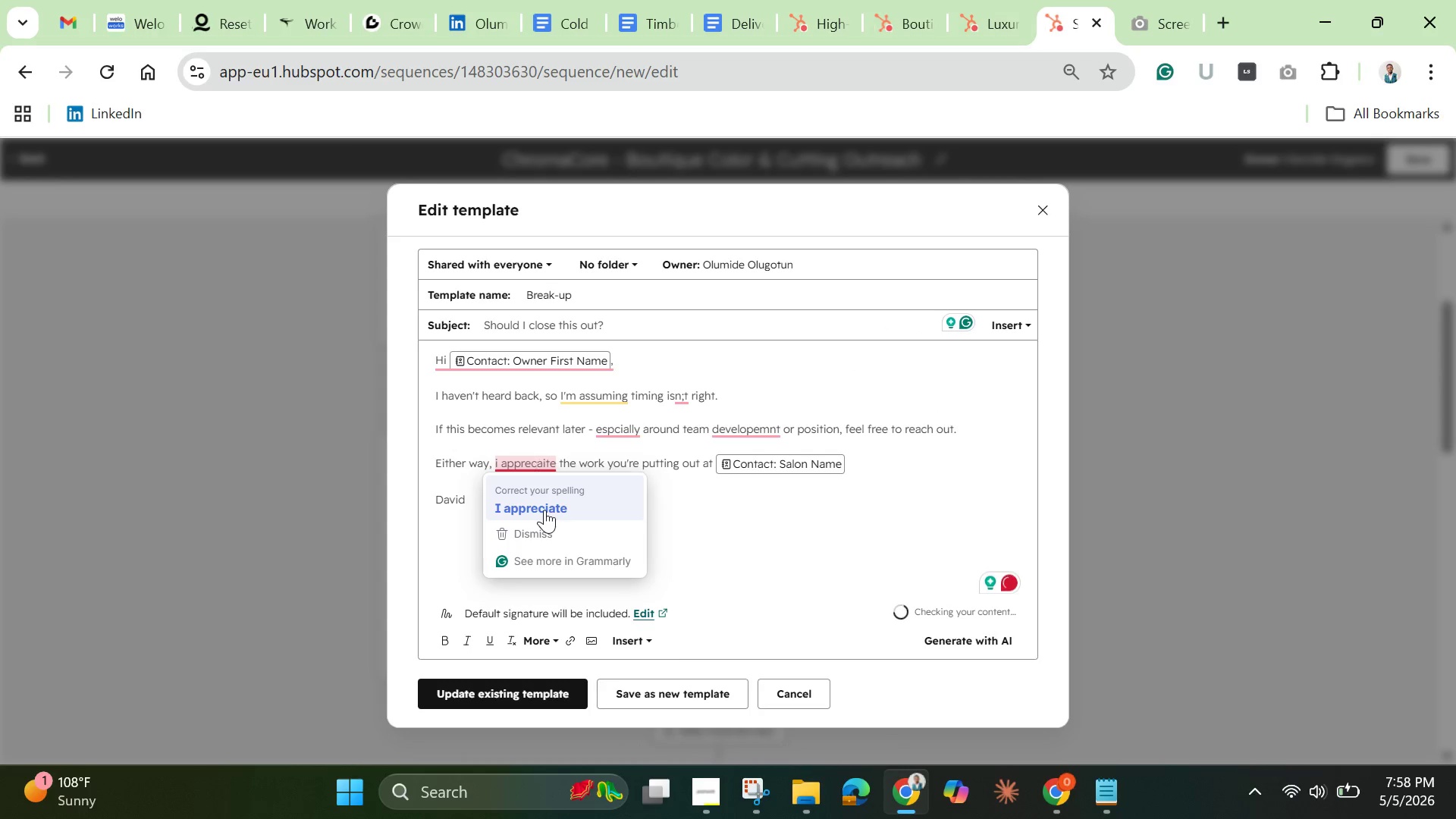 
left_click([544, 510])
 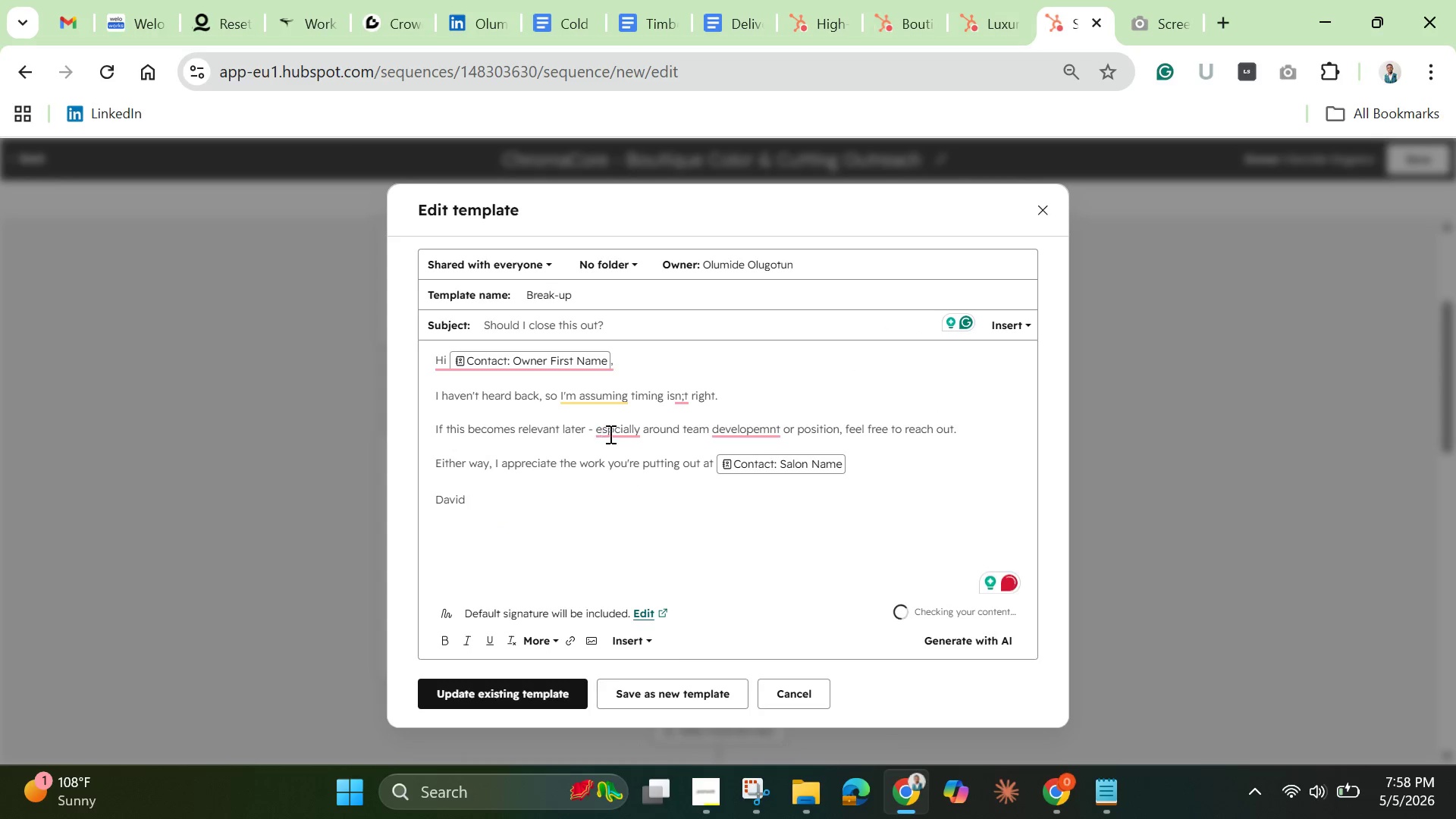 
left_click([616, 431])
 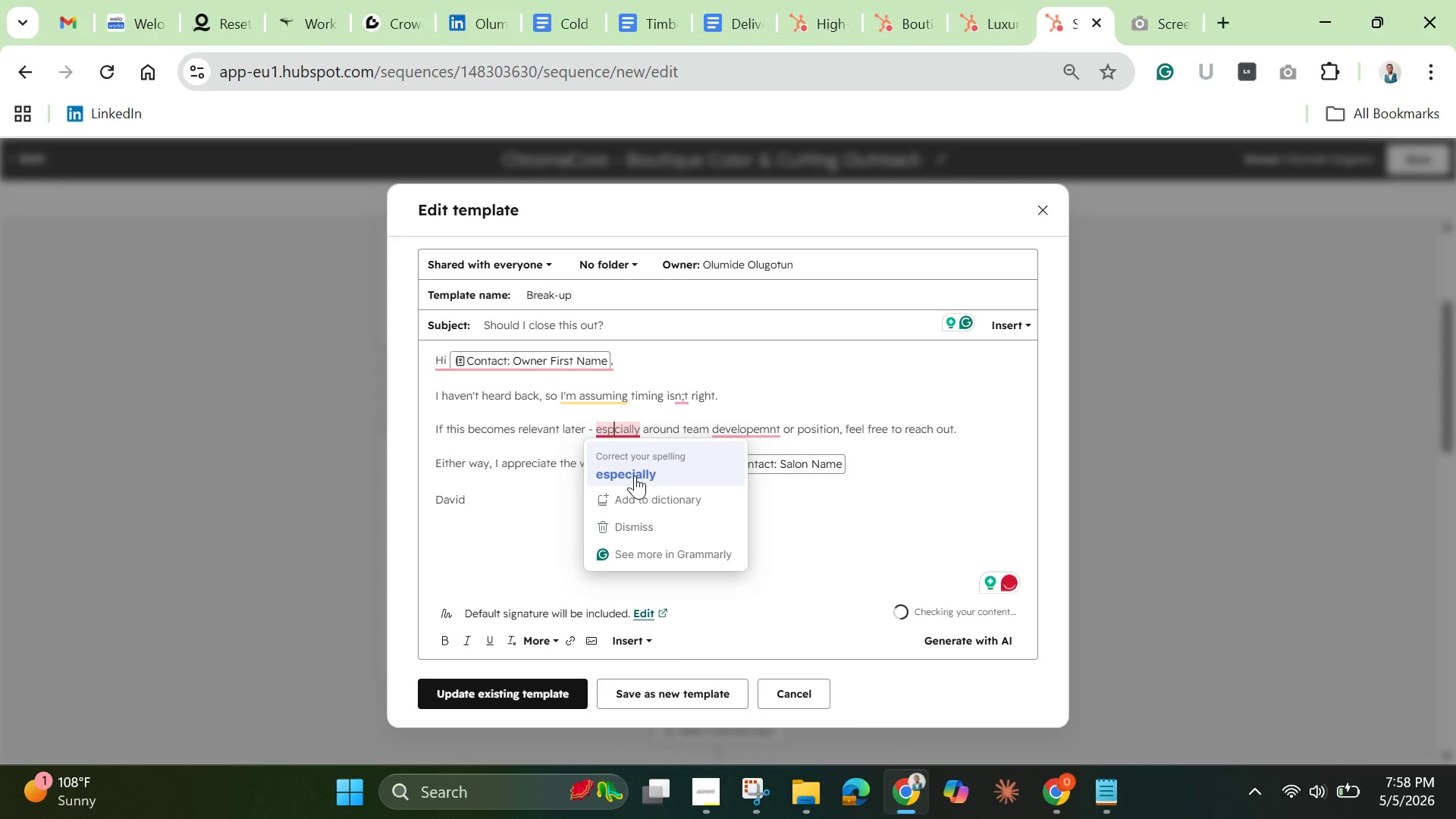 
left_click([635, 475])
 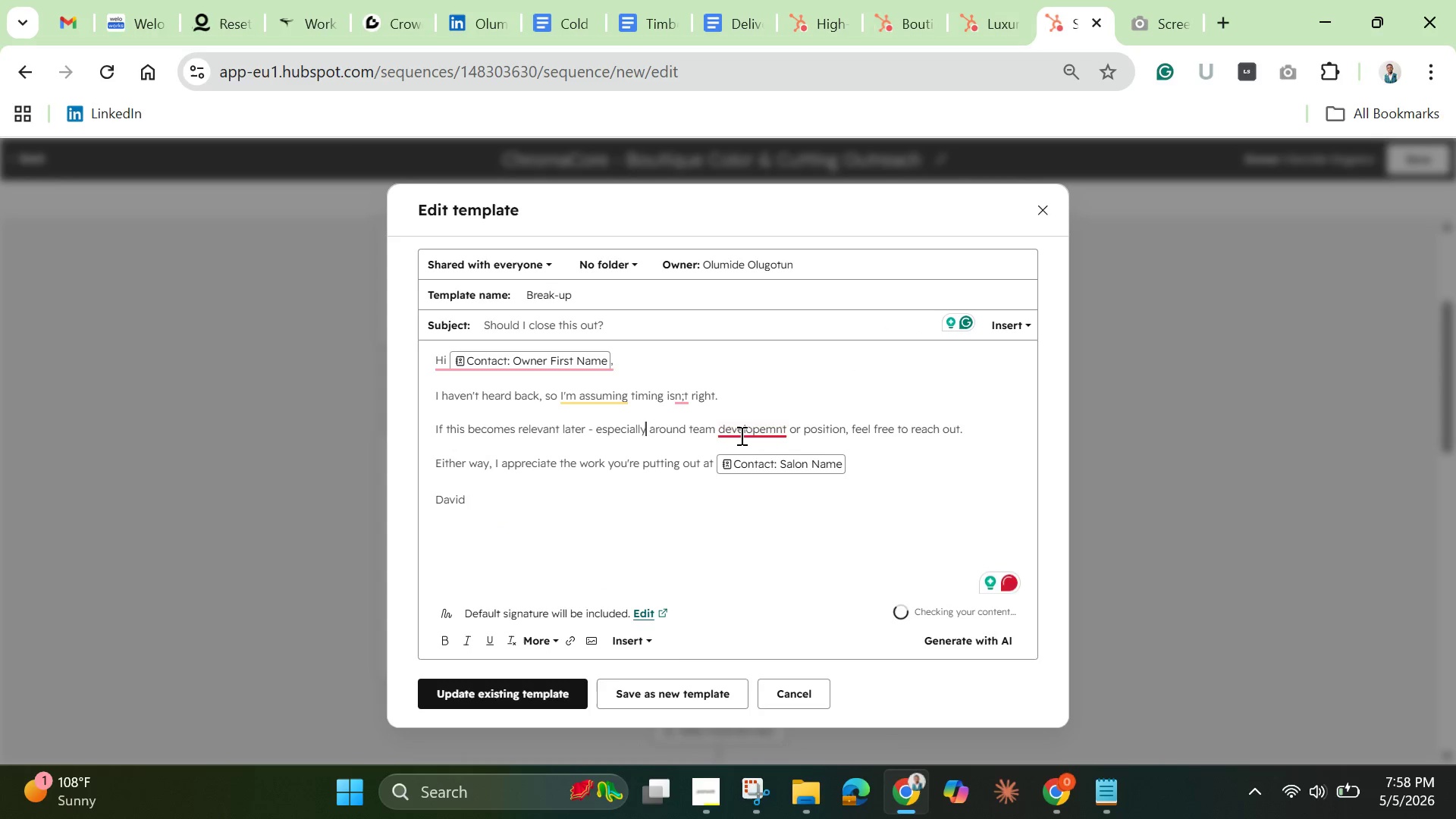 
left_click([740, 435])
 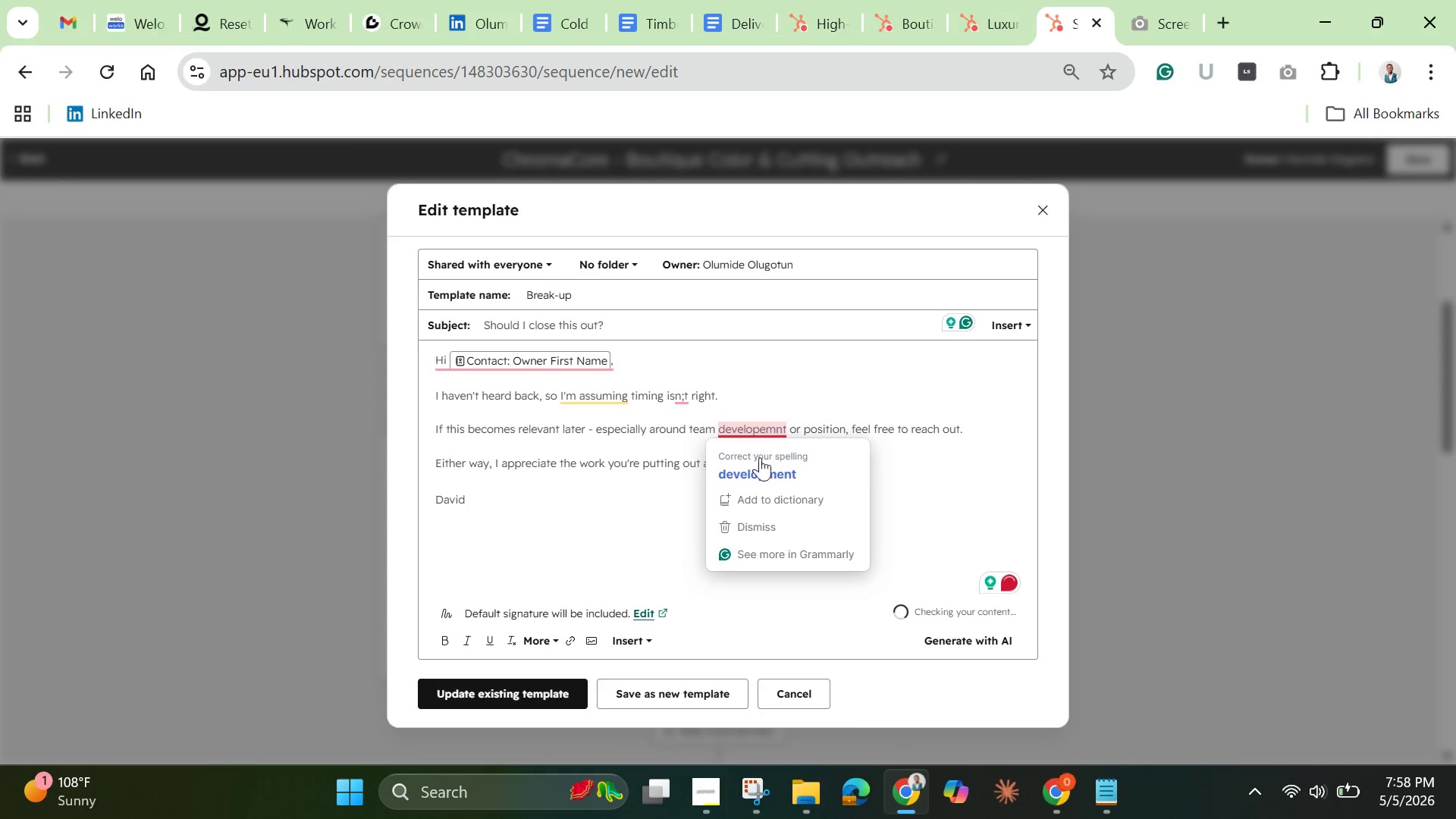 
left_click([761, 479])
 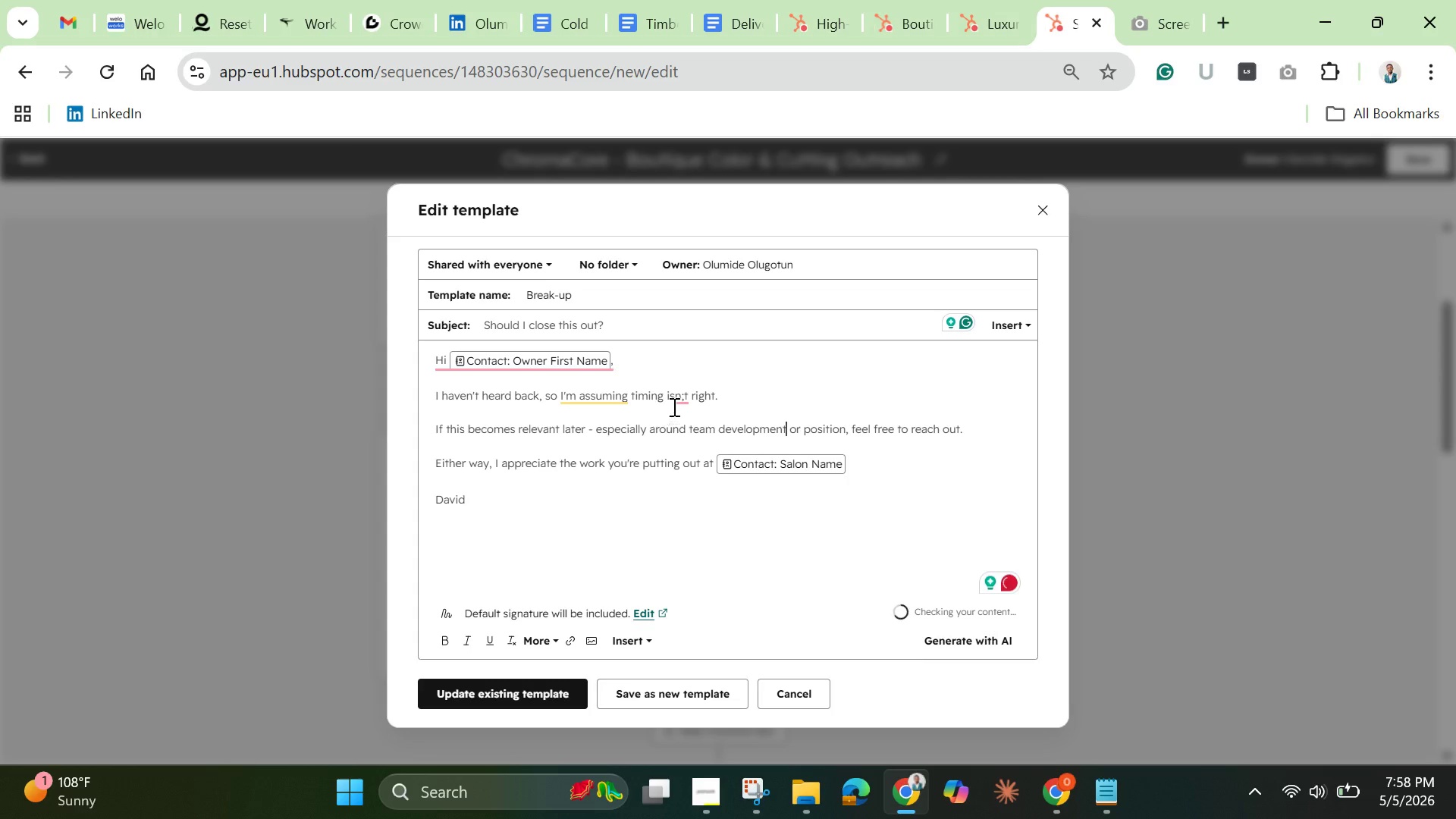 
left_click([687, 391])
 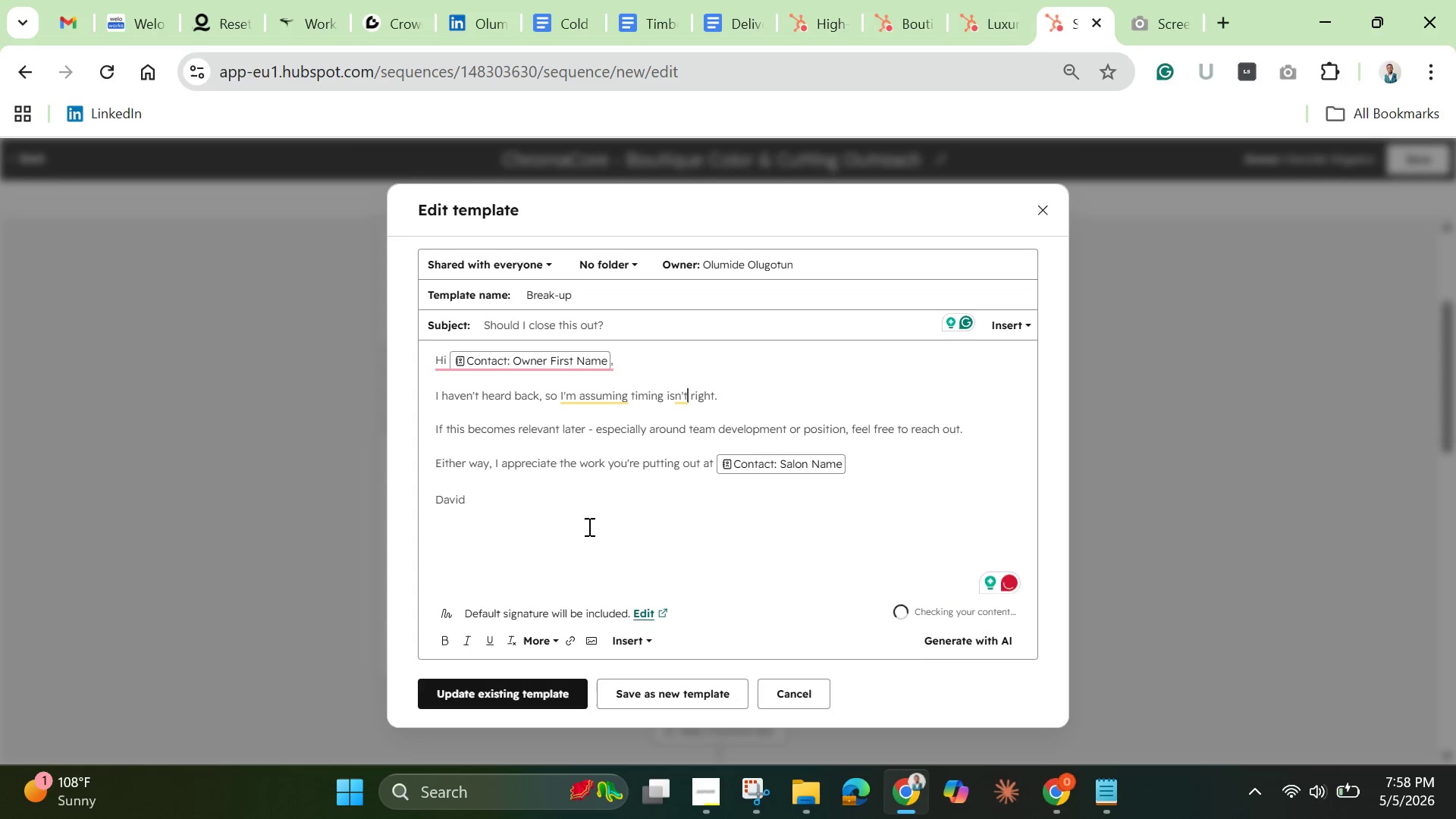 
left_click([587, 545])
 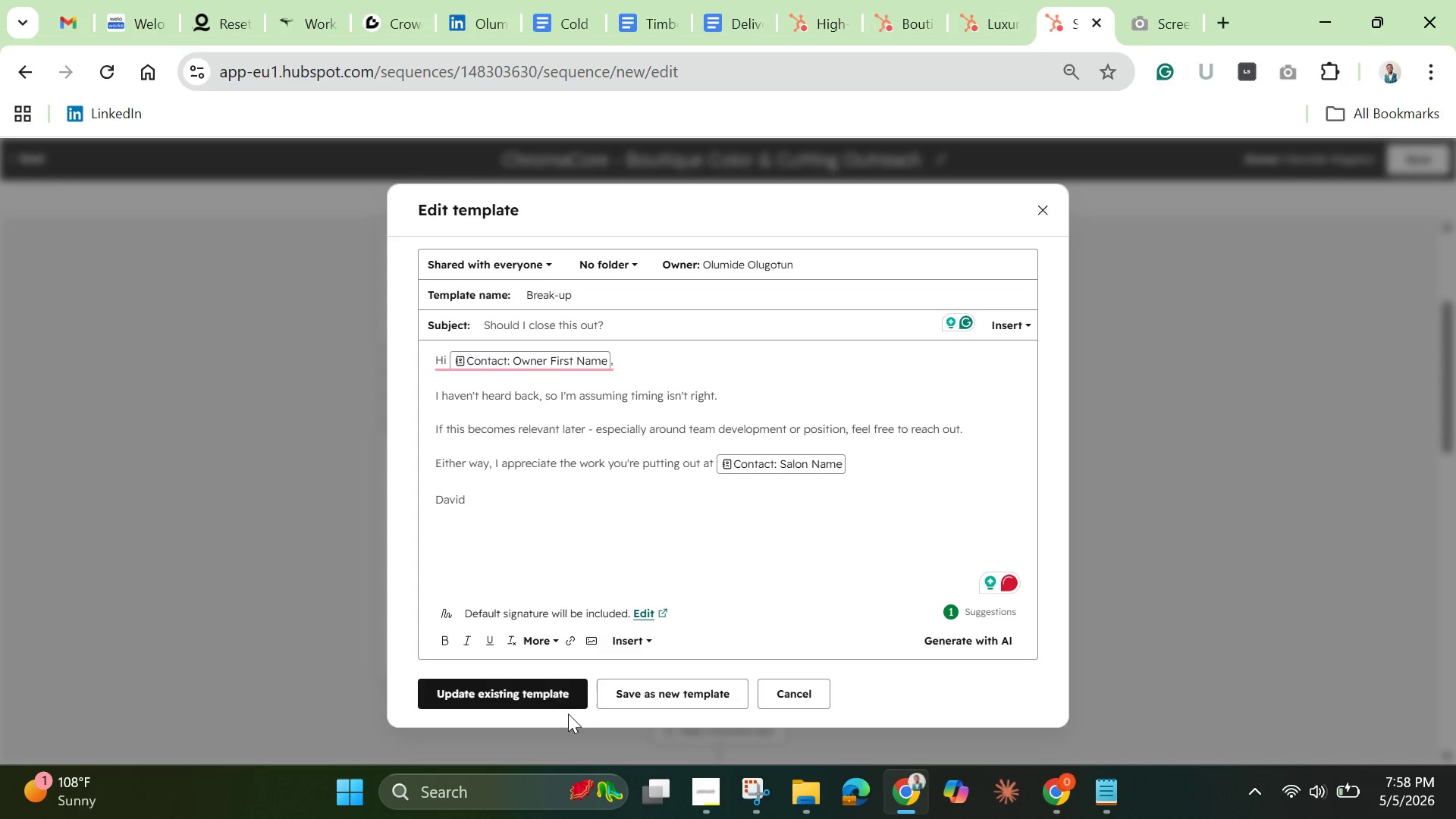 
left_click([699, 691])
 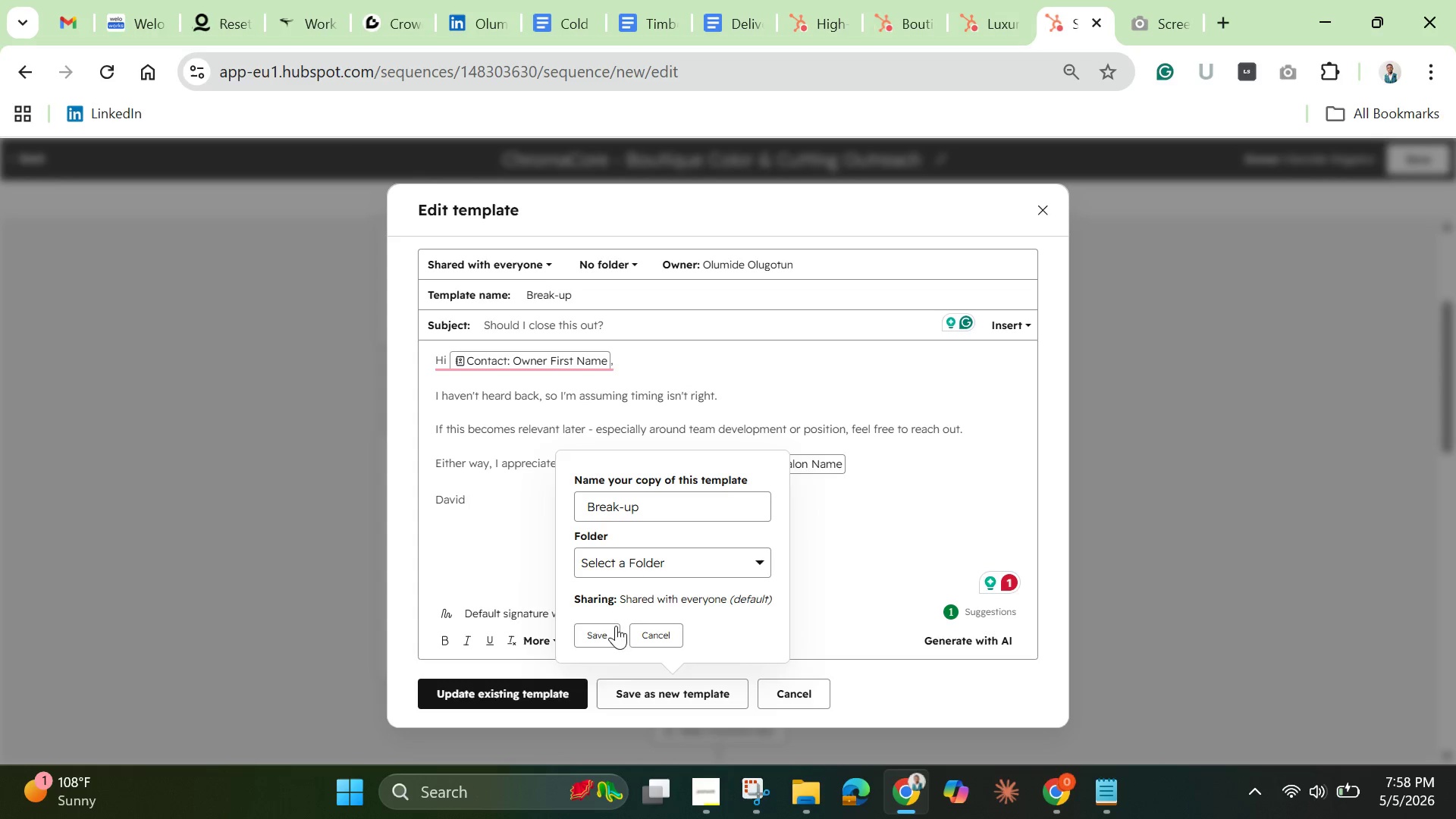 
left_click([590, 624])
 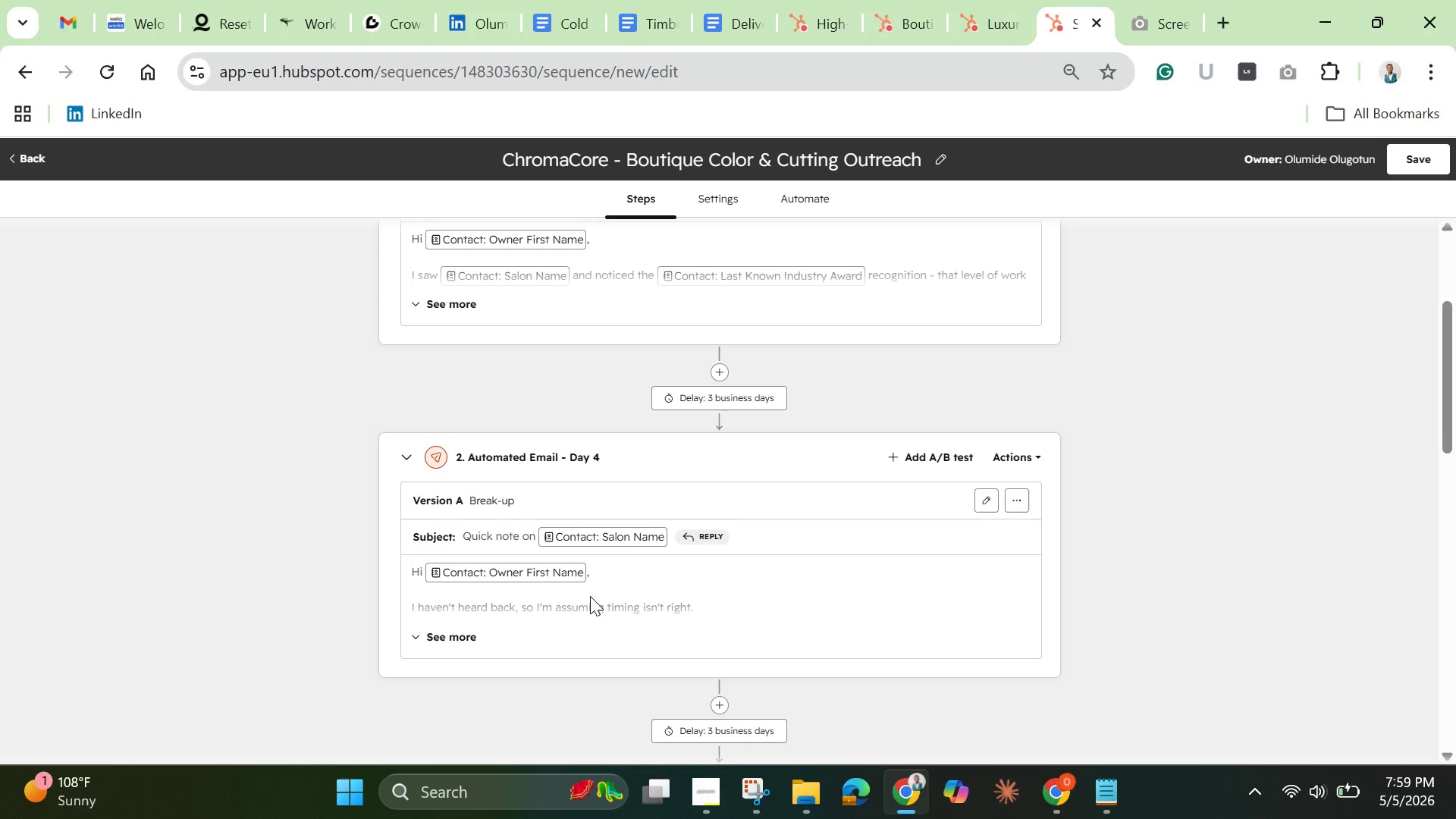 
wait(22.28)
 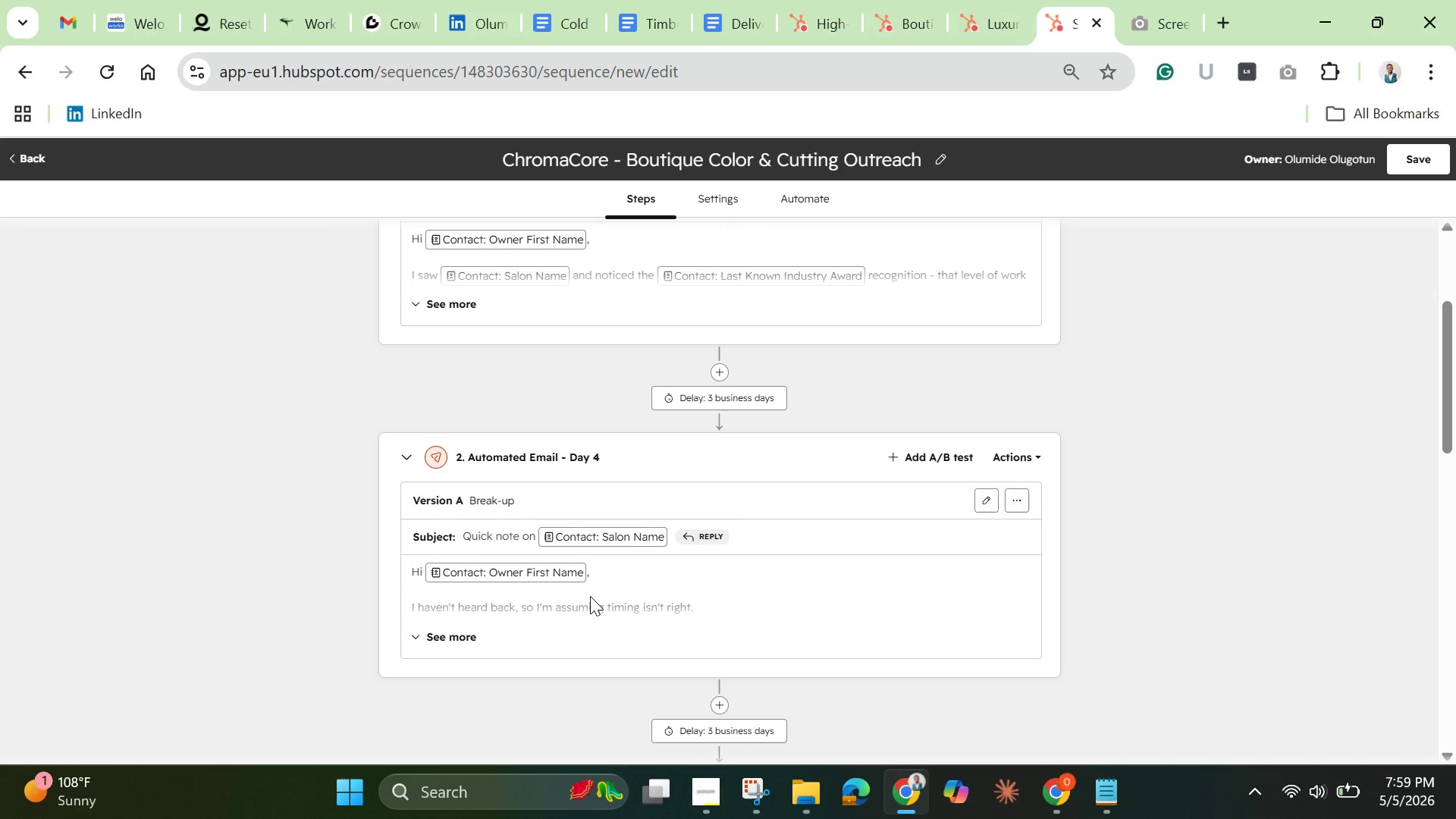 
left_click_drag(start_coordinate=[1441, 403], to_coordinate=[1449, 274])
 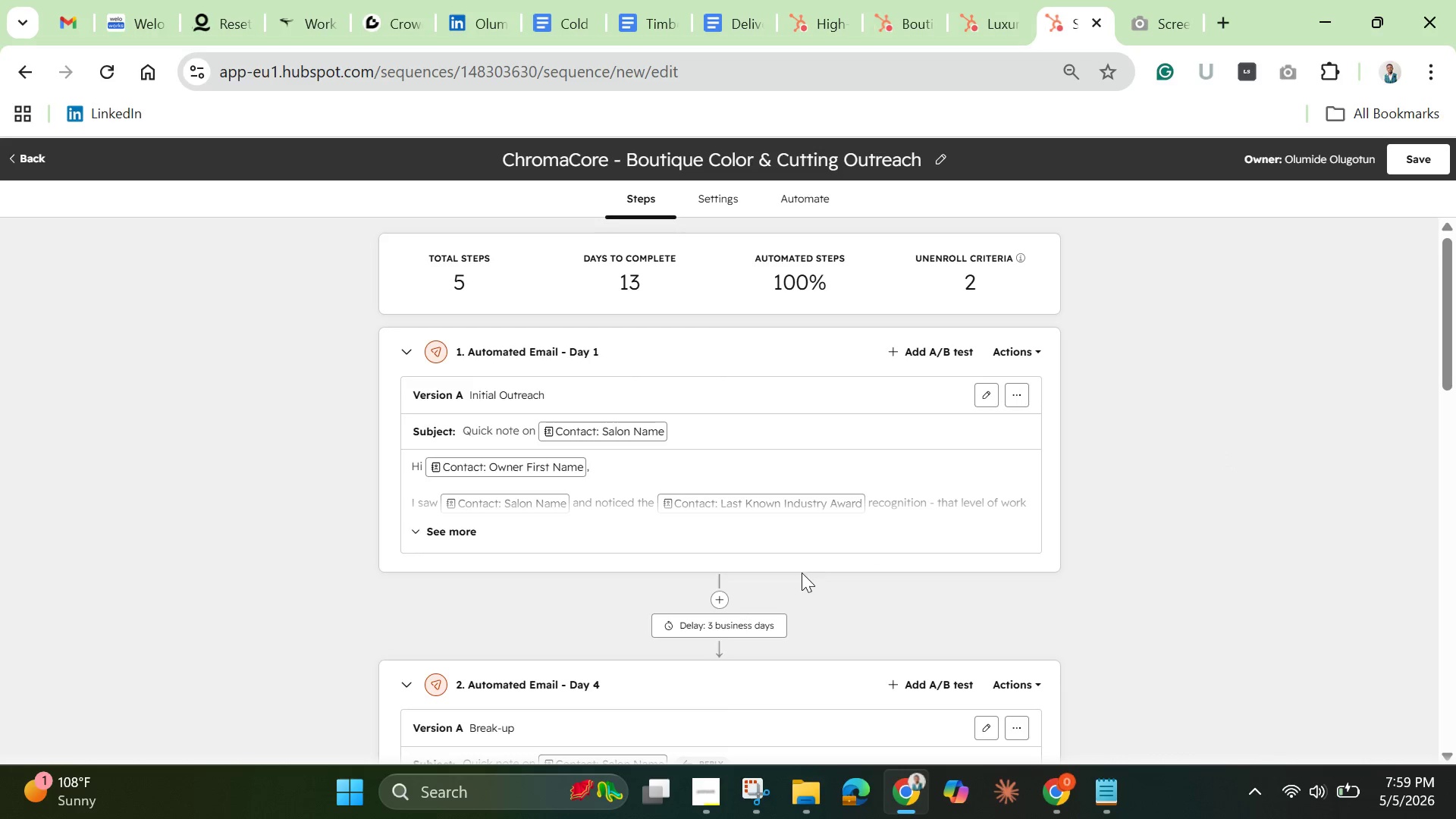 
wait(5.45)
 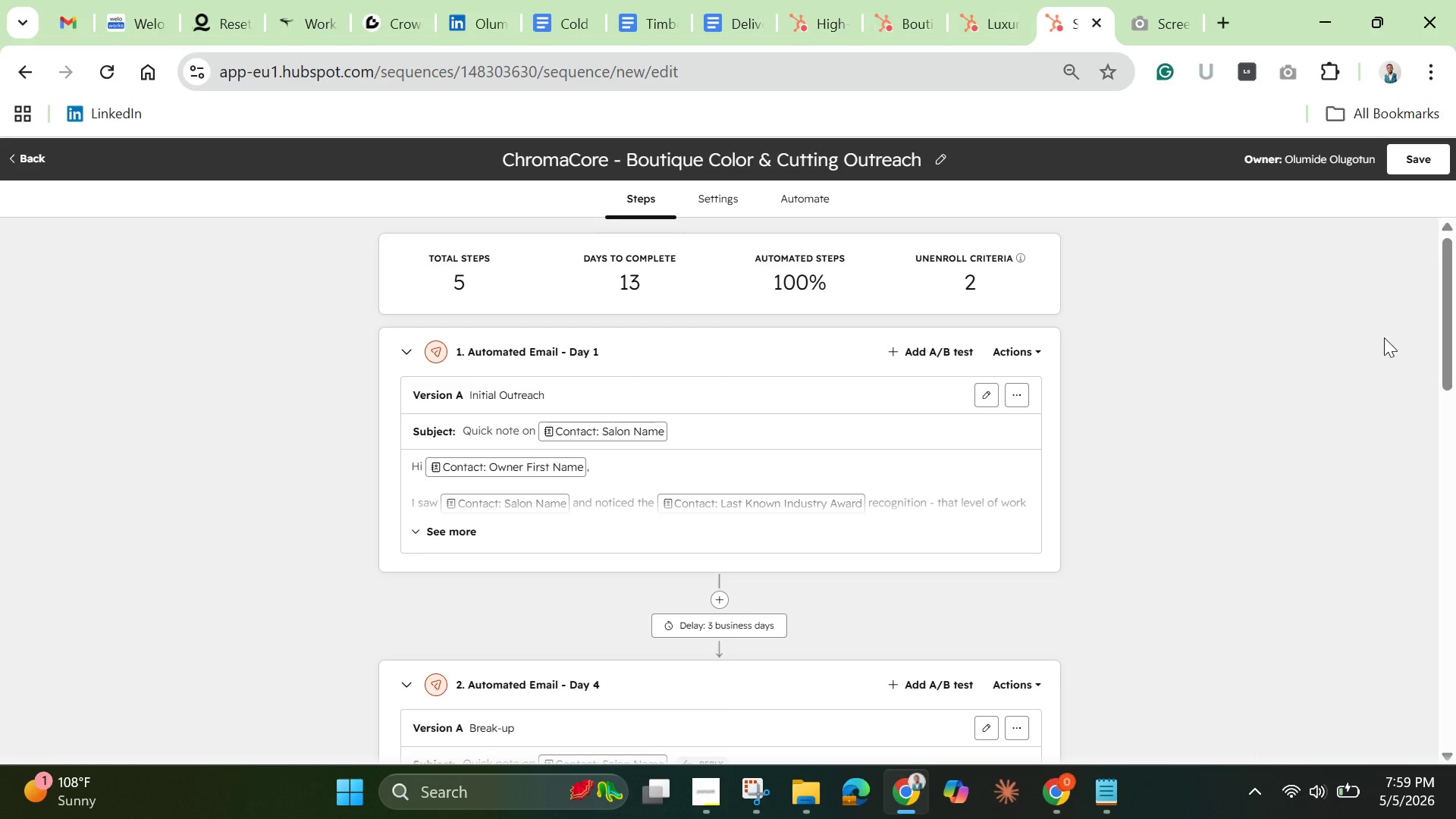 
left_click([731, 623])
 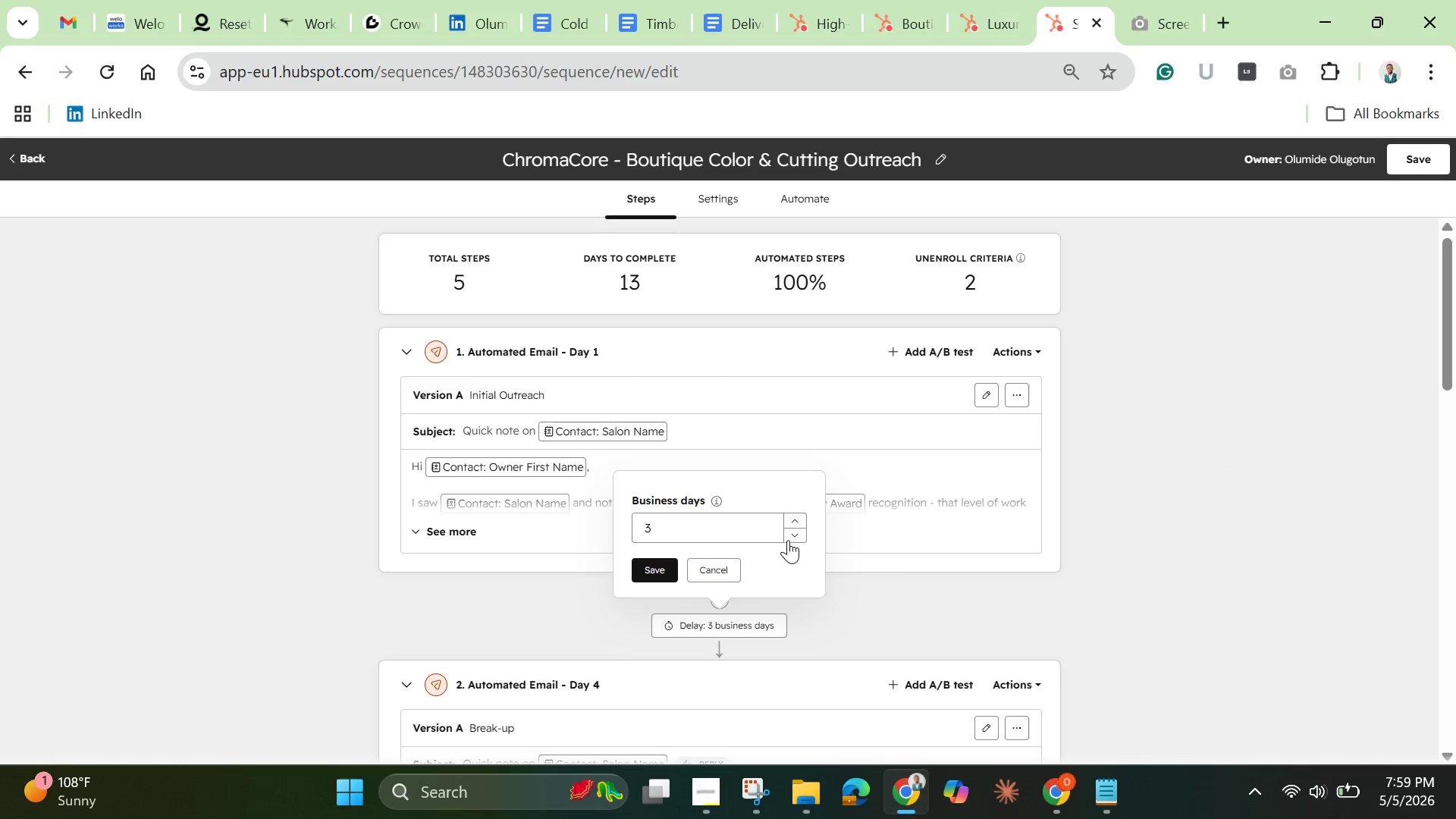 
left_click([795, 535])
 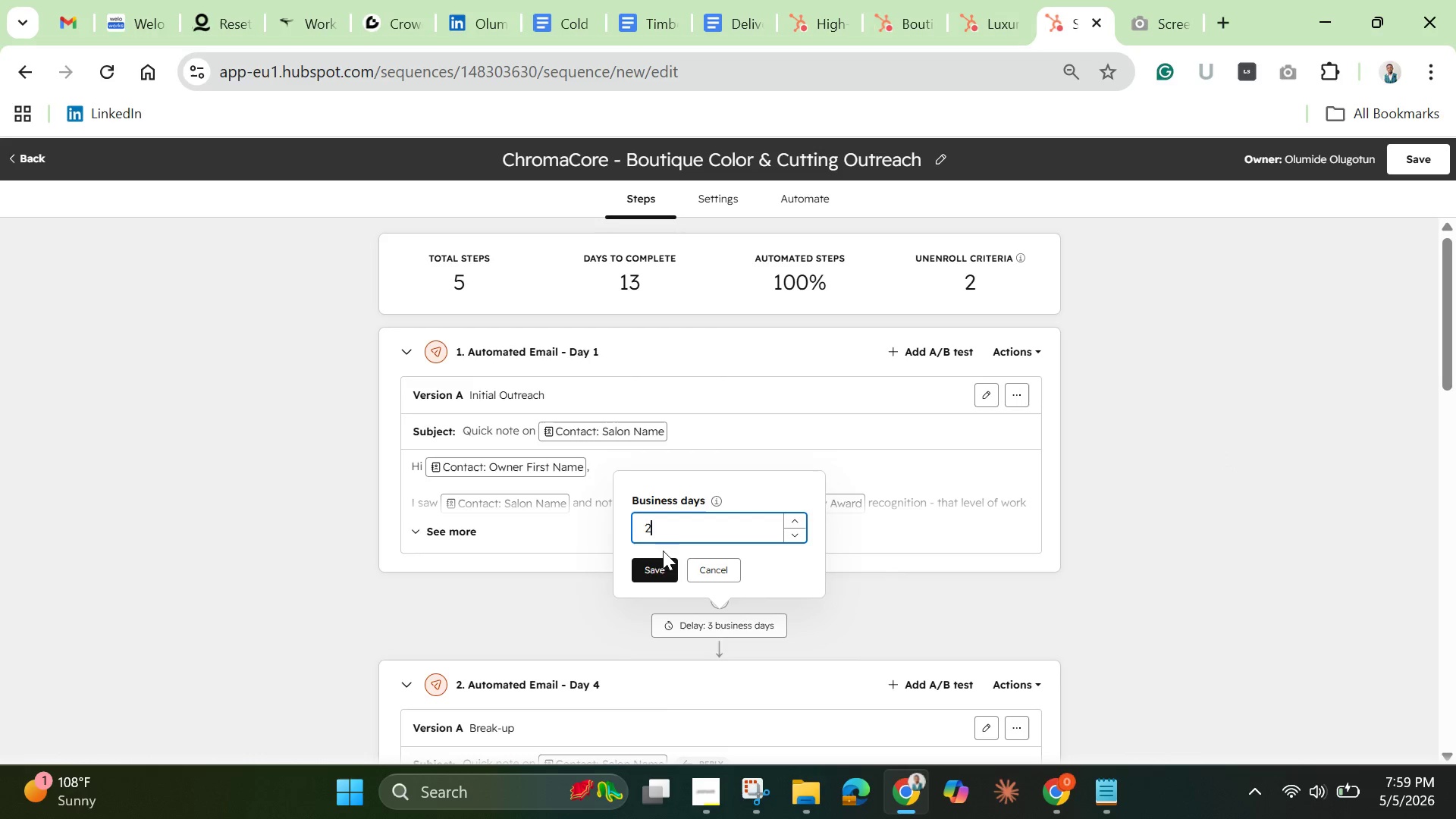 
left_click([655, 583])
 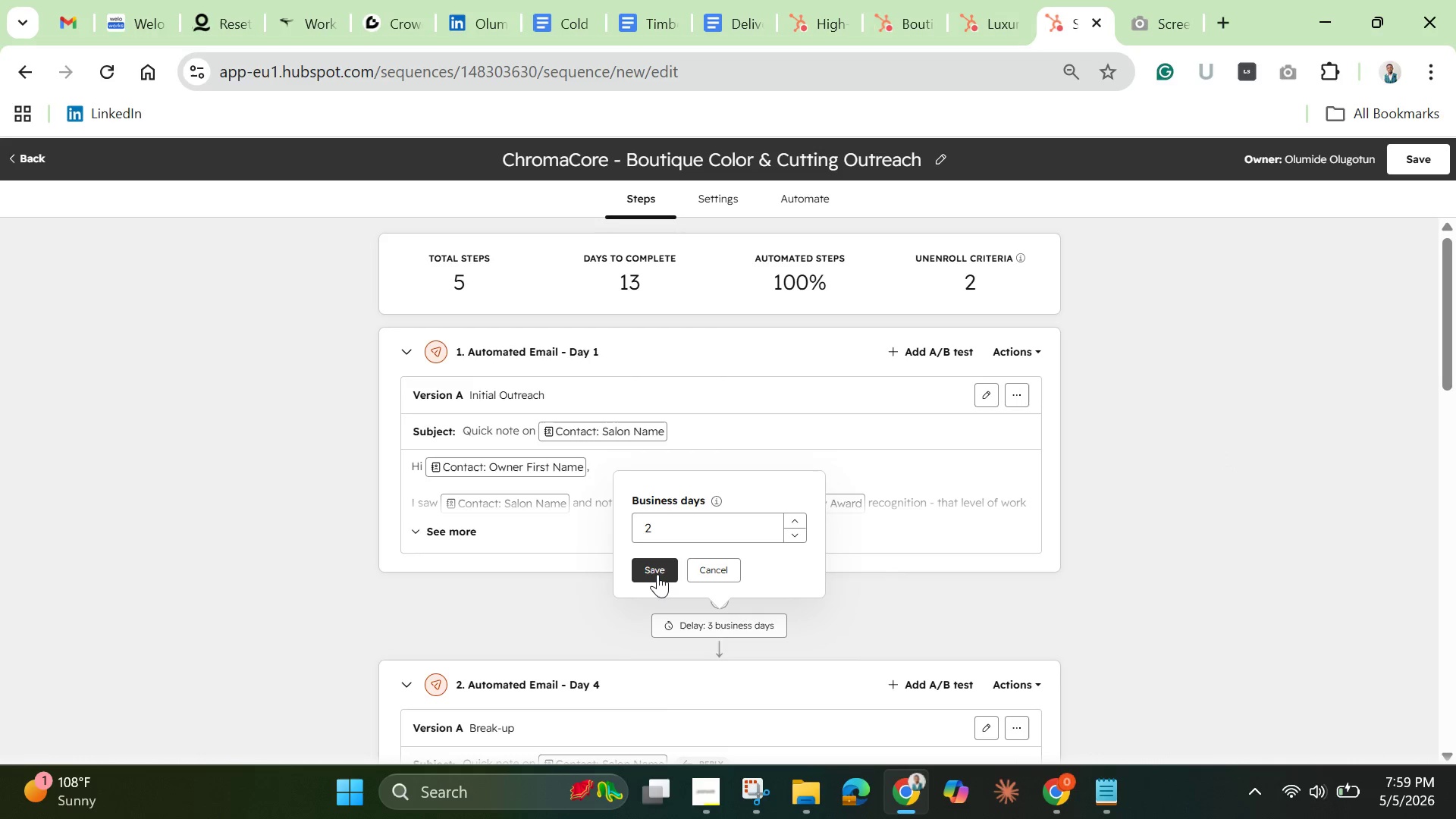 
left_click([657, 574])
 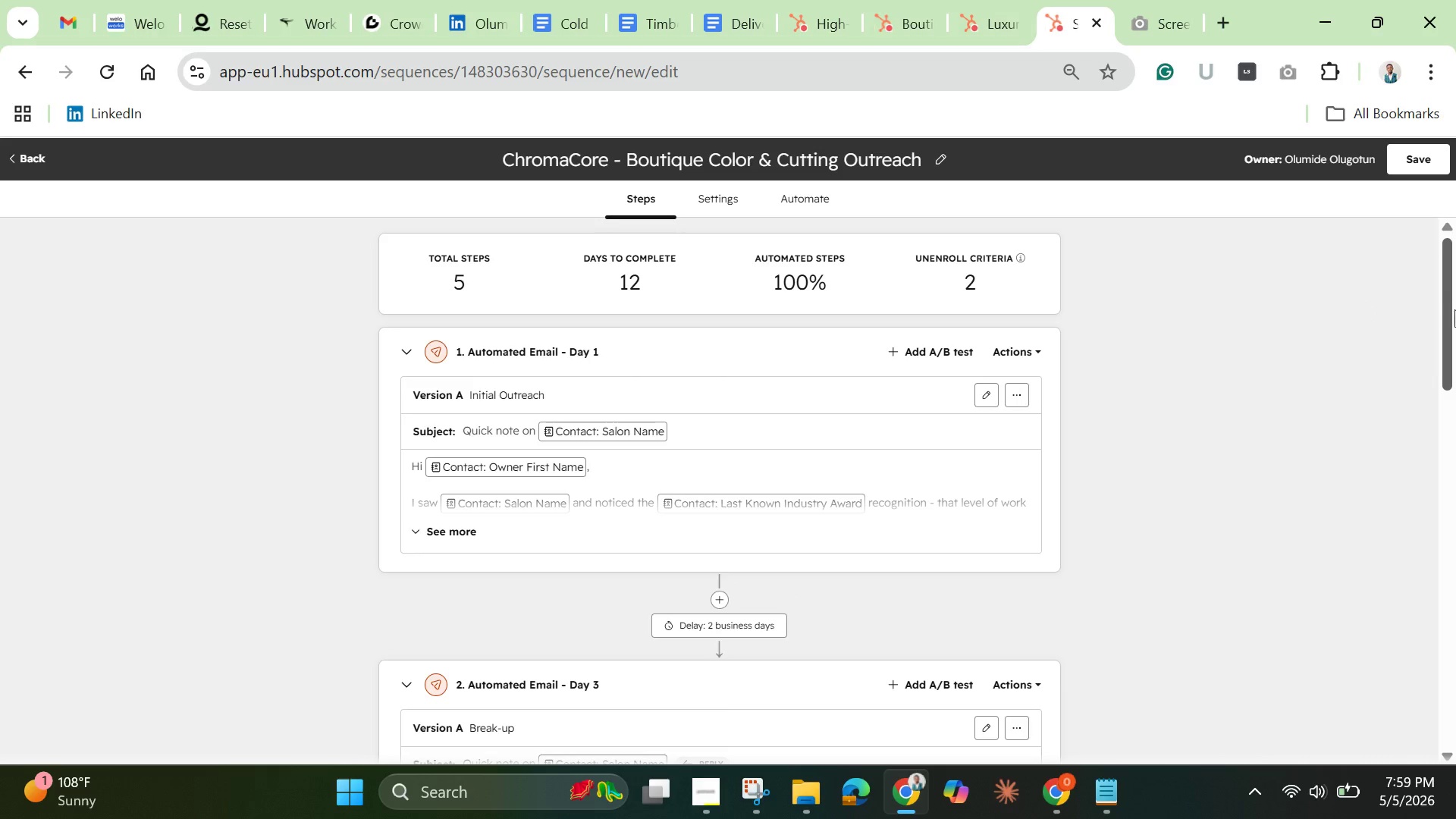 
left_click_drag(start_coordinate=[1449, 317], to_coordinate=[1414, 619])
 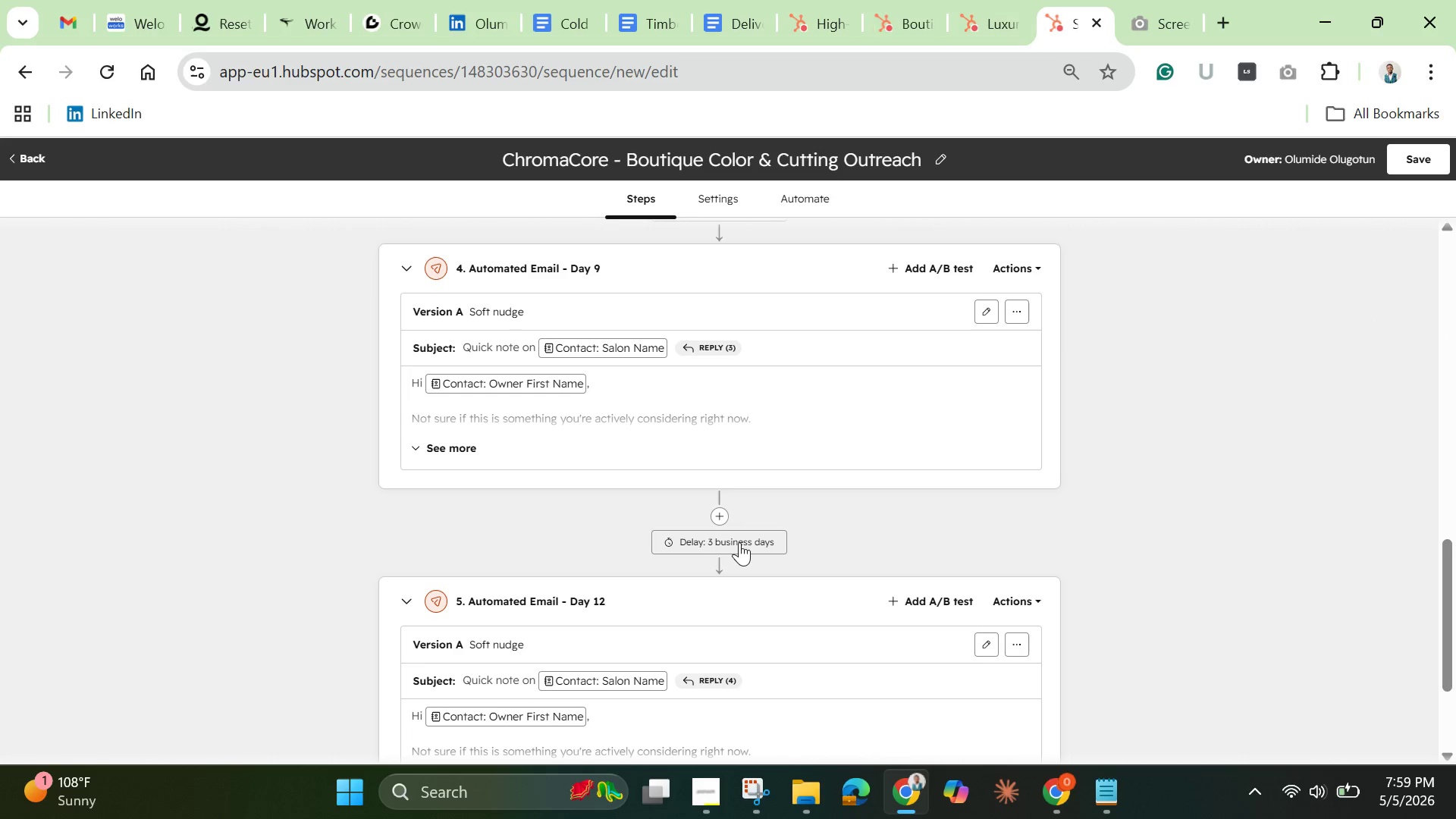 
left_click([737, 542])
 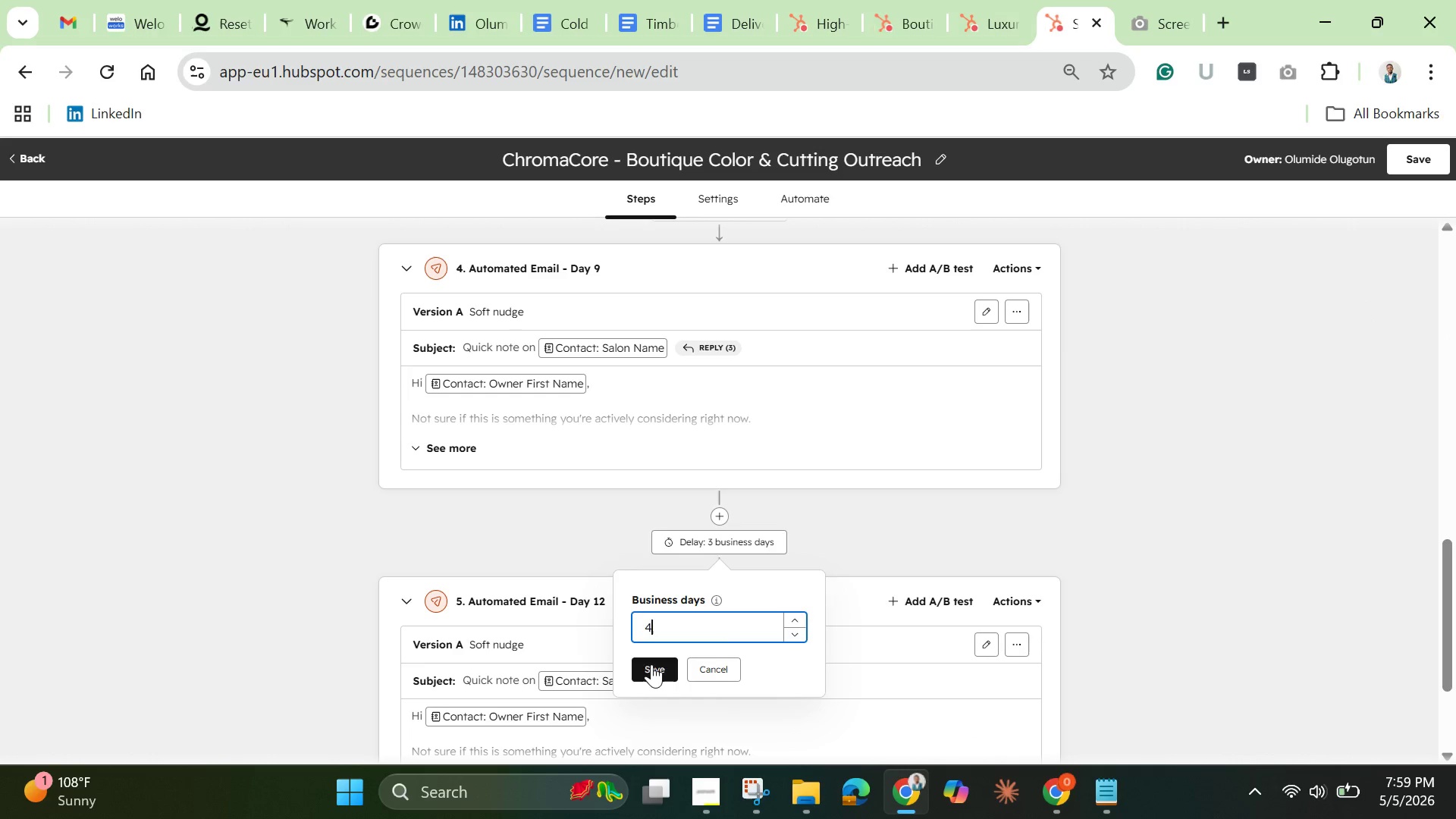 
left_click([644, 670])
 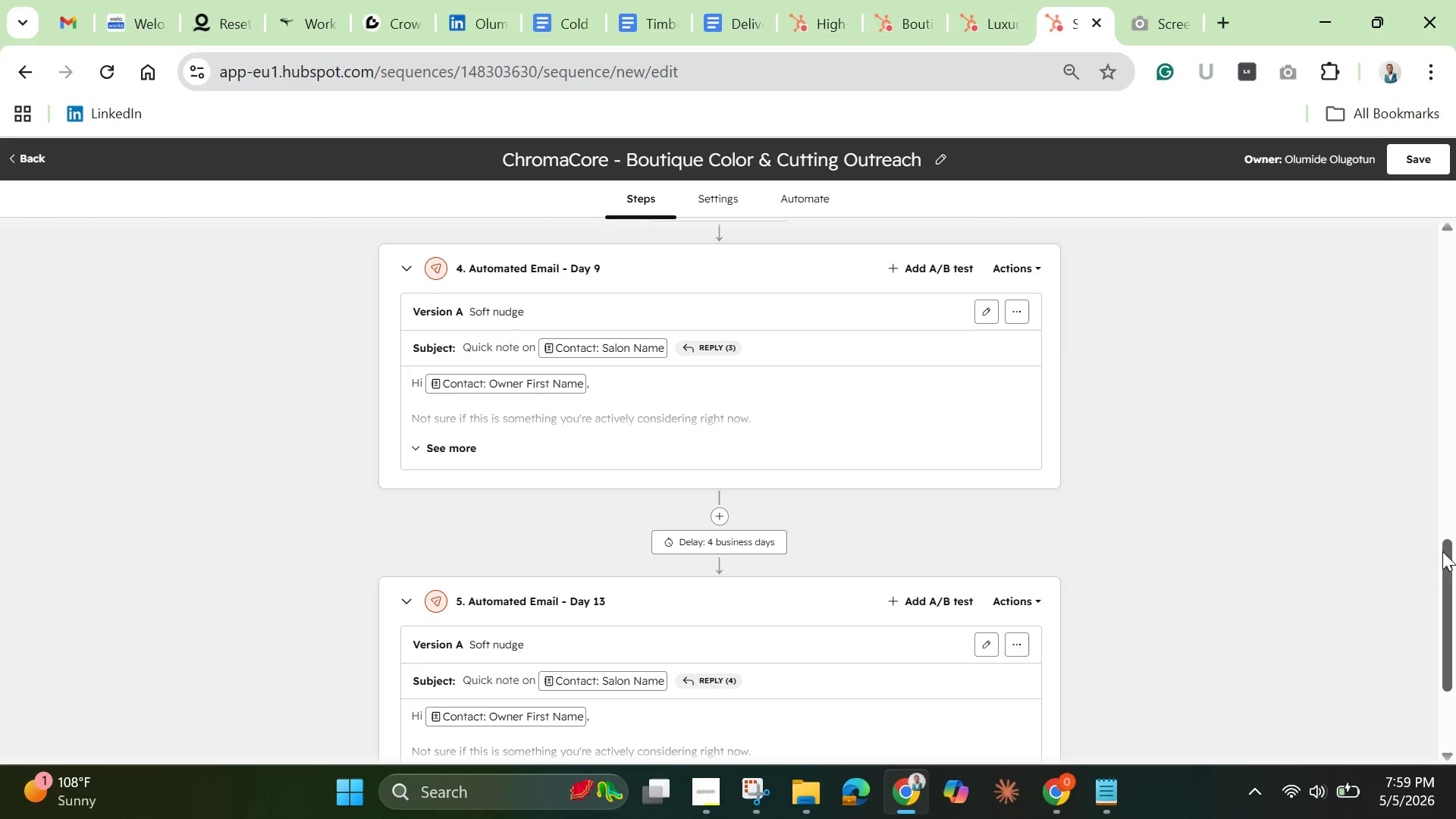 
left_click_drag(start_coordinate=[1440, 558], to_coordinate=[1432, 212])
 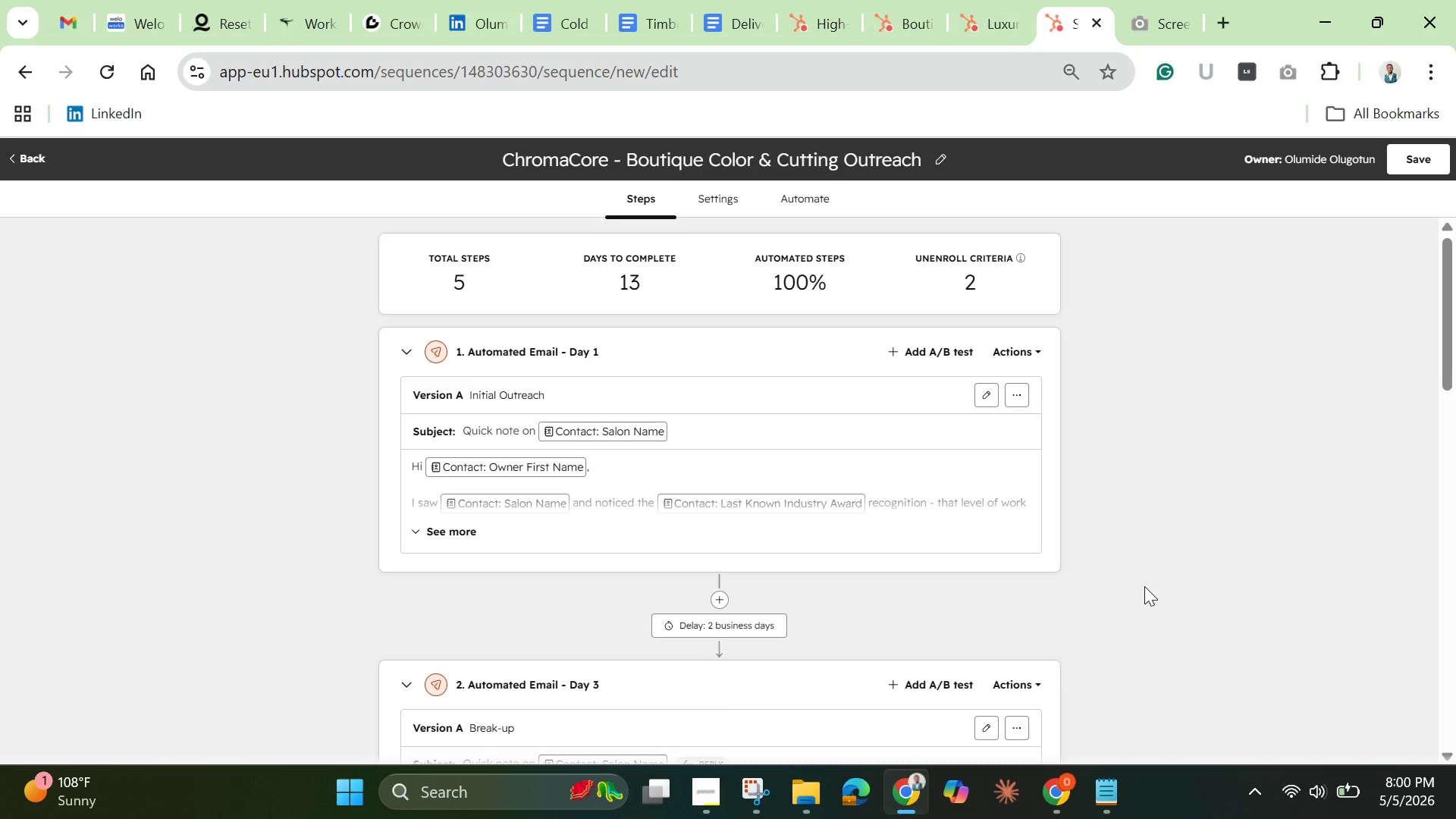 
wait(29.47)
 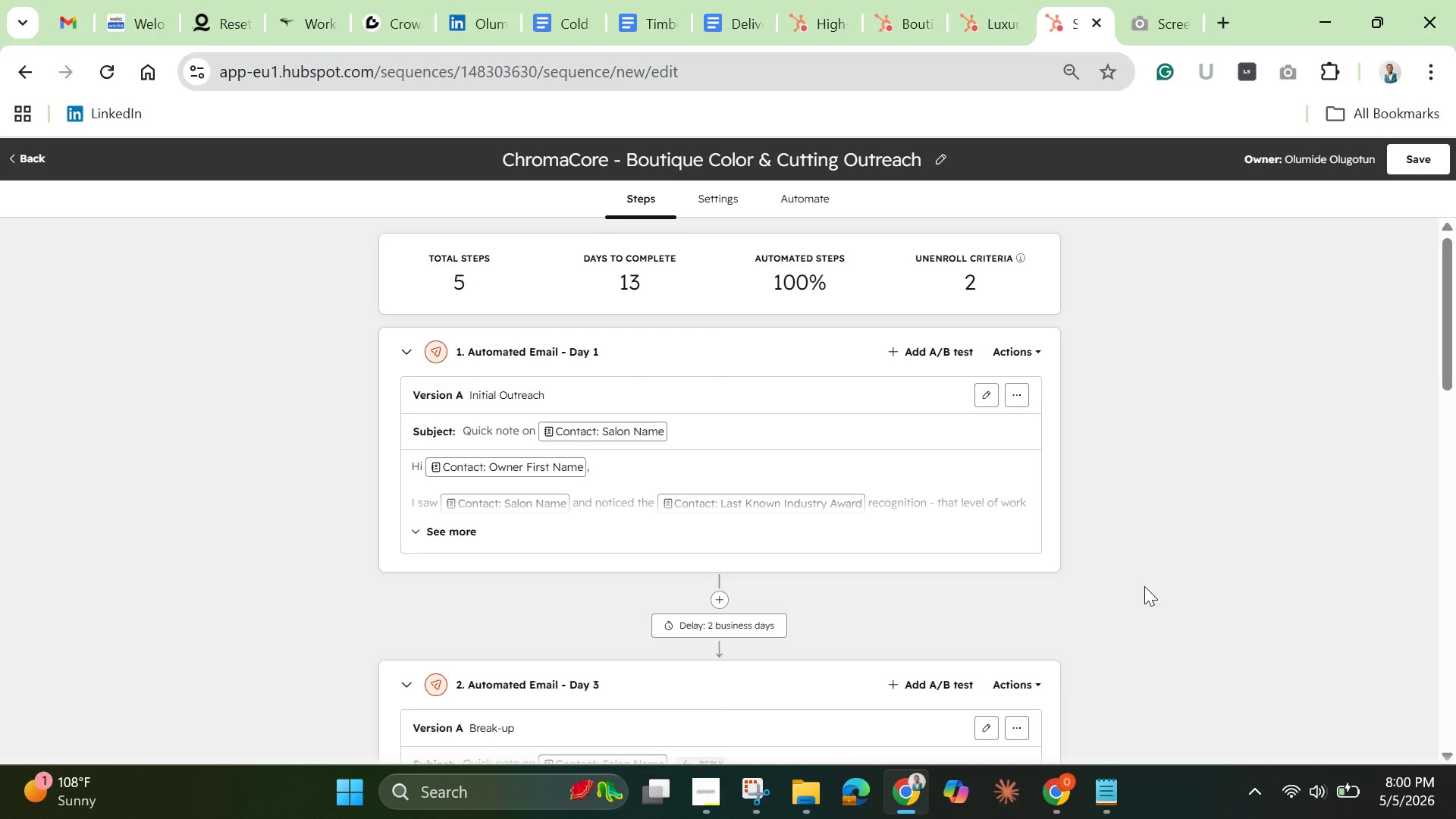 
left_click([436, 532])
 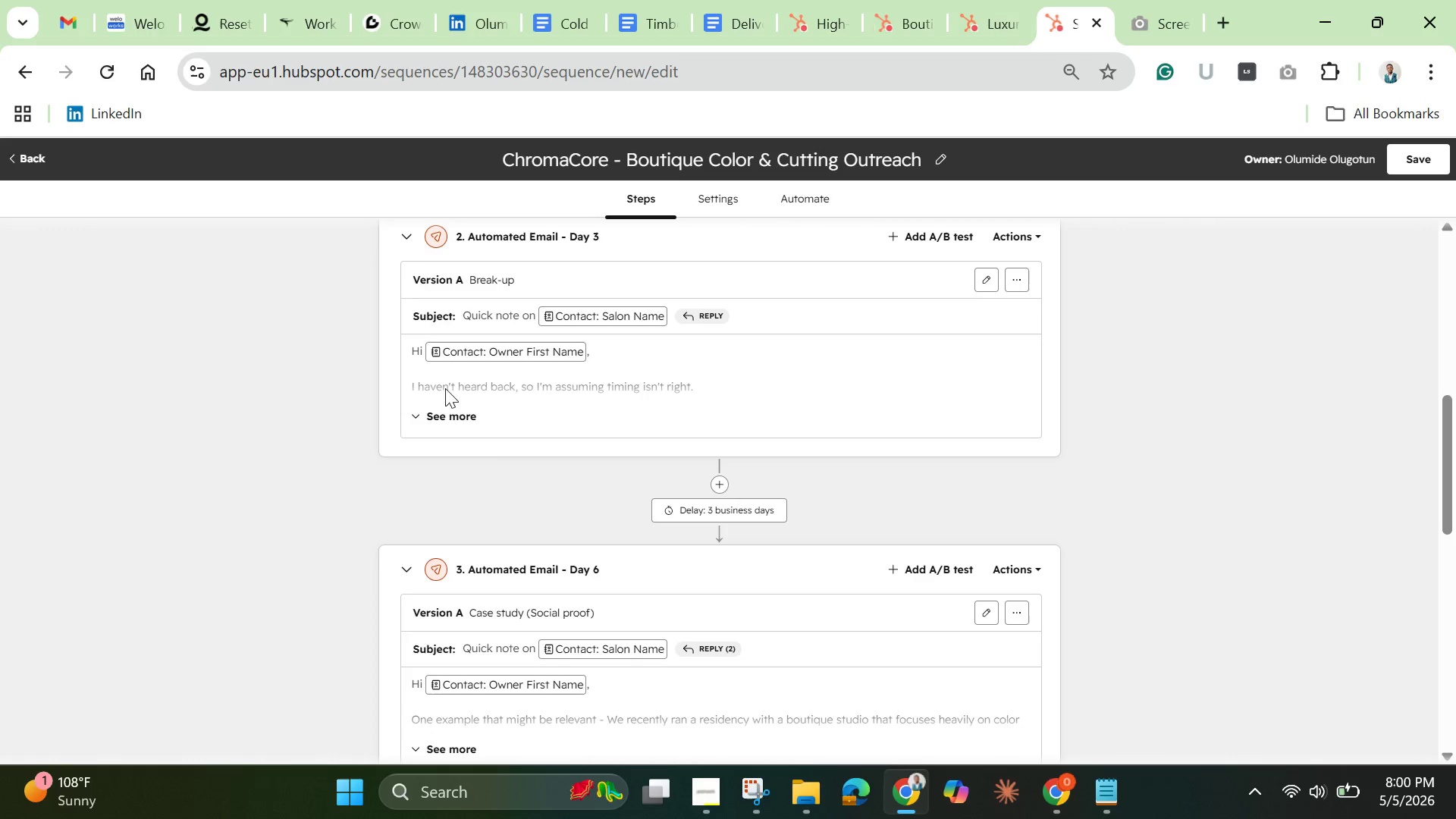 
wait(5.14)
 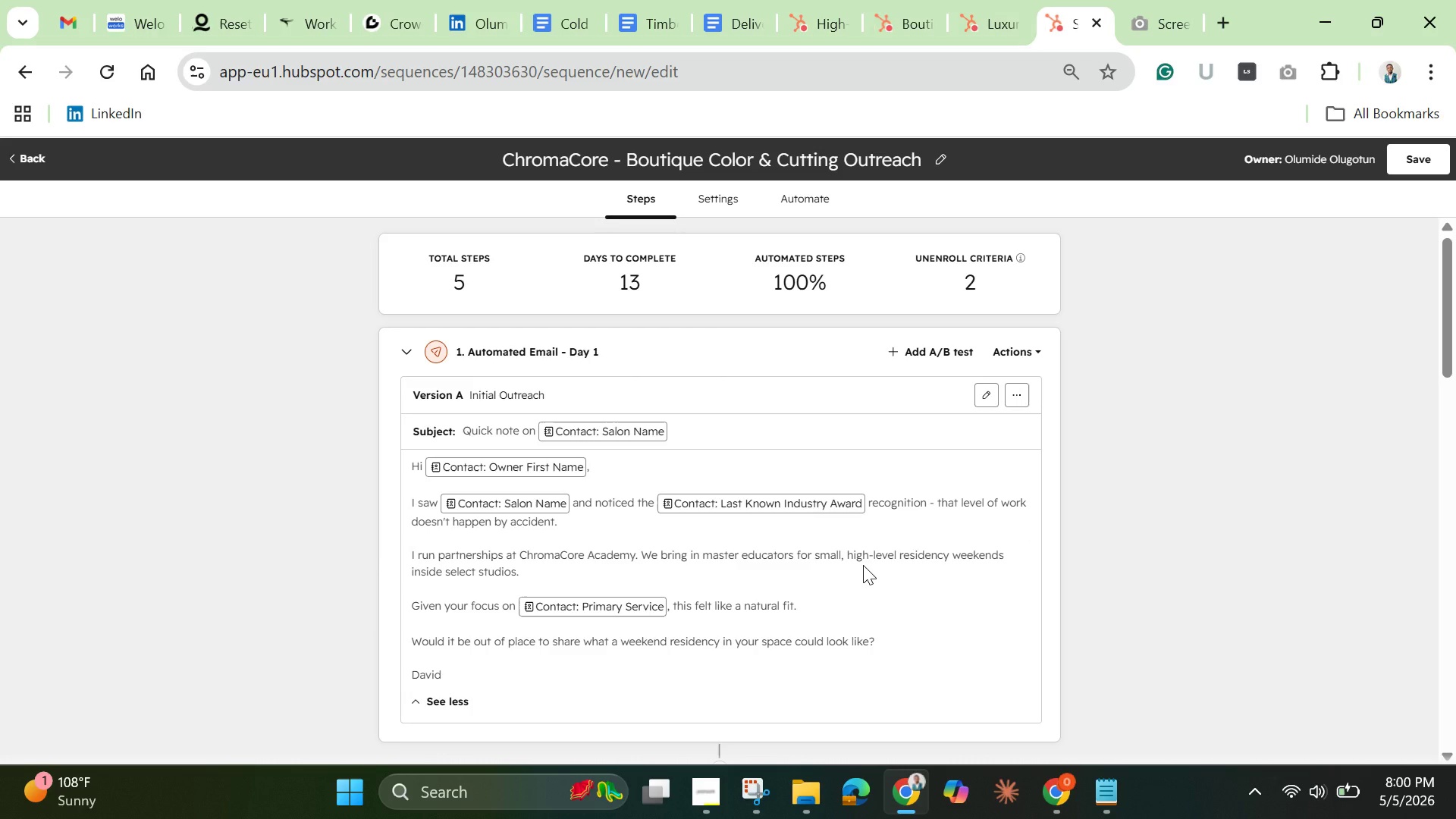 
left_click([453, 410])
 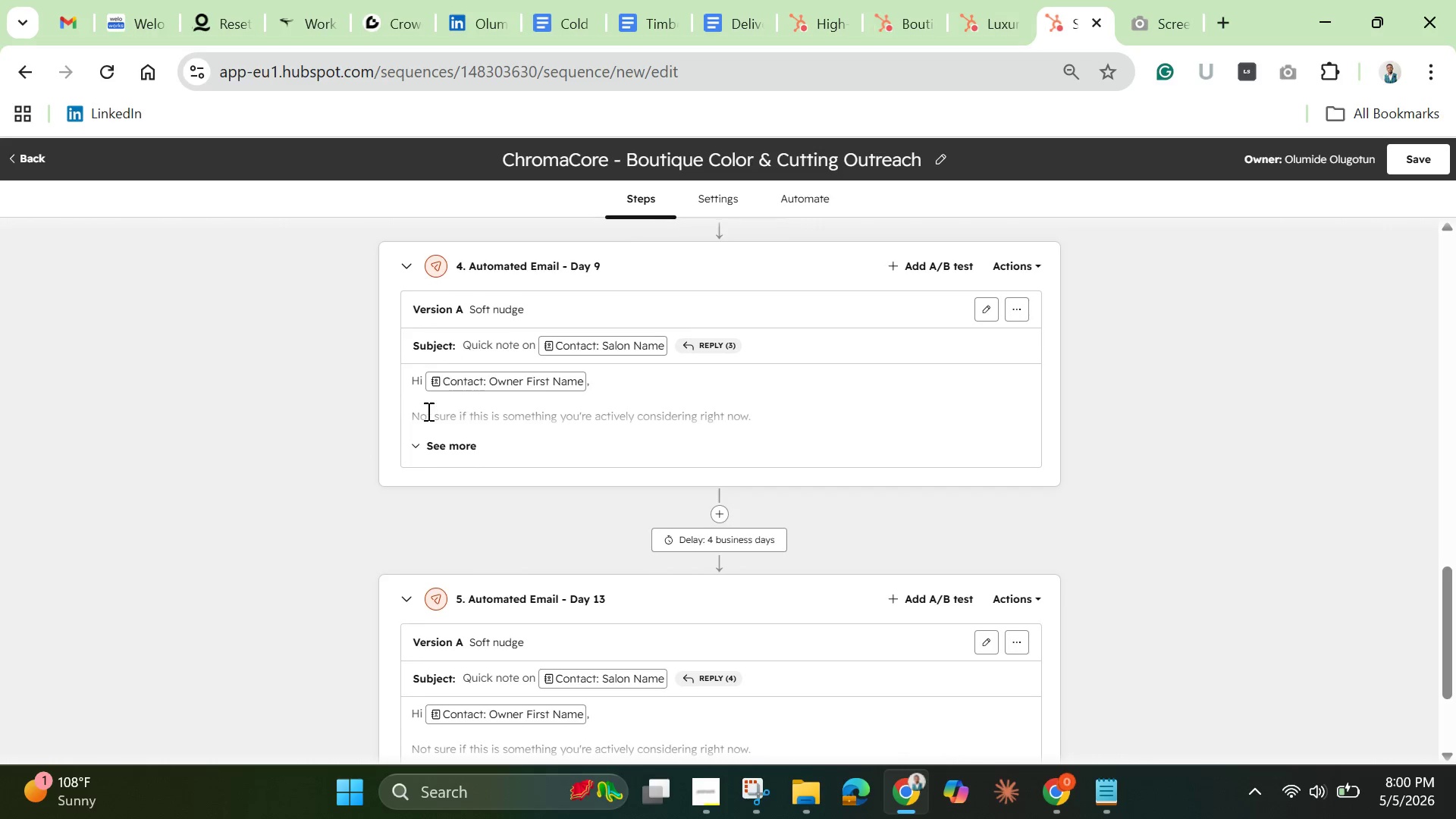 
wait(5.12)
 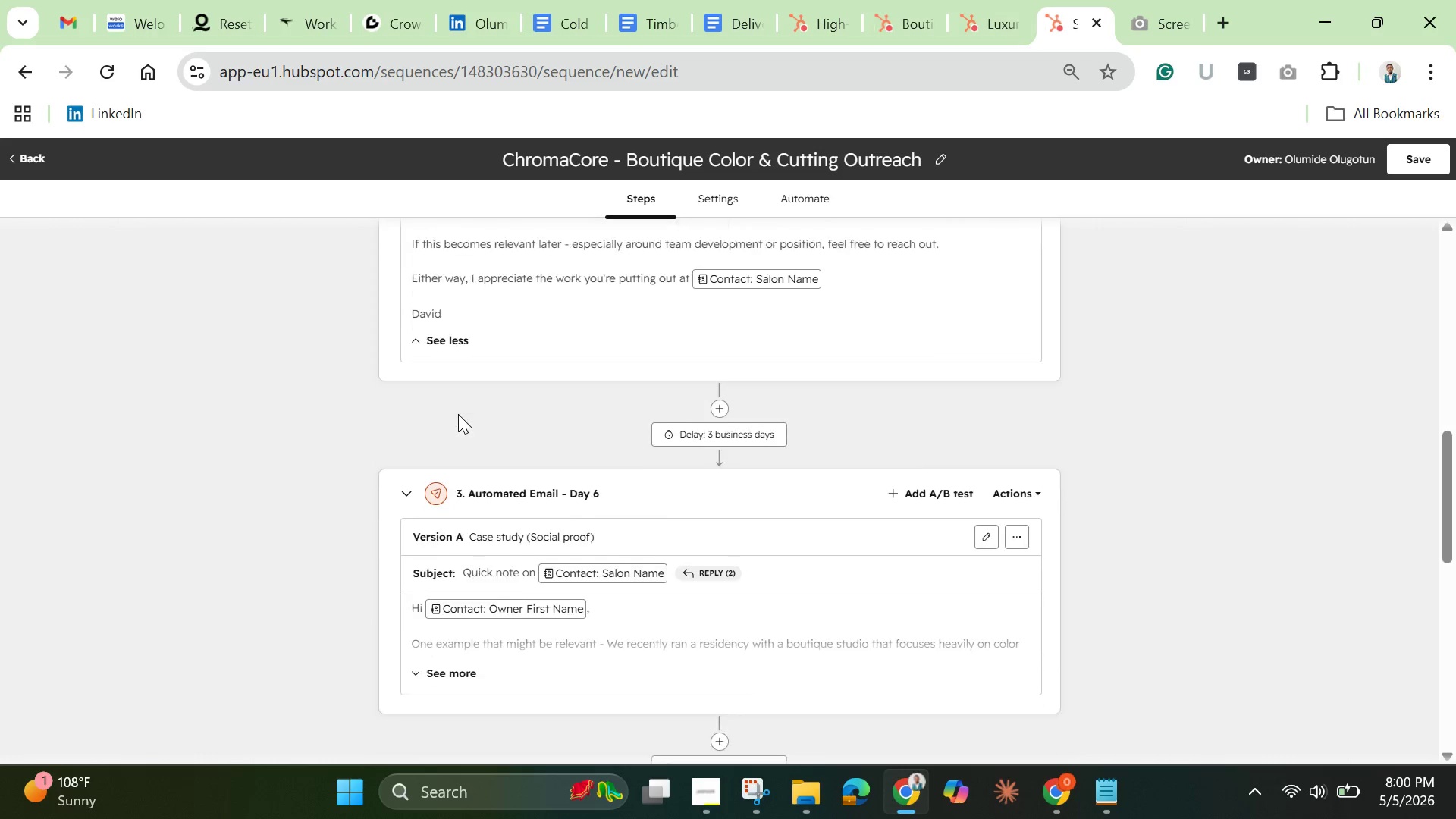 
left_click([467, 442])
 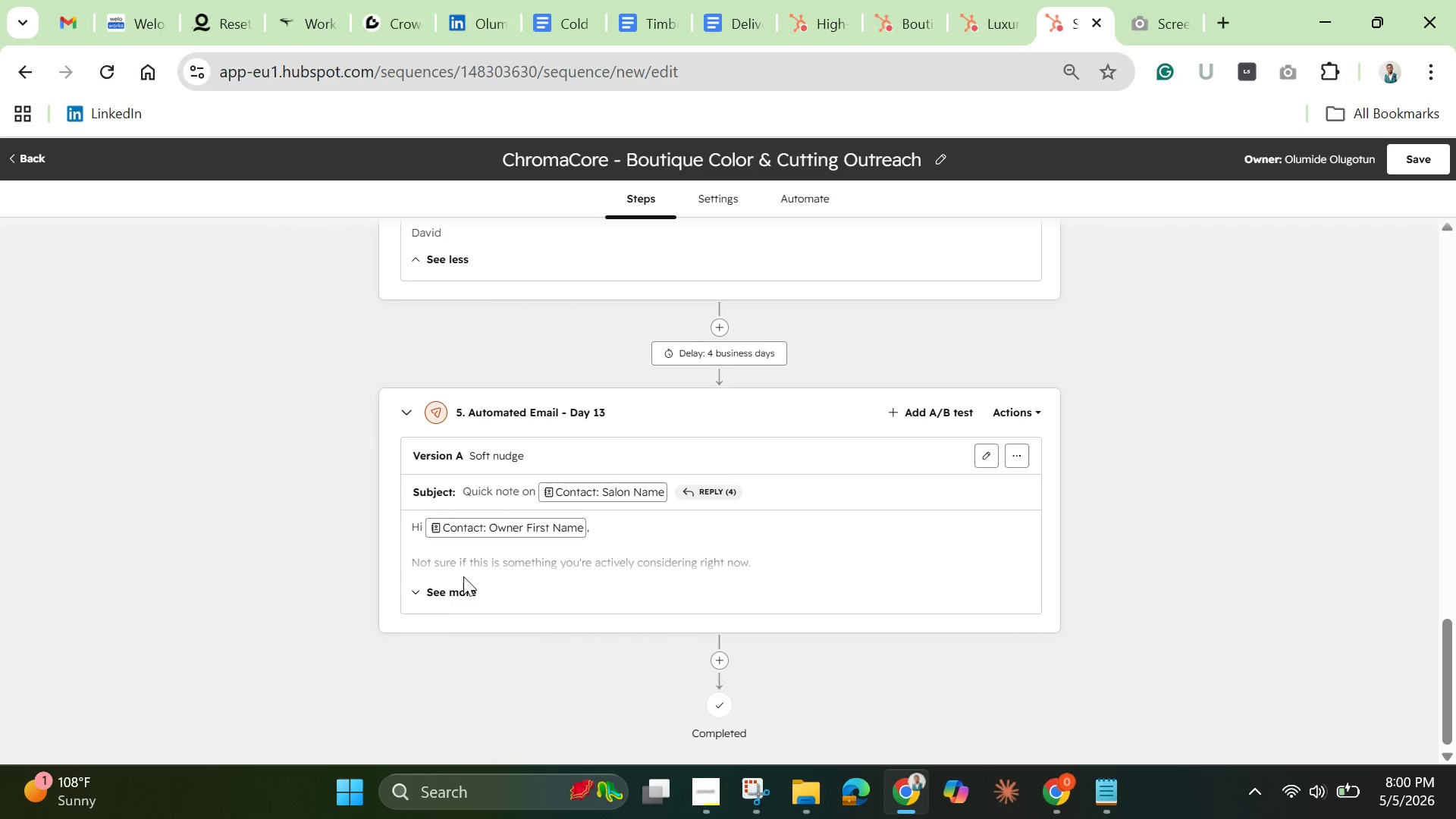 
left_click([458, 594])
 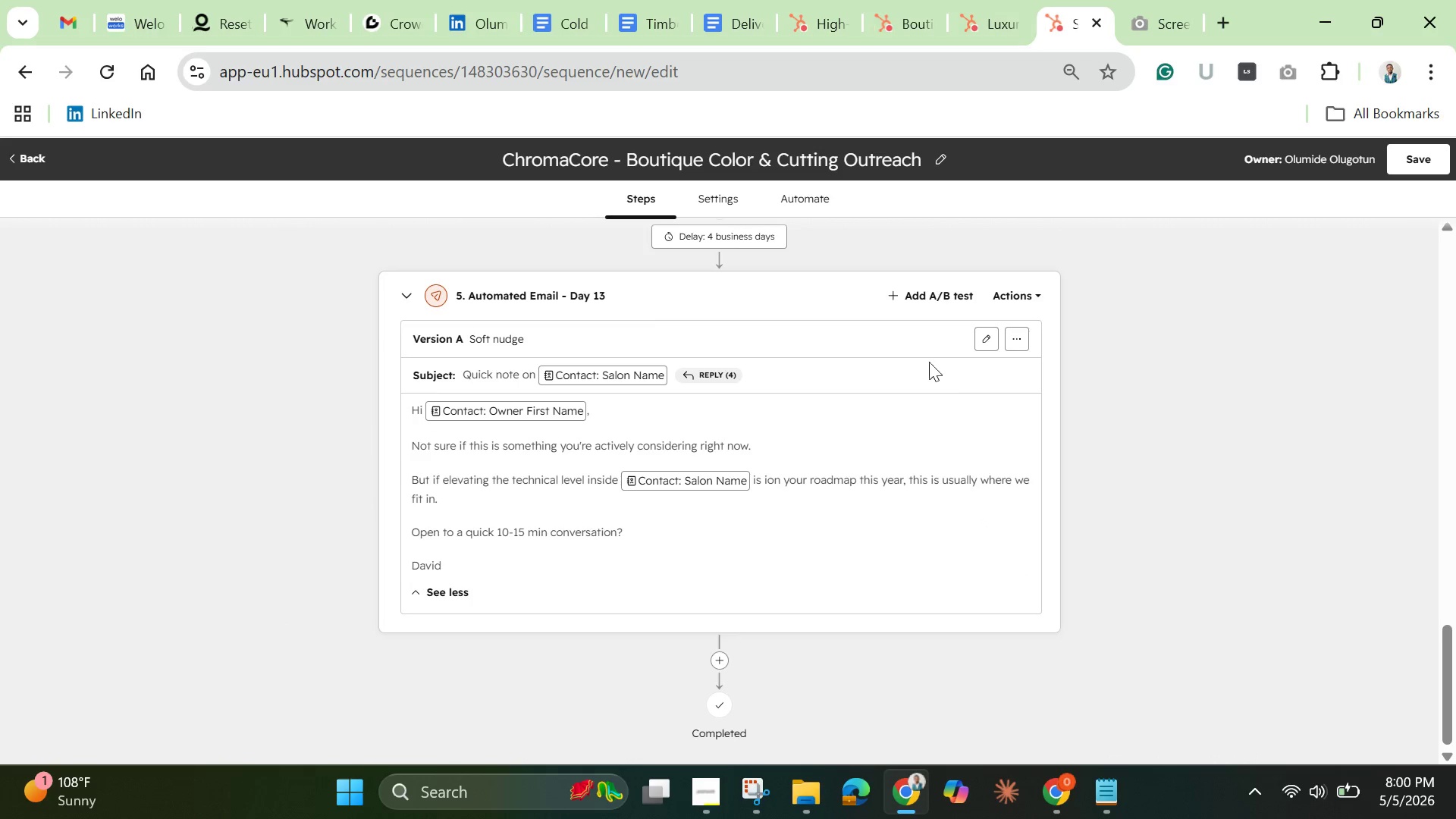 
scroll: coordinate [1192, 215], scroll_direction: up, amount: 2.0
 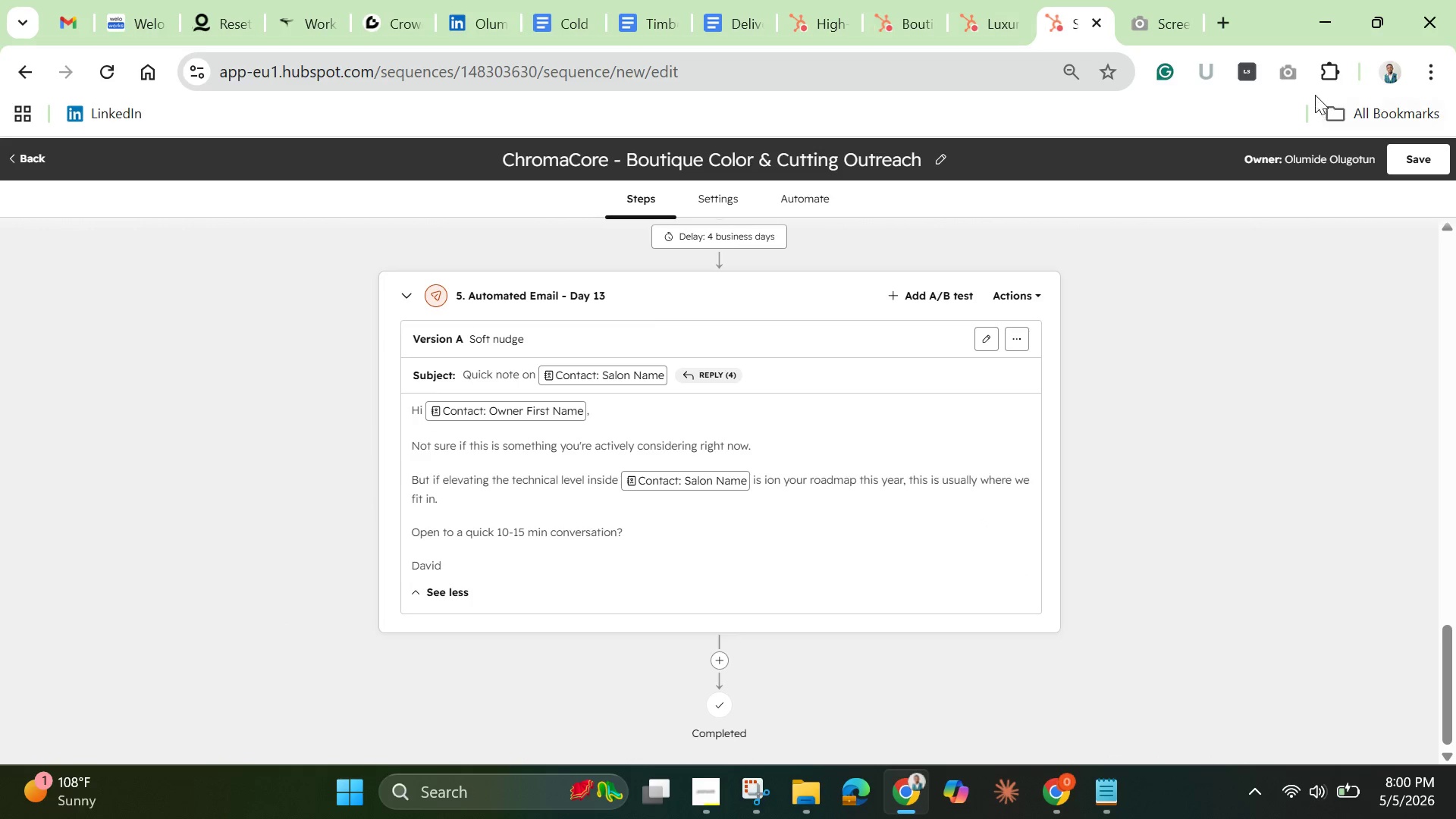 
left_click([1329, 77])
 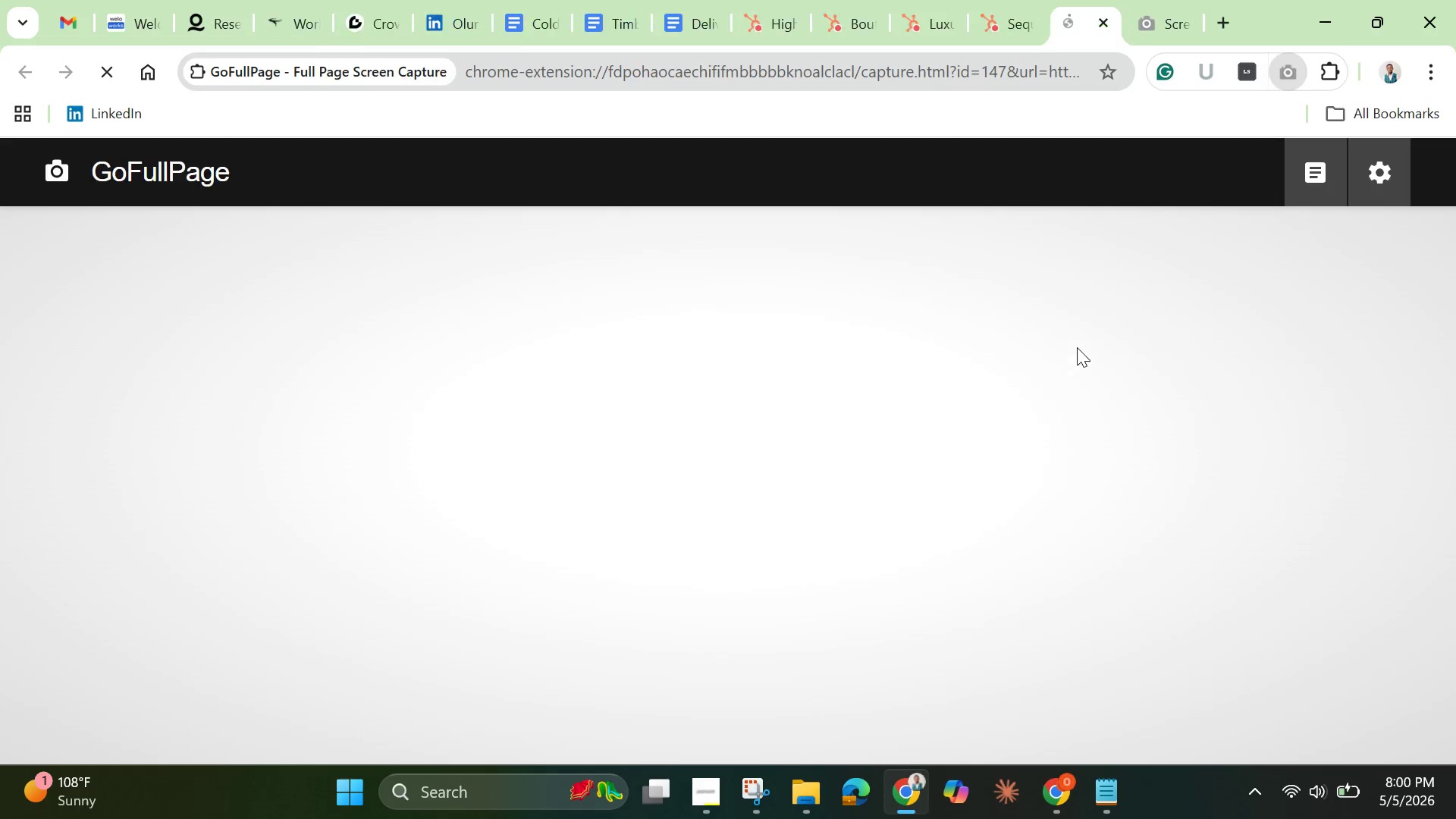 
wait(6.25)
 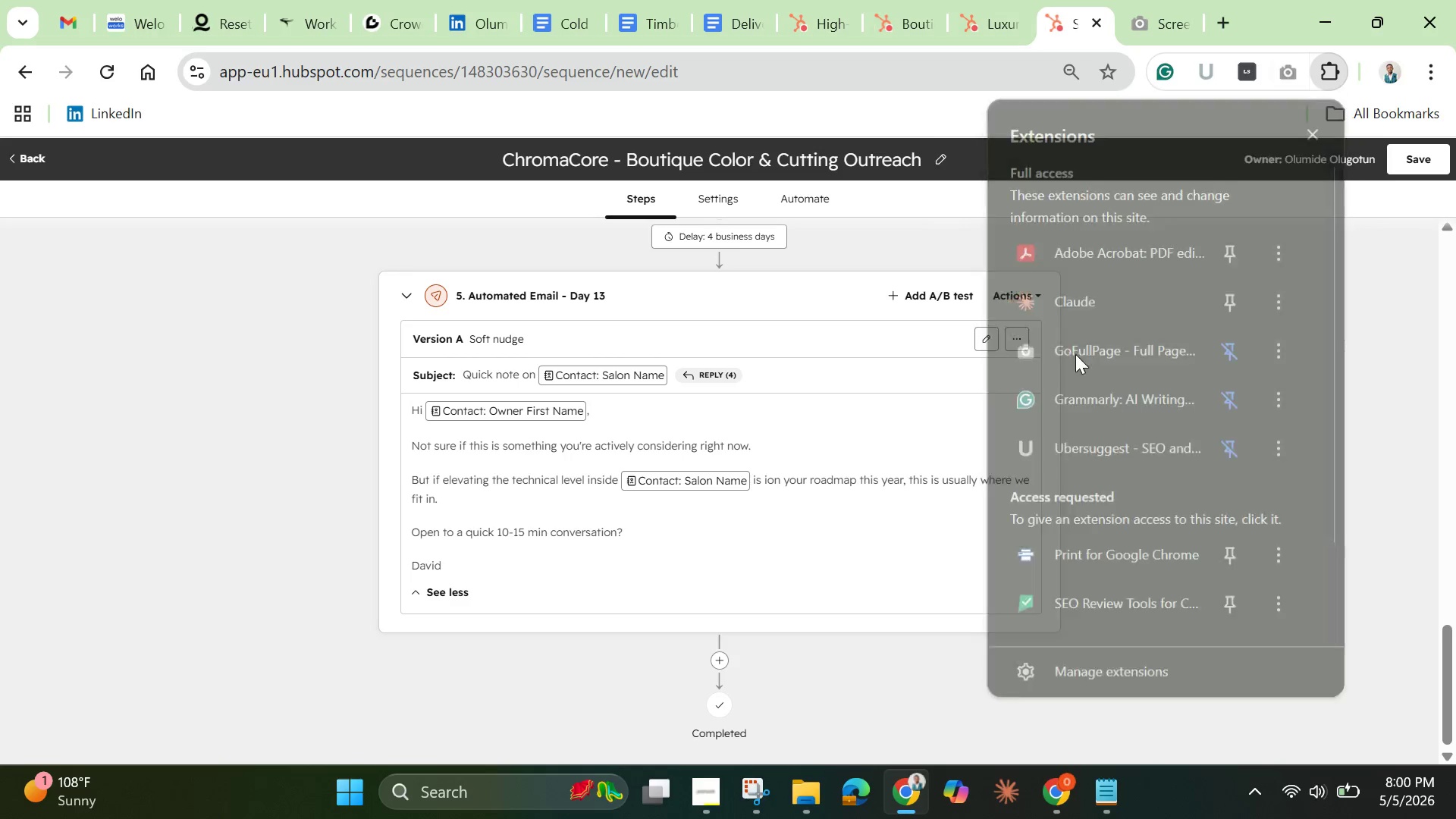 
right_click([736, 447])
 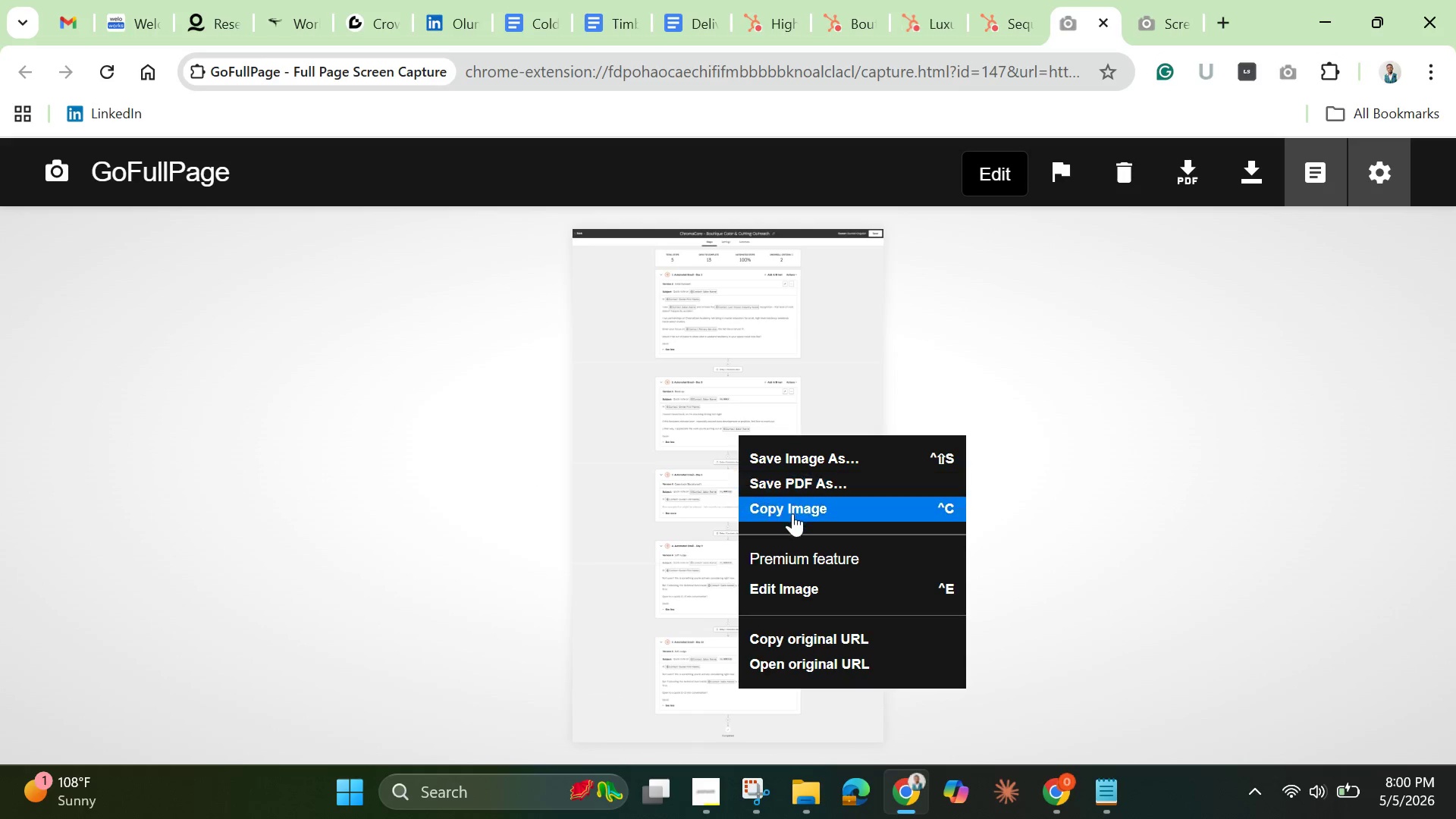 
left_click([792, 513])
 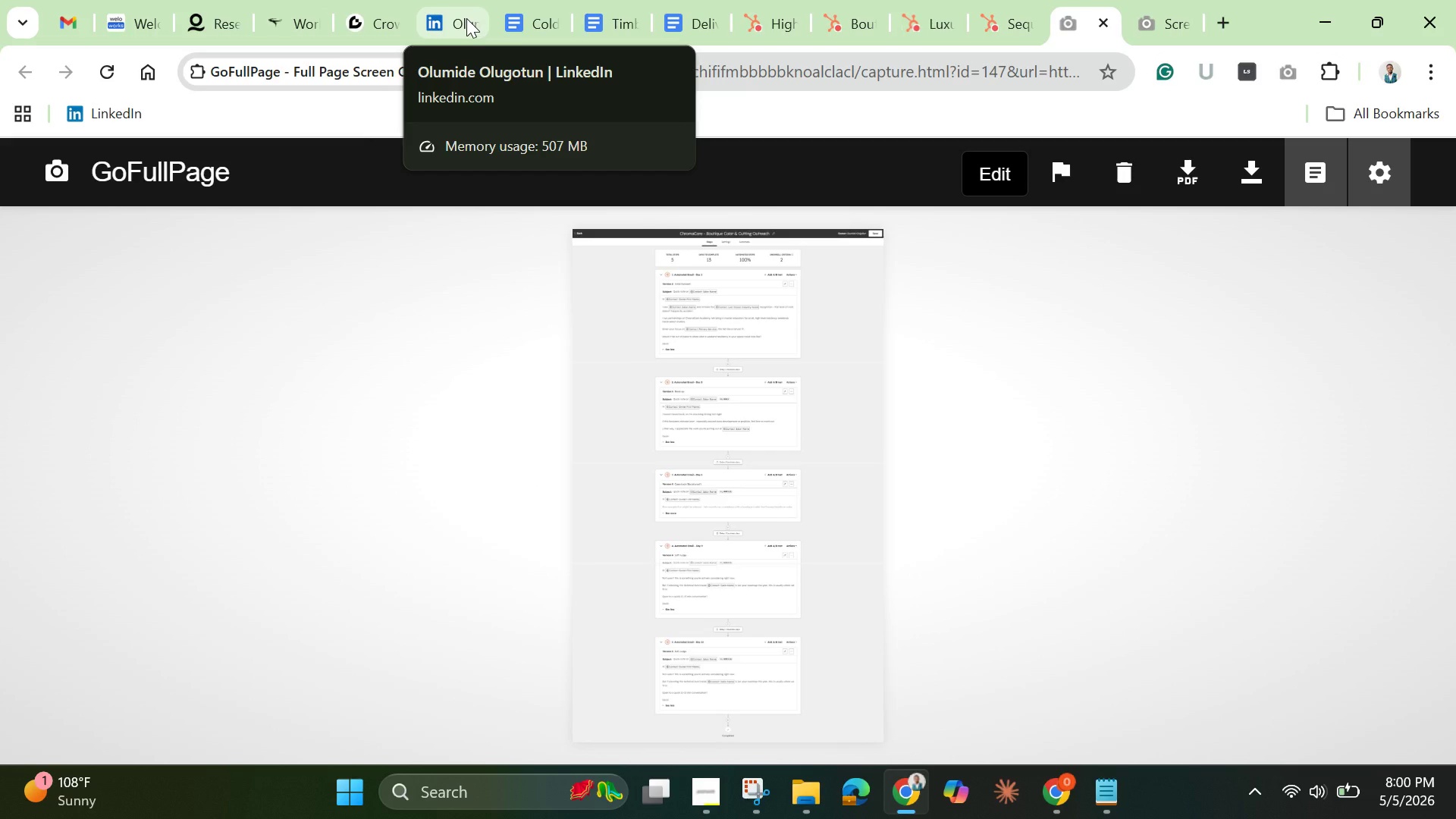 
left_click([530, 16])
 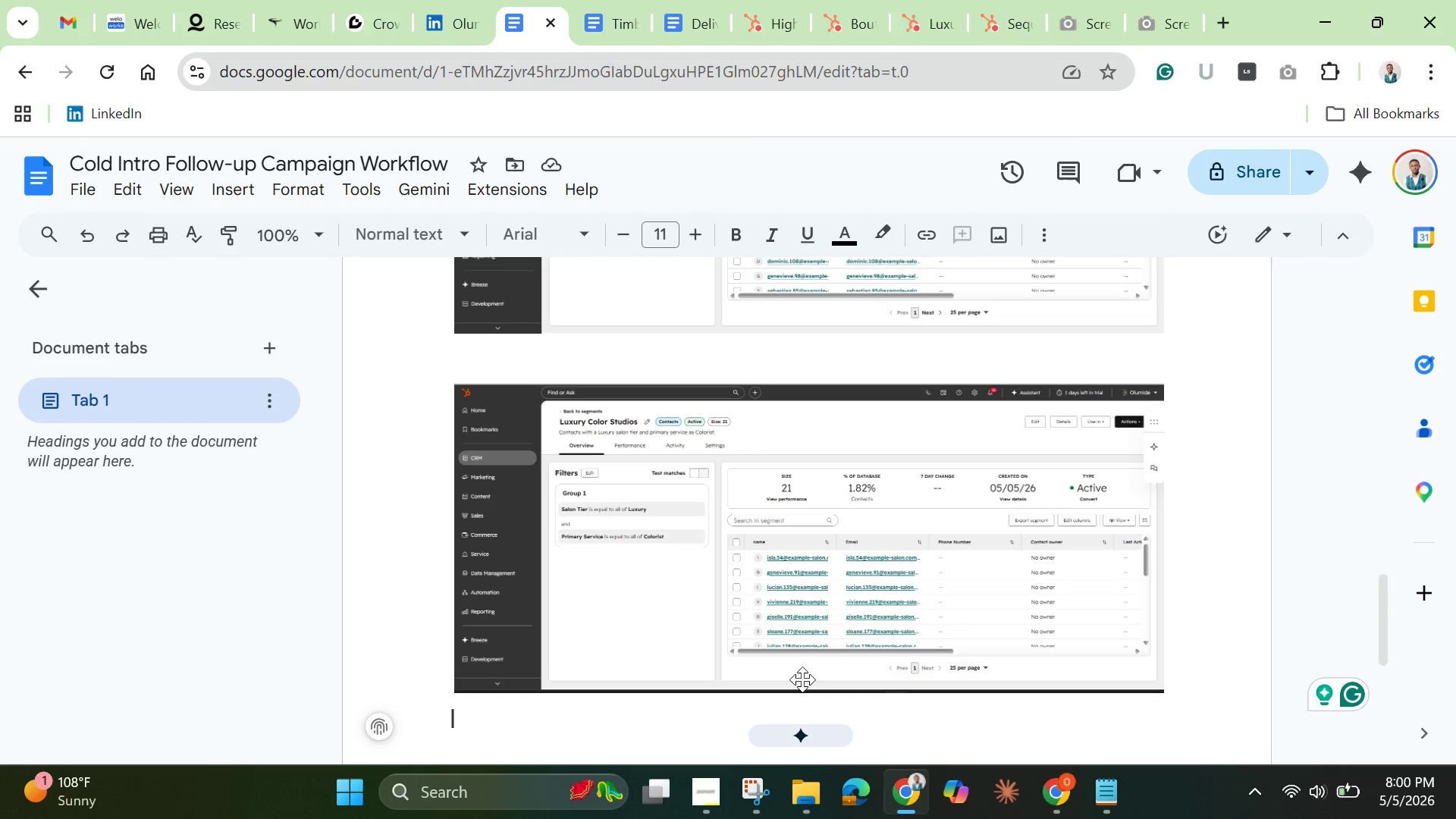 
key(Enter)
 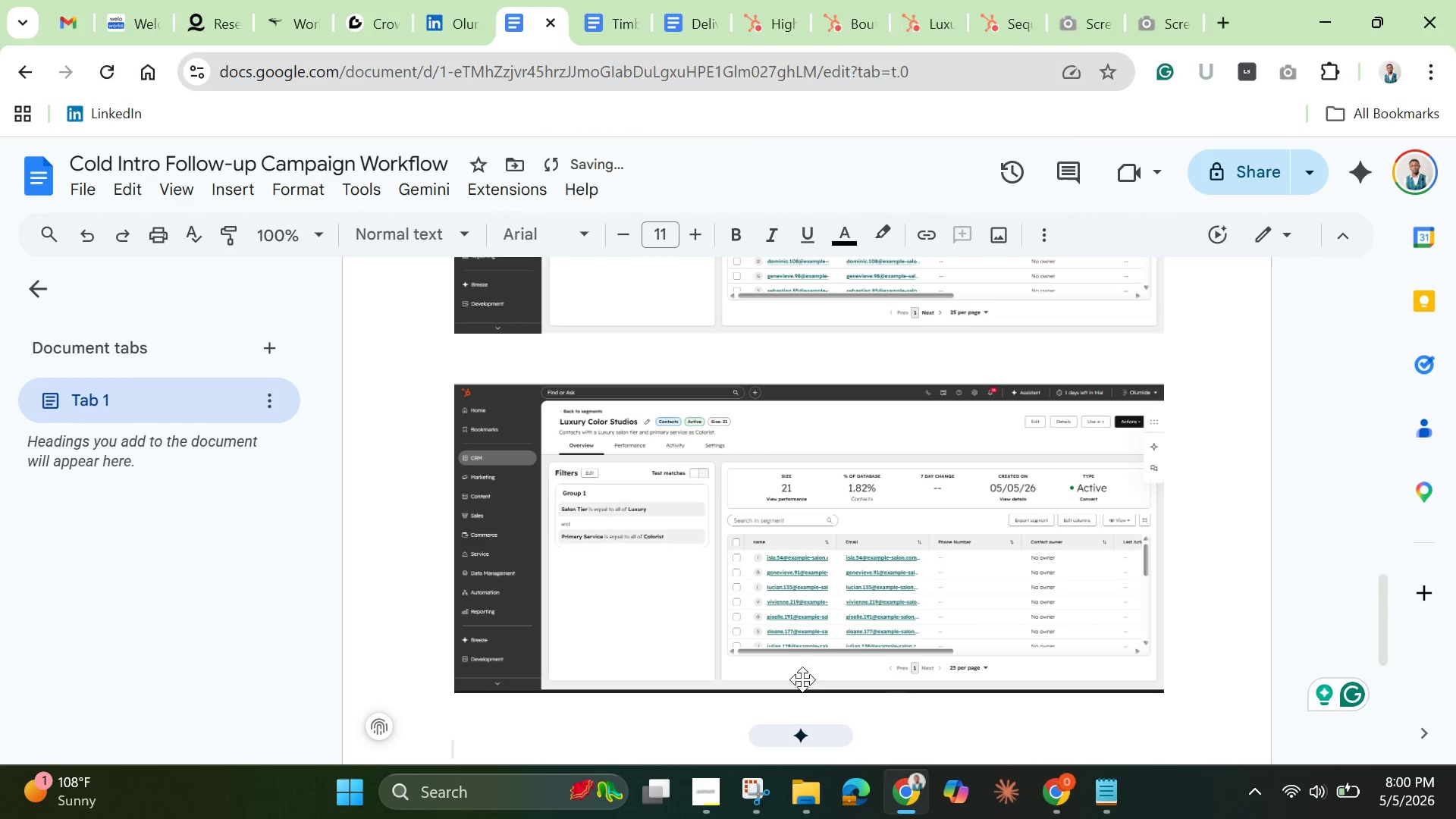 
key(Control+V)
 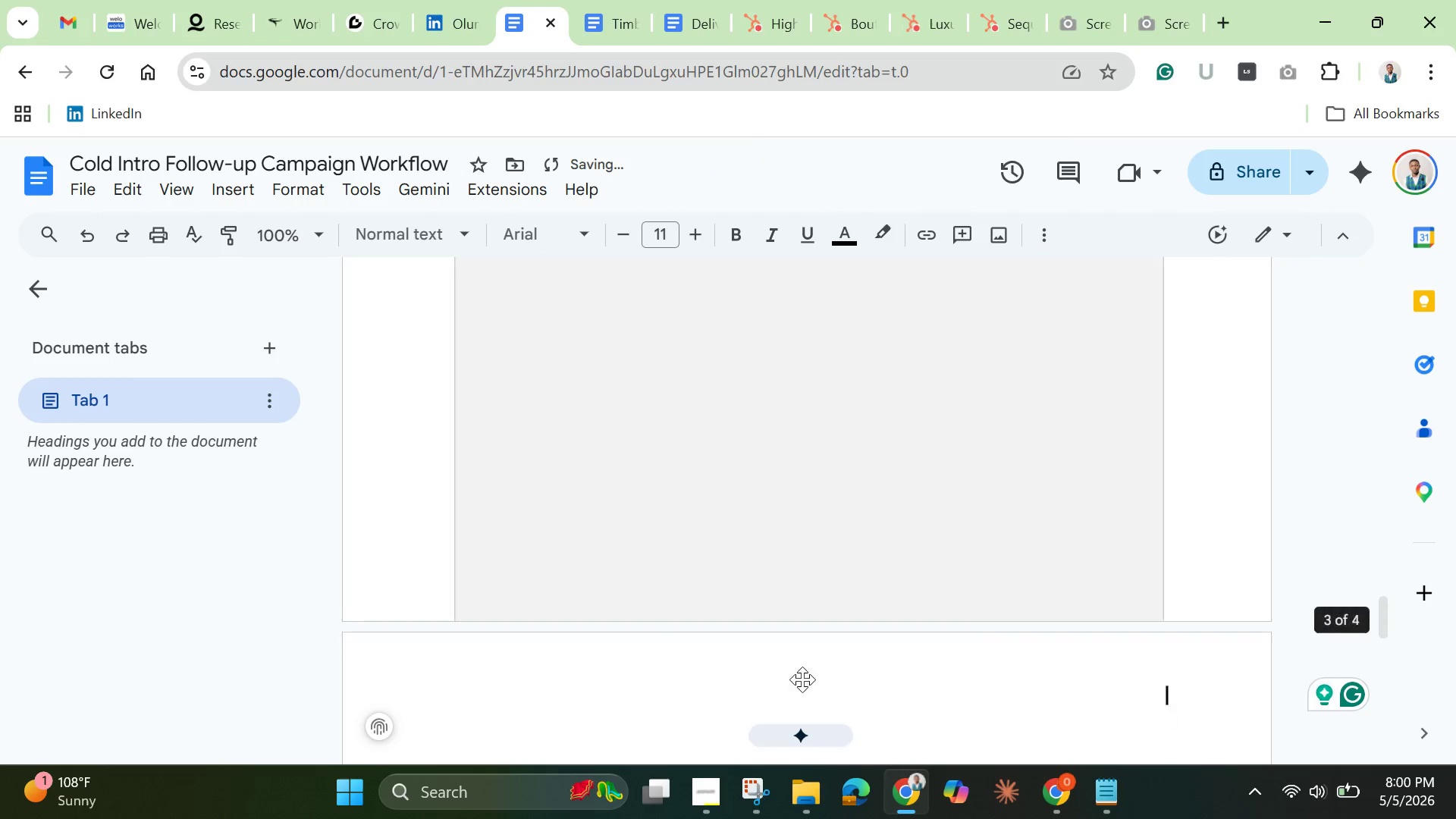 
key(Enter)
 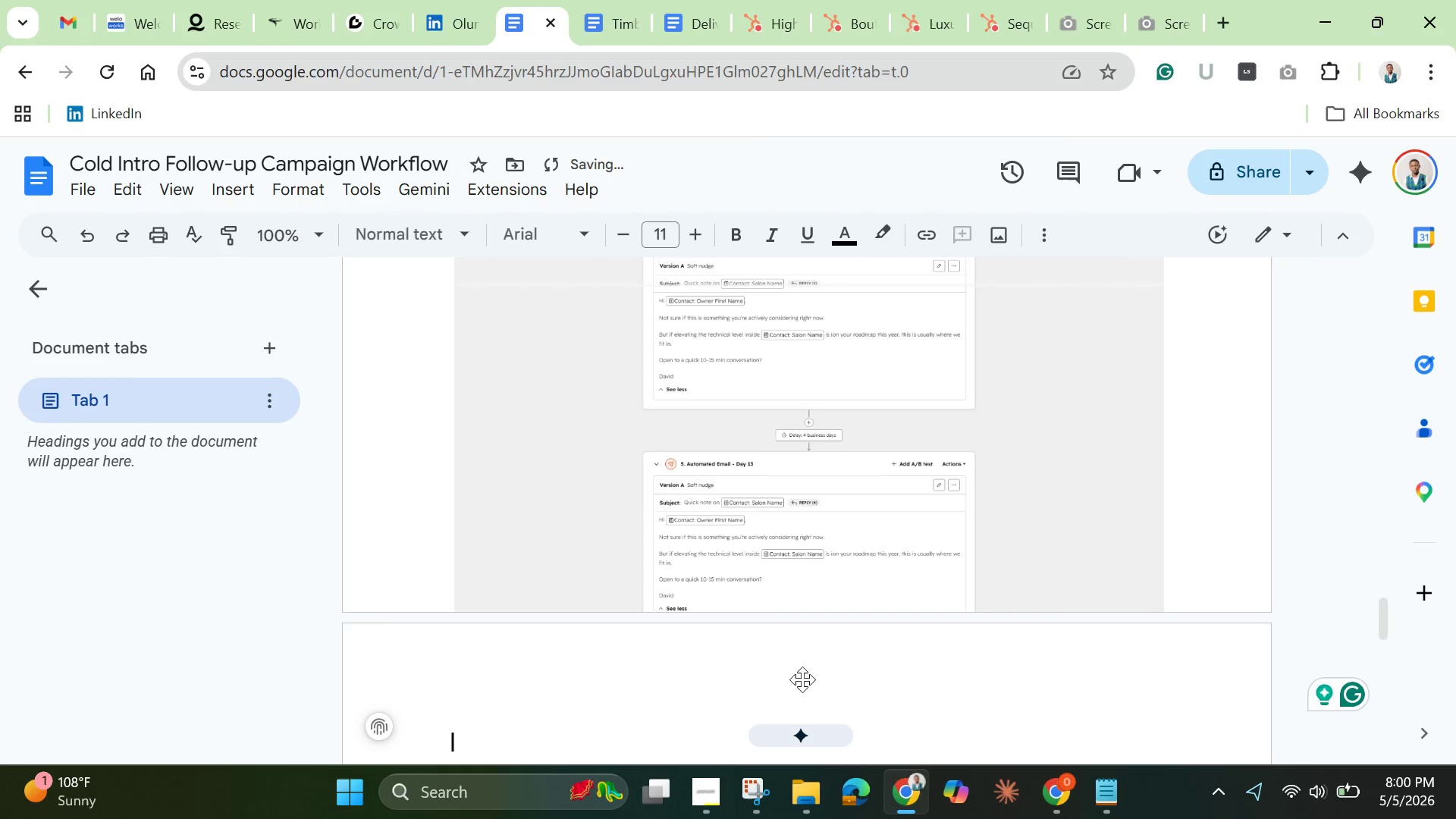 
key(Enter)
 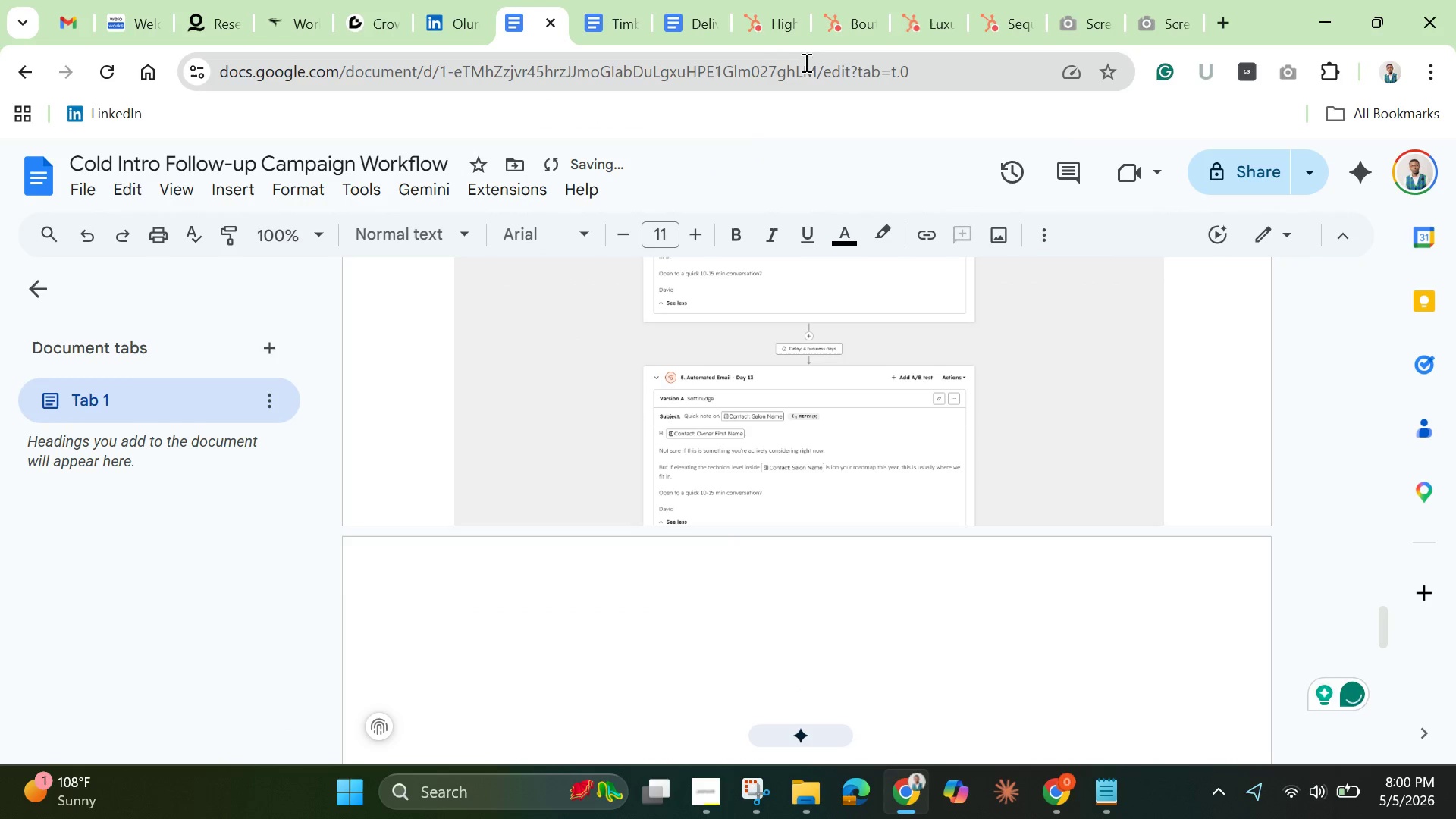 
left_click([783, 31])
 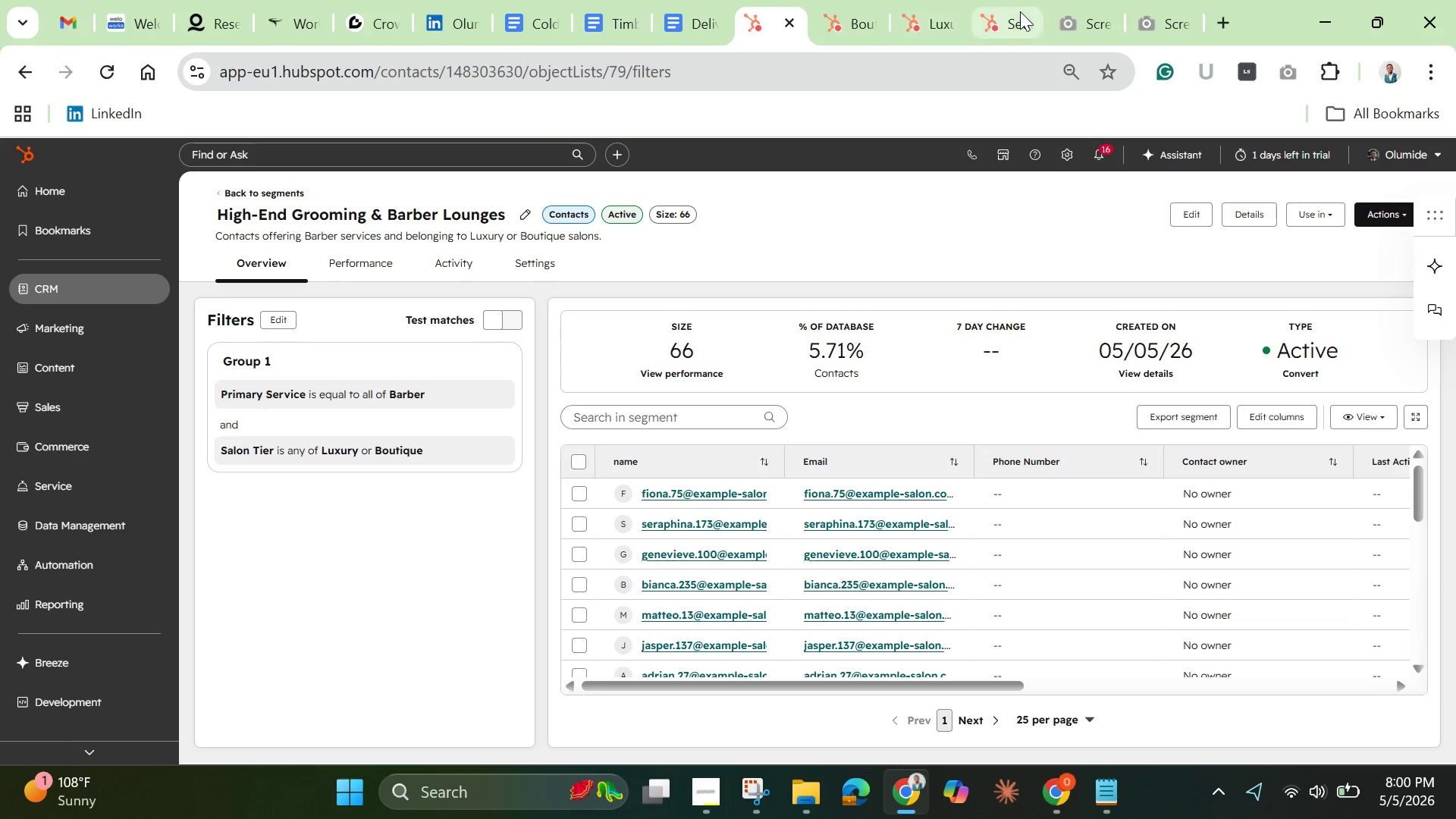 
left_click([1020, 11])
 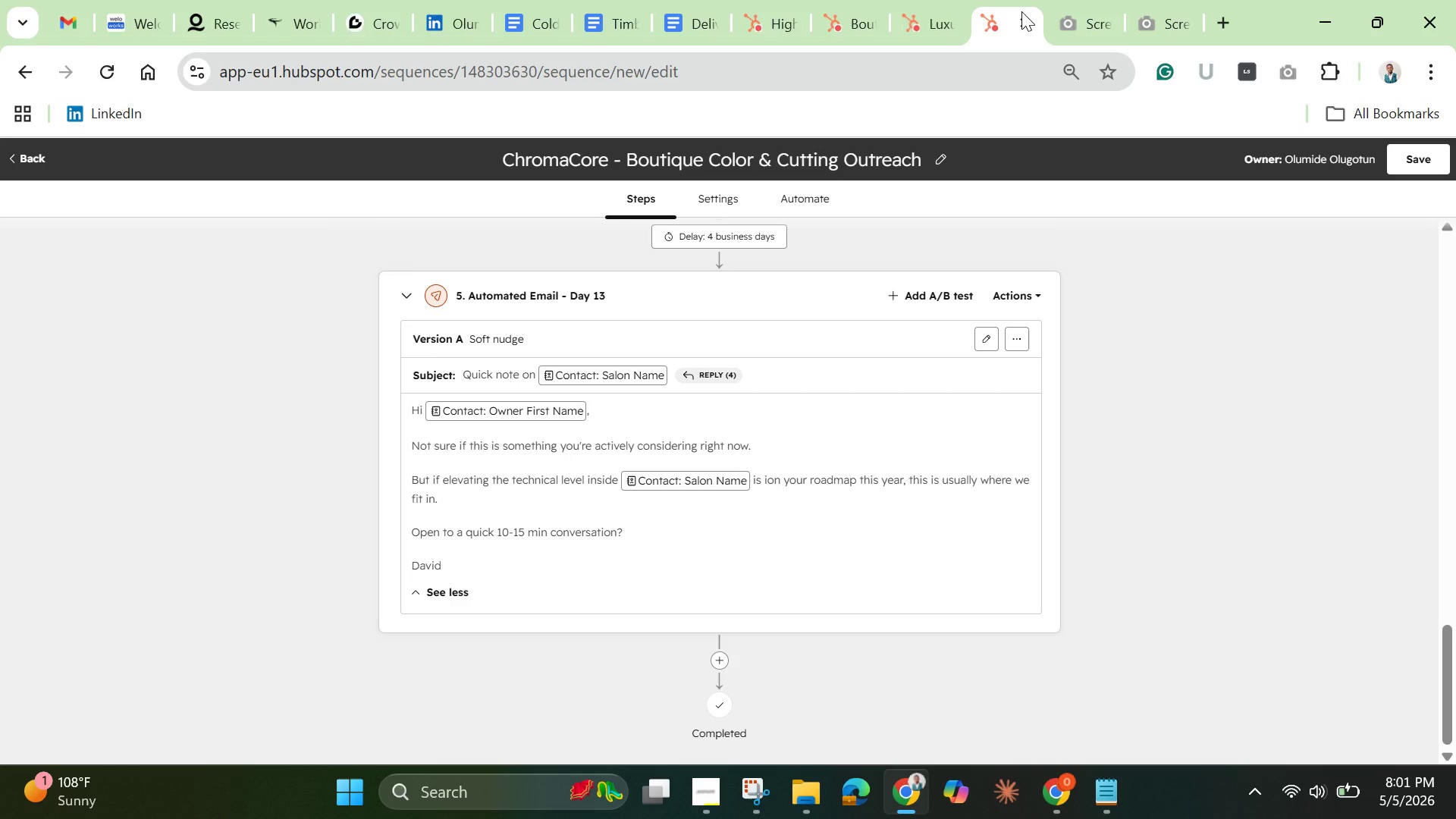 
wait(32.06)
 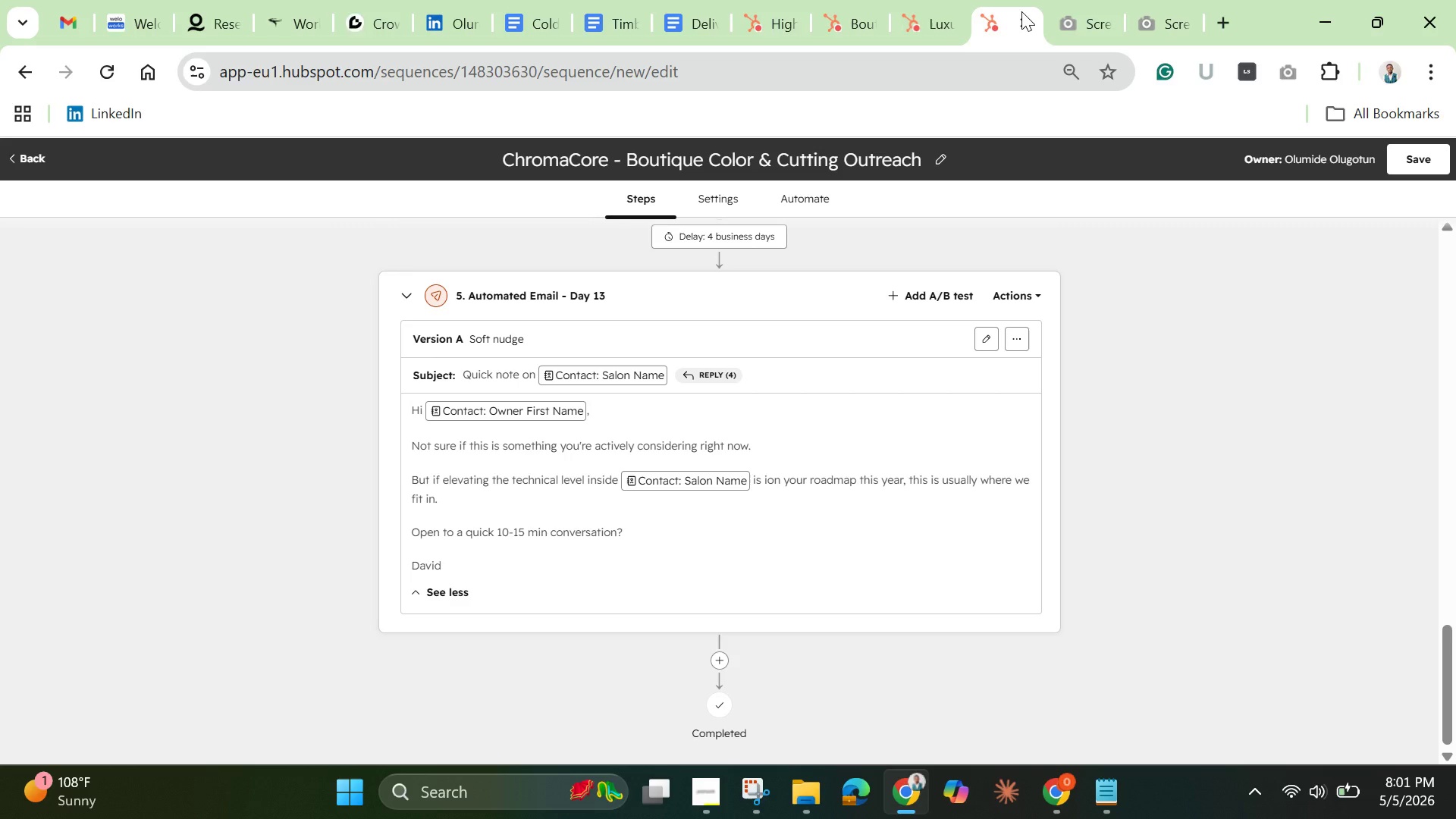 
left_click([537, 20])
 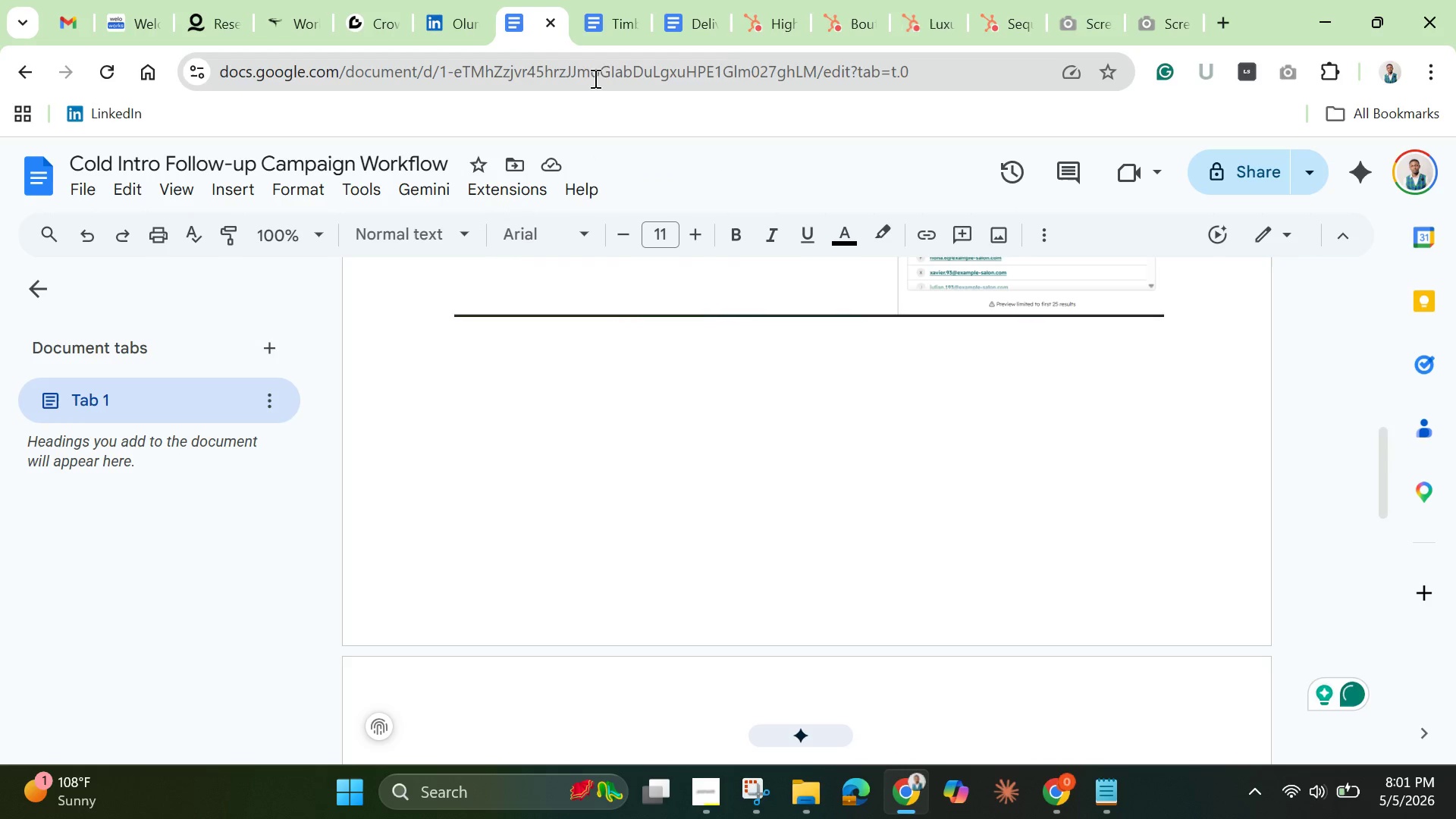 
scroll: coordinate [768, 504], scroll_direction: down, amount: 12.0
 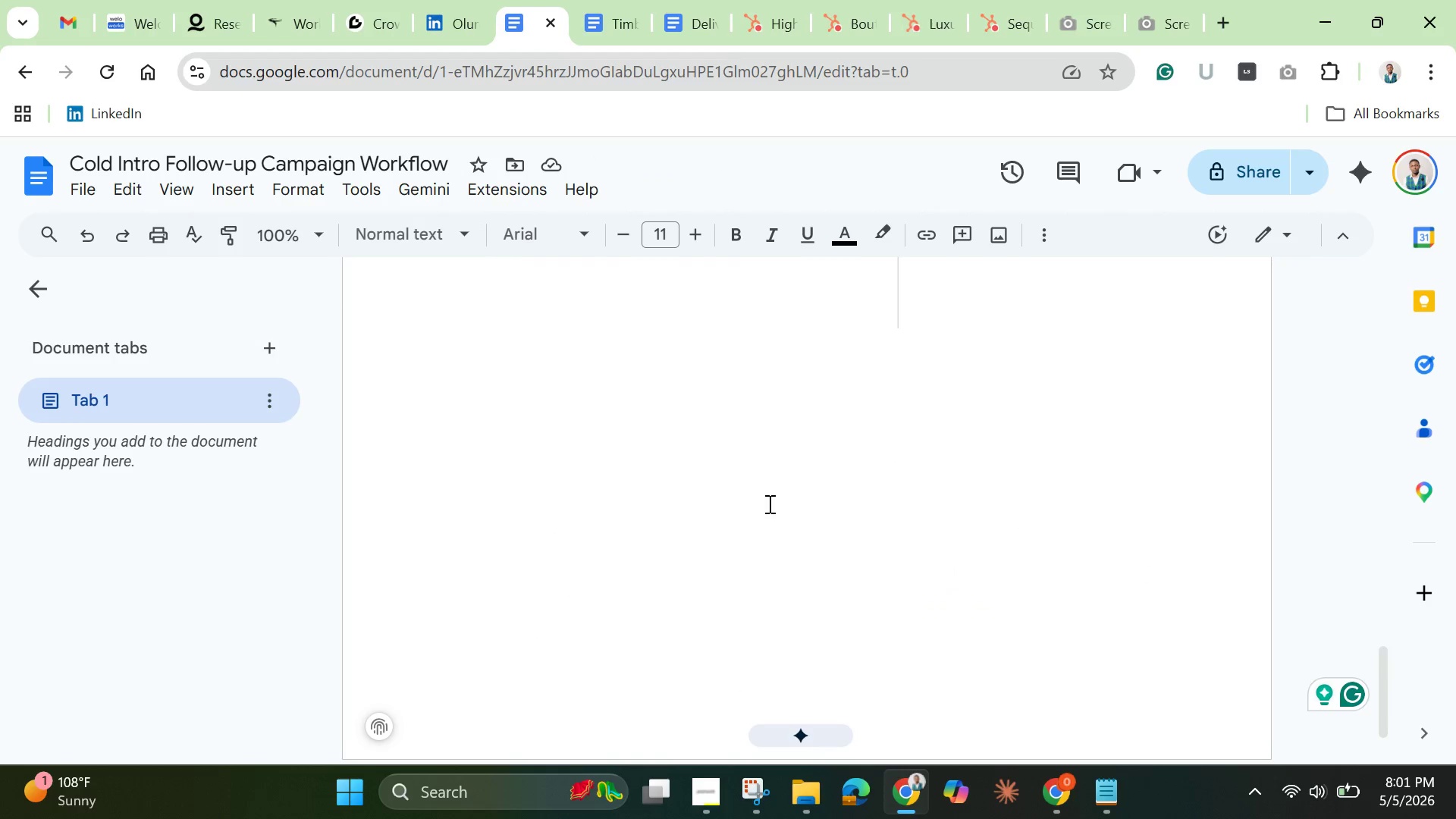 
scroll: coordinate [768, 504], scroll_direction: up, amount: 4.0
 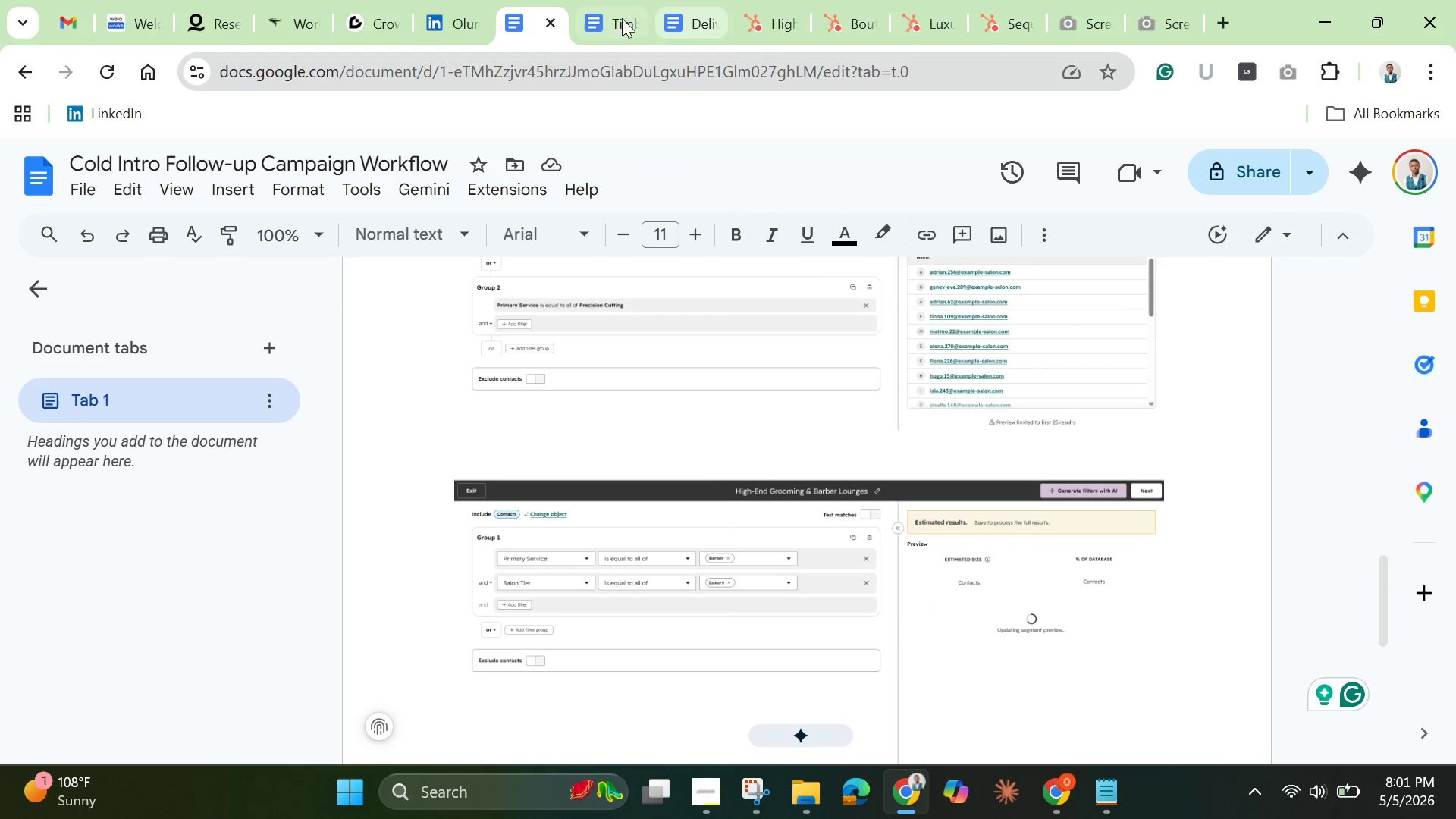 
left_click([619, 20])
 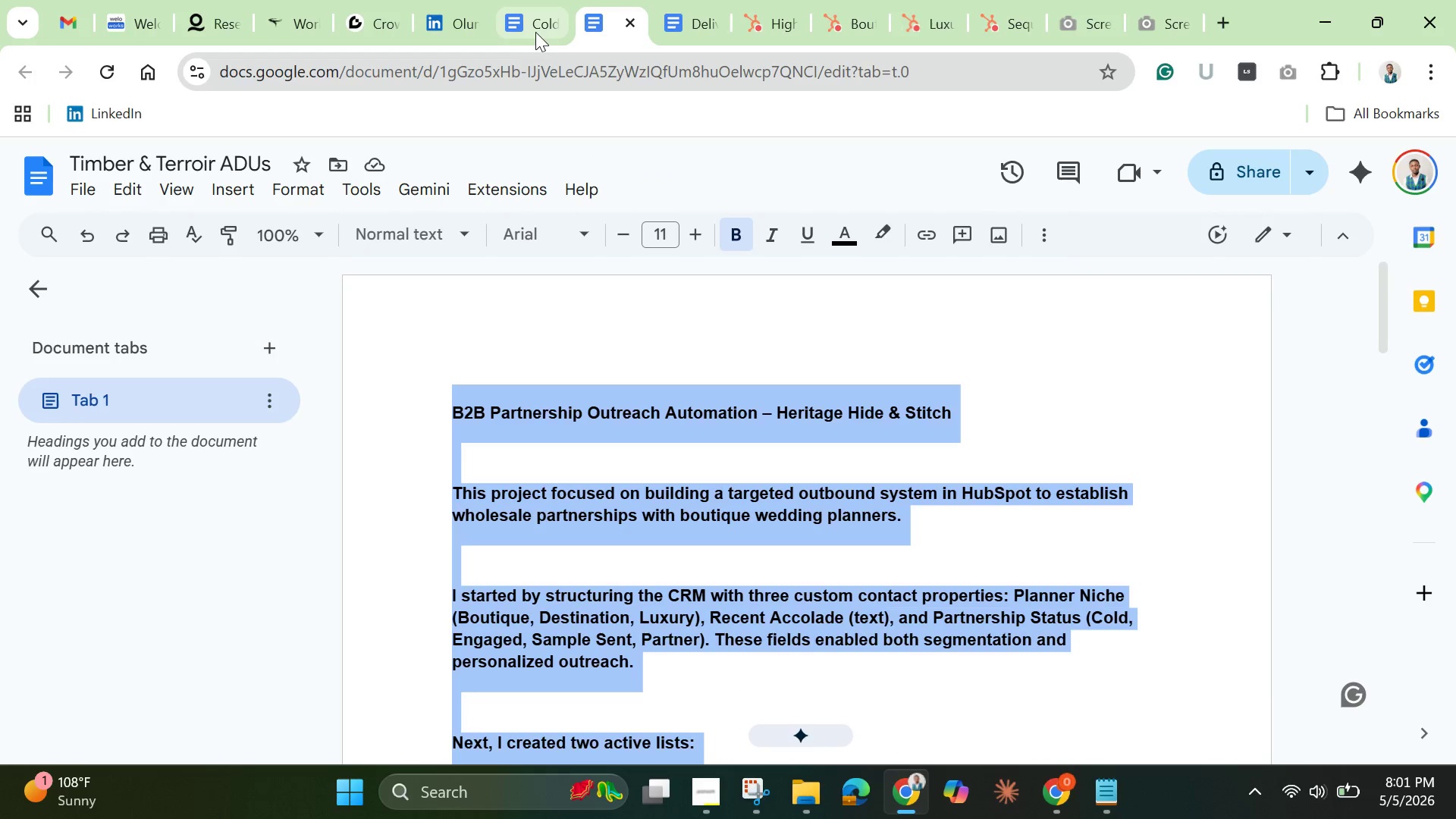 
left_click([534, 30])
 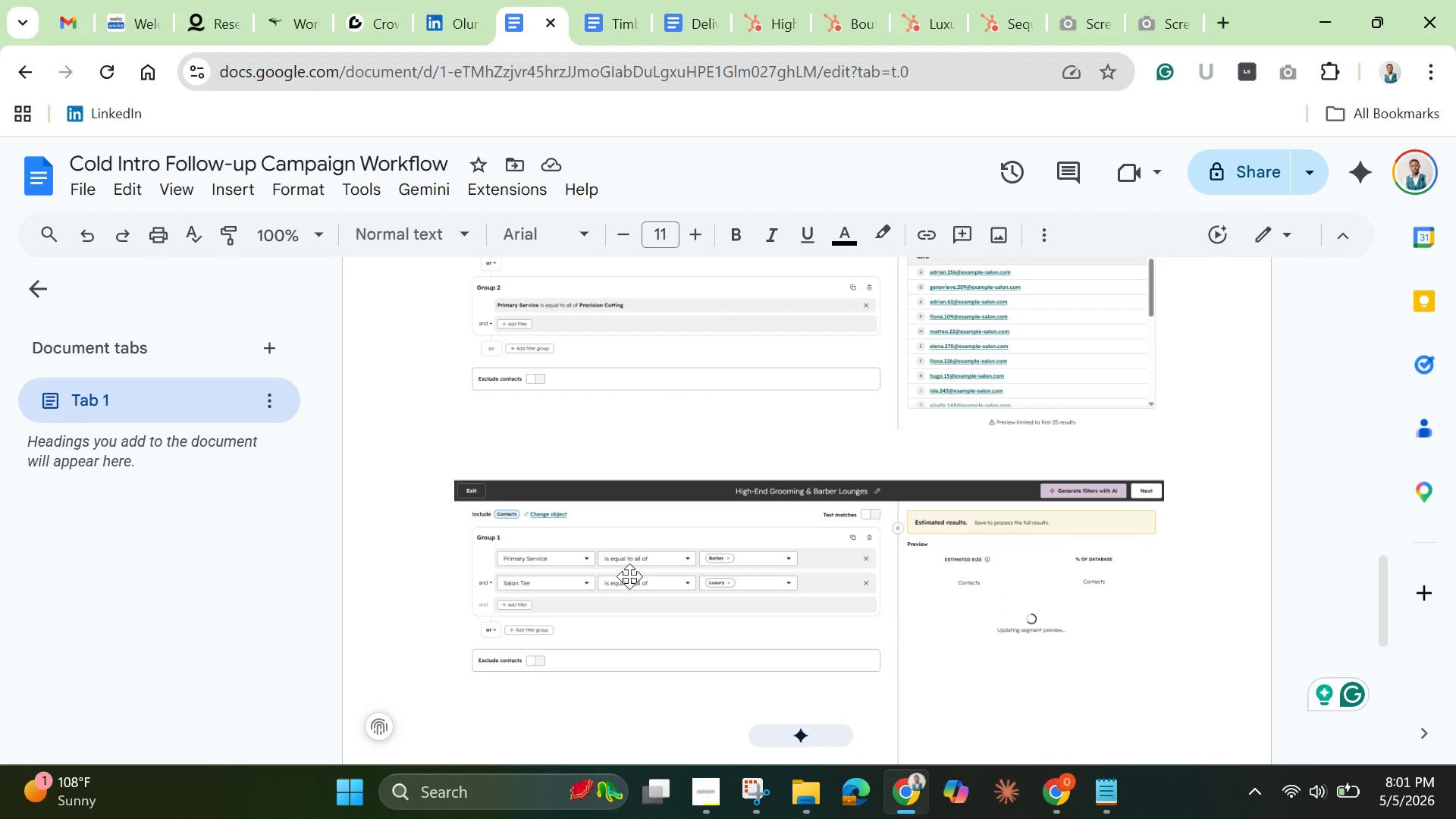 
scroll: coordinate [629, 579], scroll_direction: down, amount: 6.0
 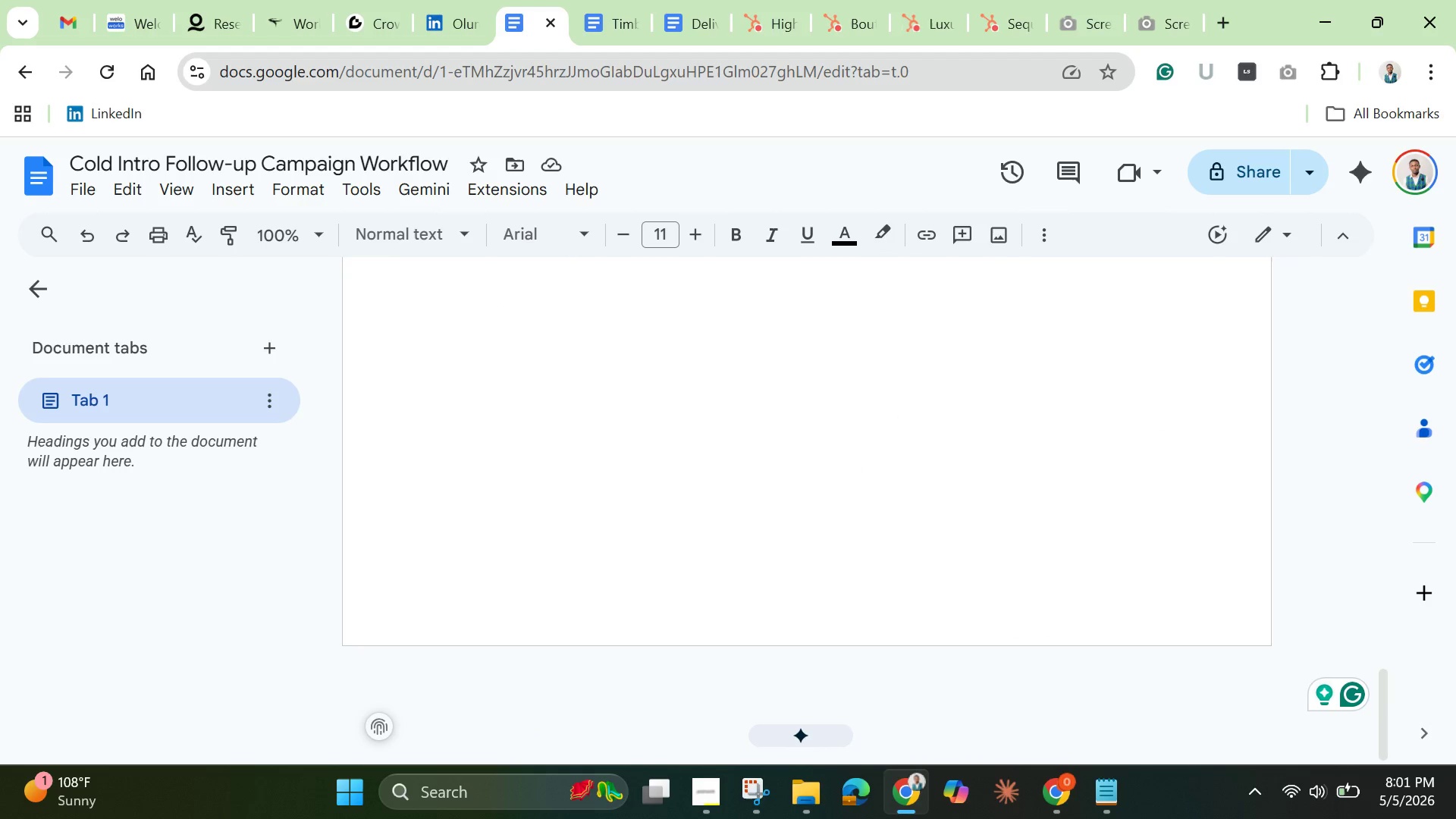 
wait(10.99)
 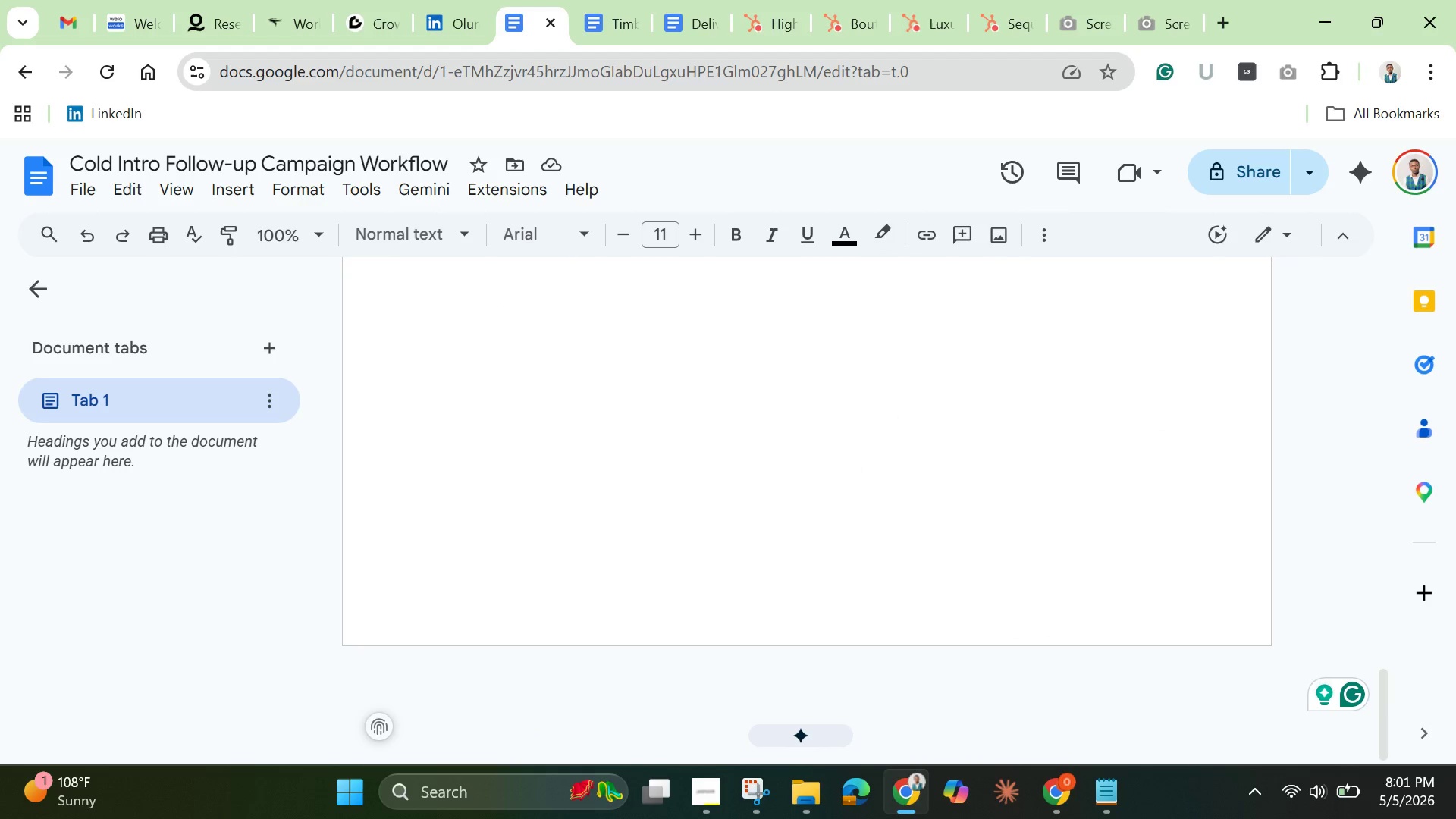 
key(Enter)
 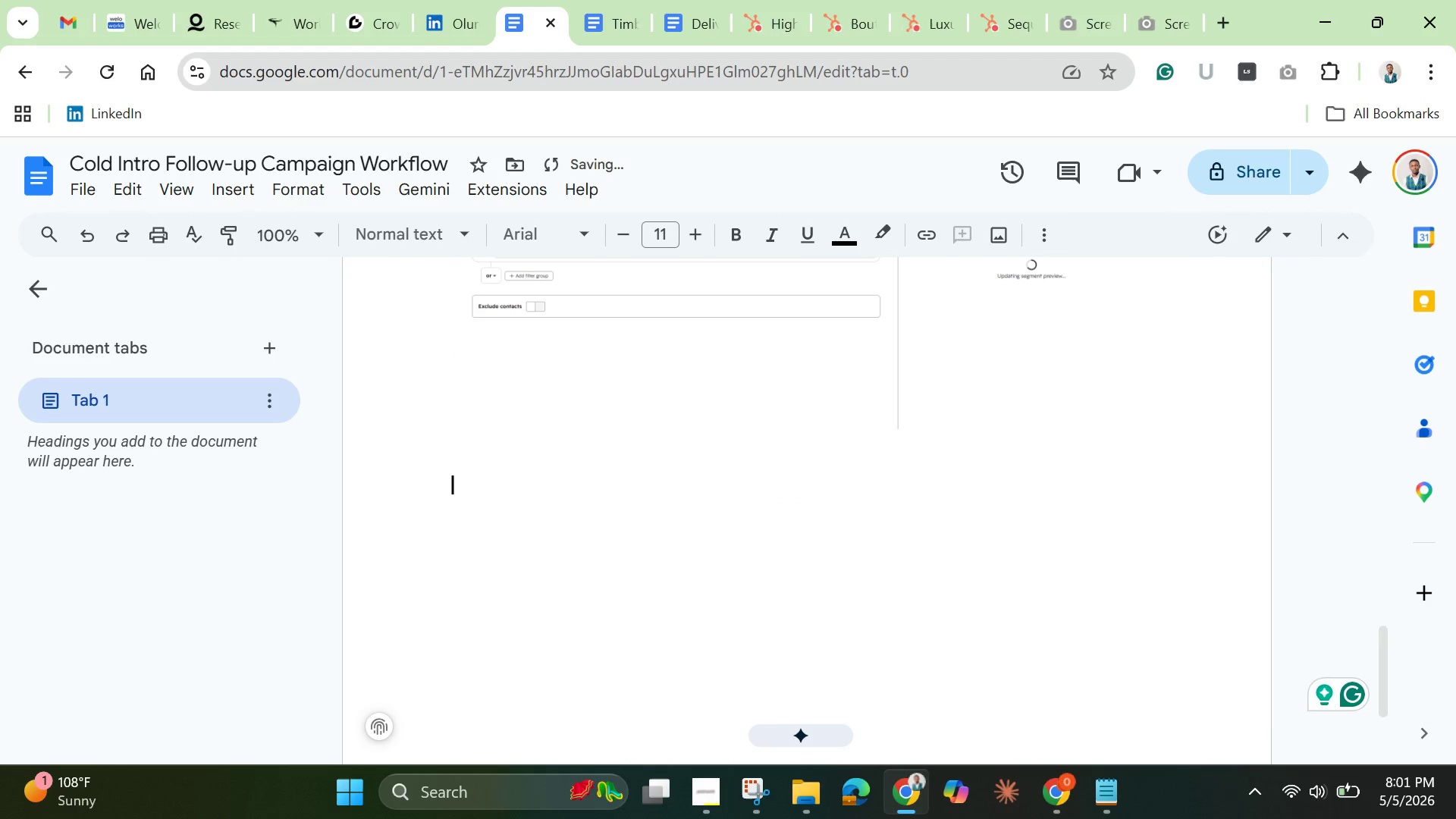 
key(Enter)
 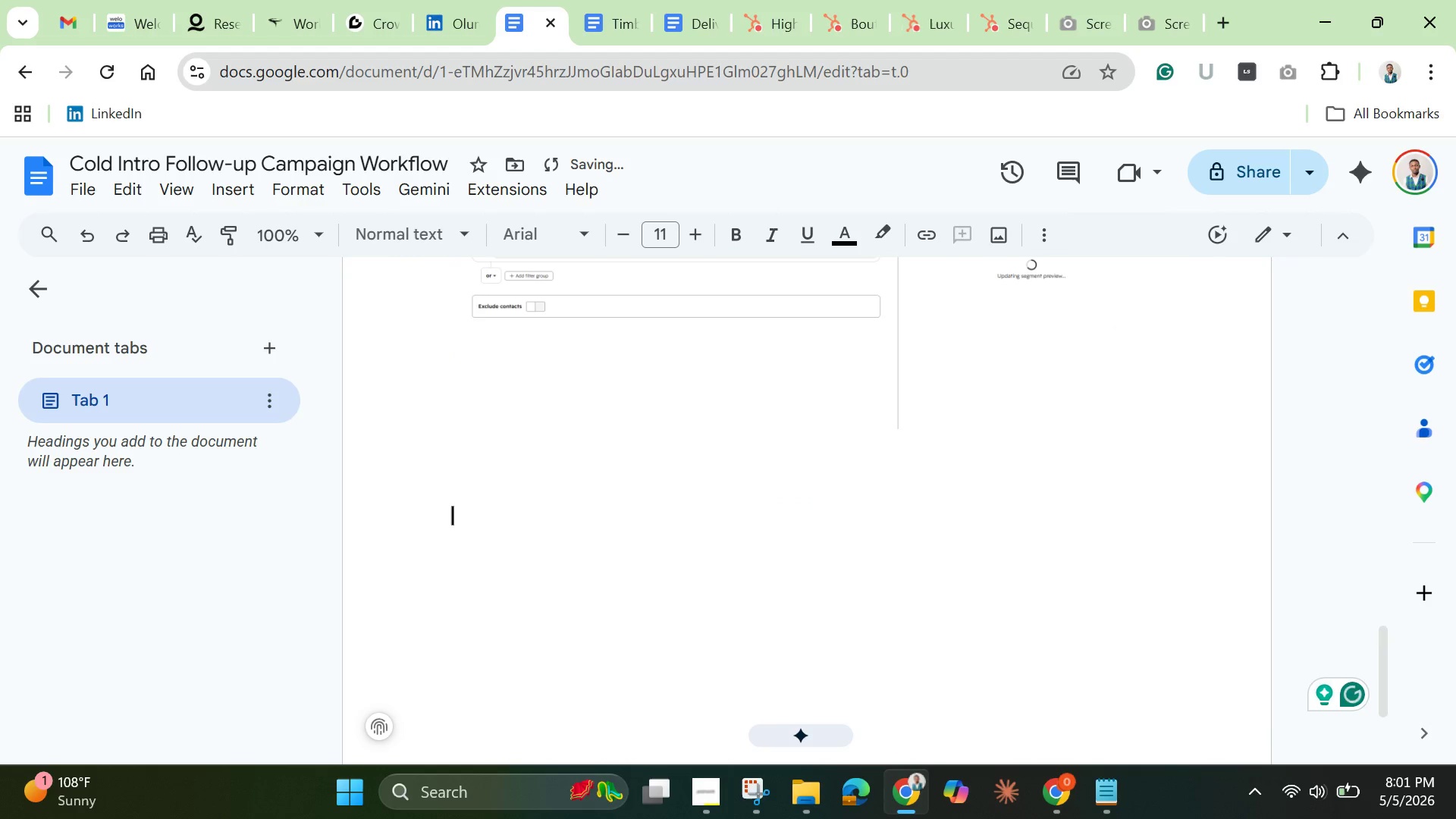 
key(Enter)
 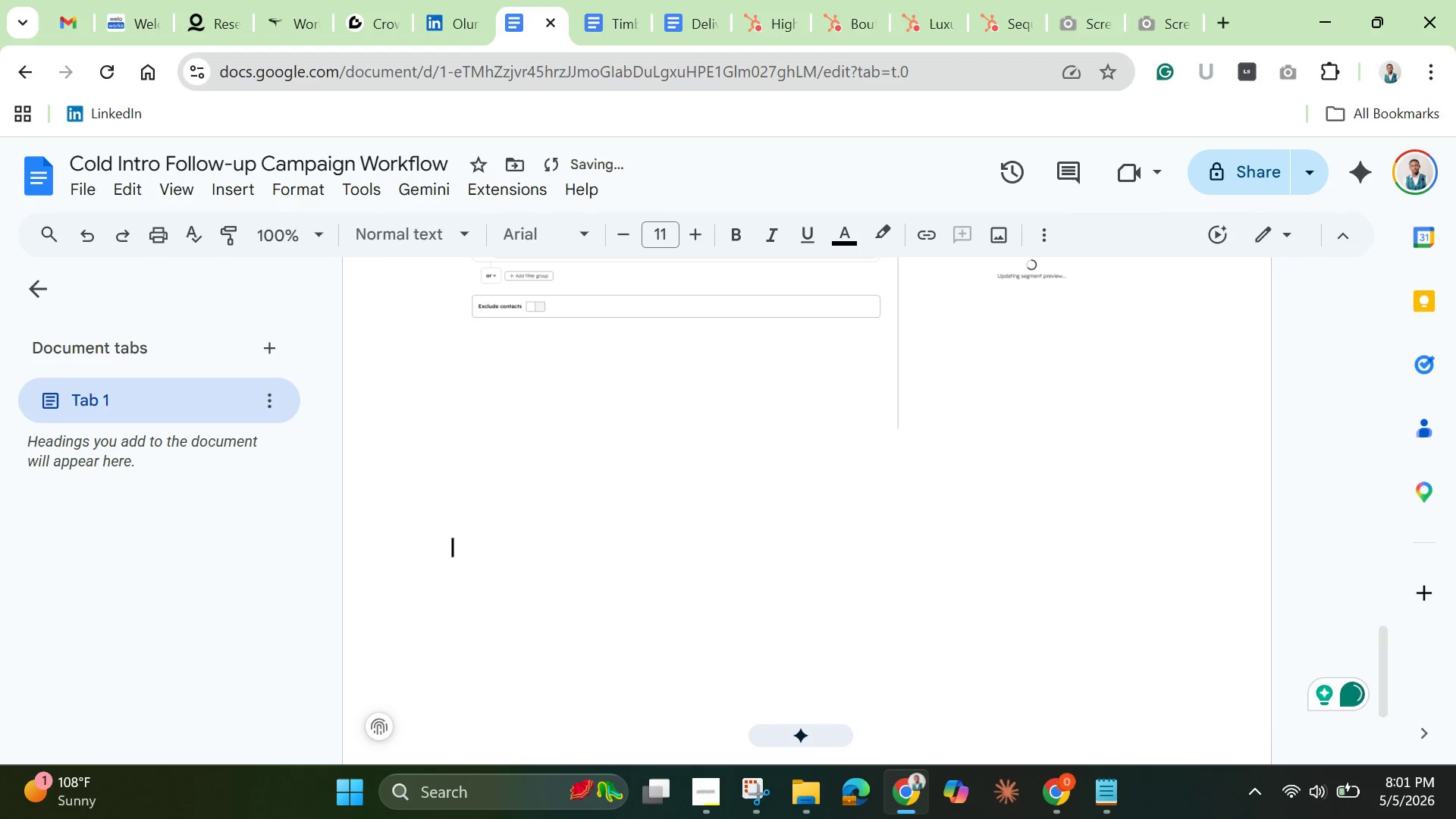 
key(Enter)
 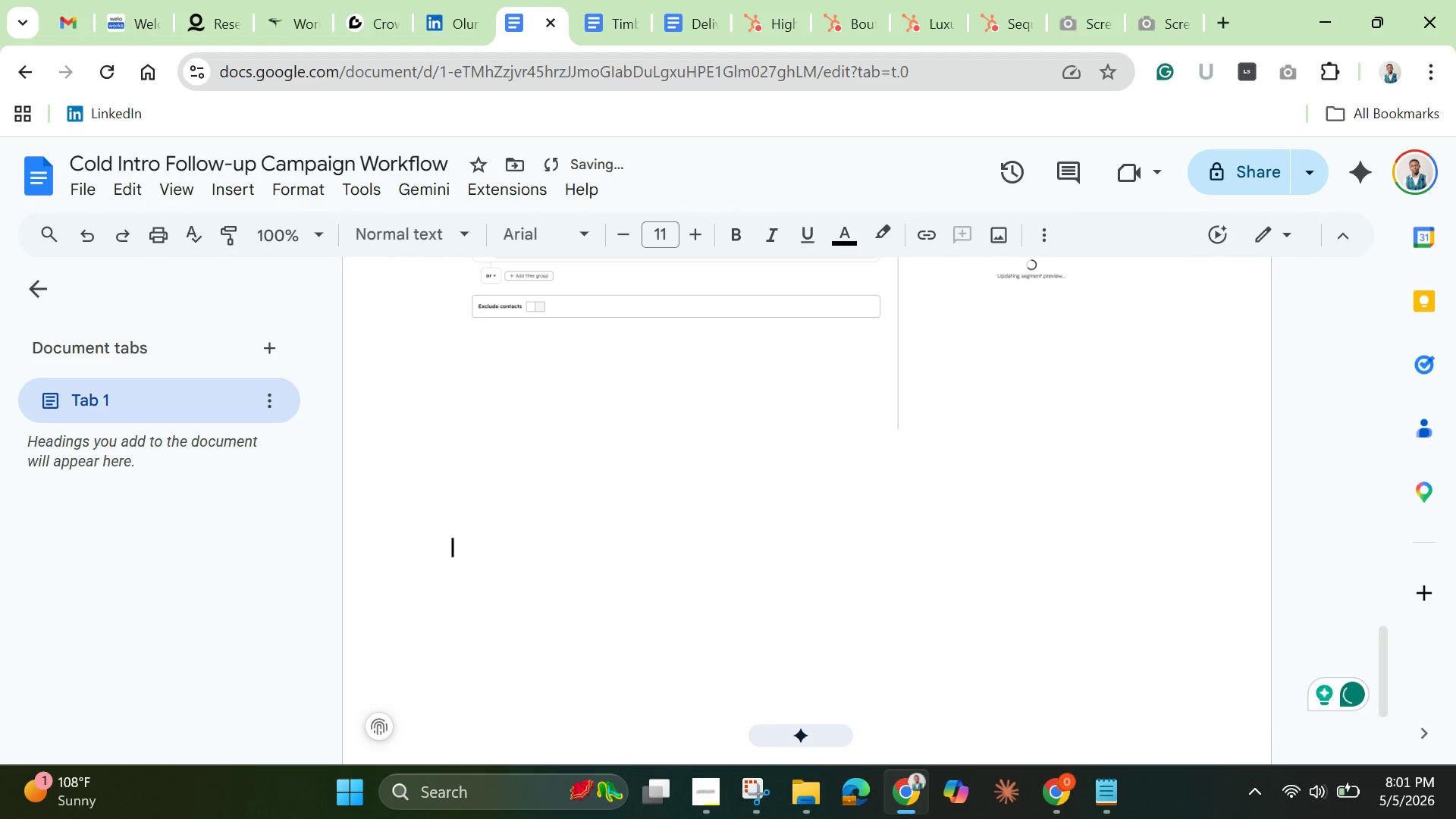 
key(Control+V)
 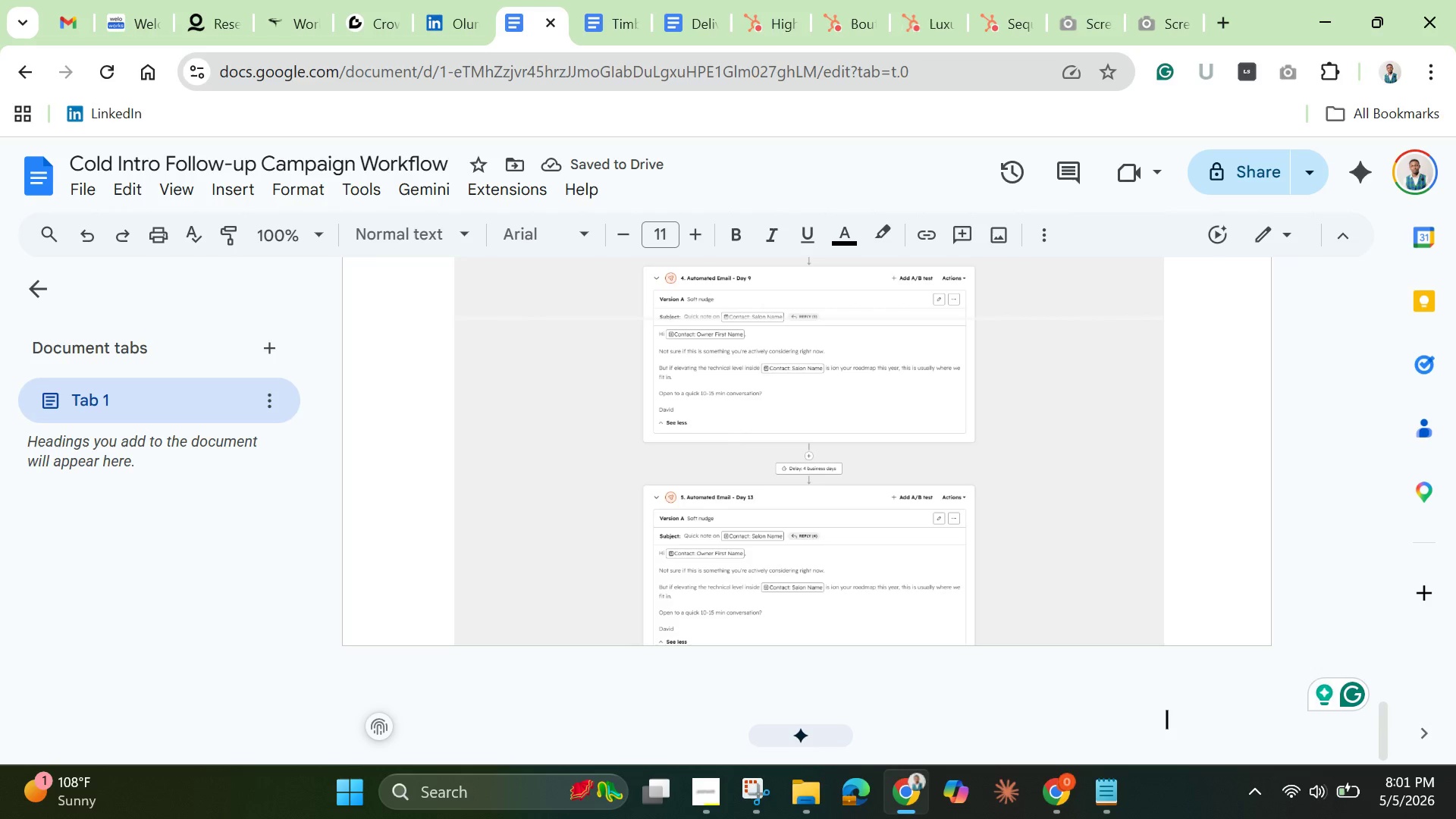 
wait(9.61)
 